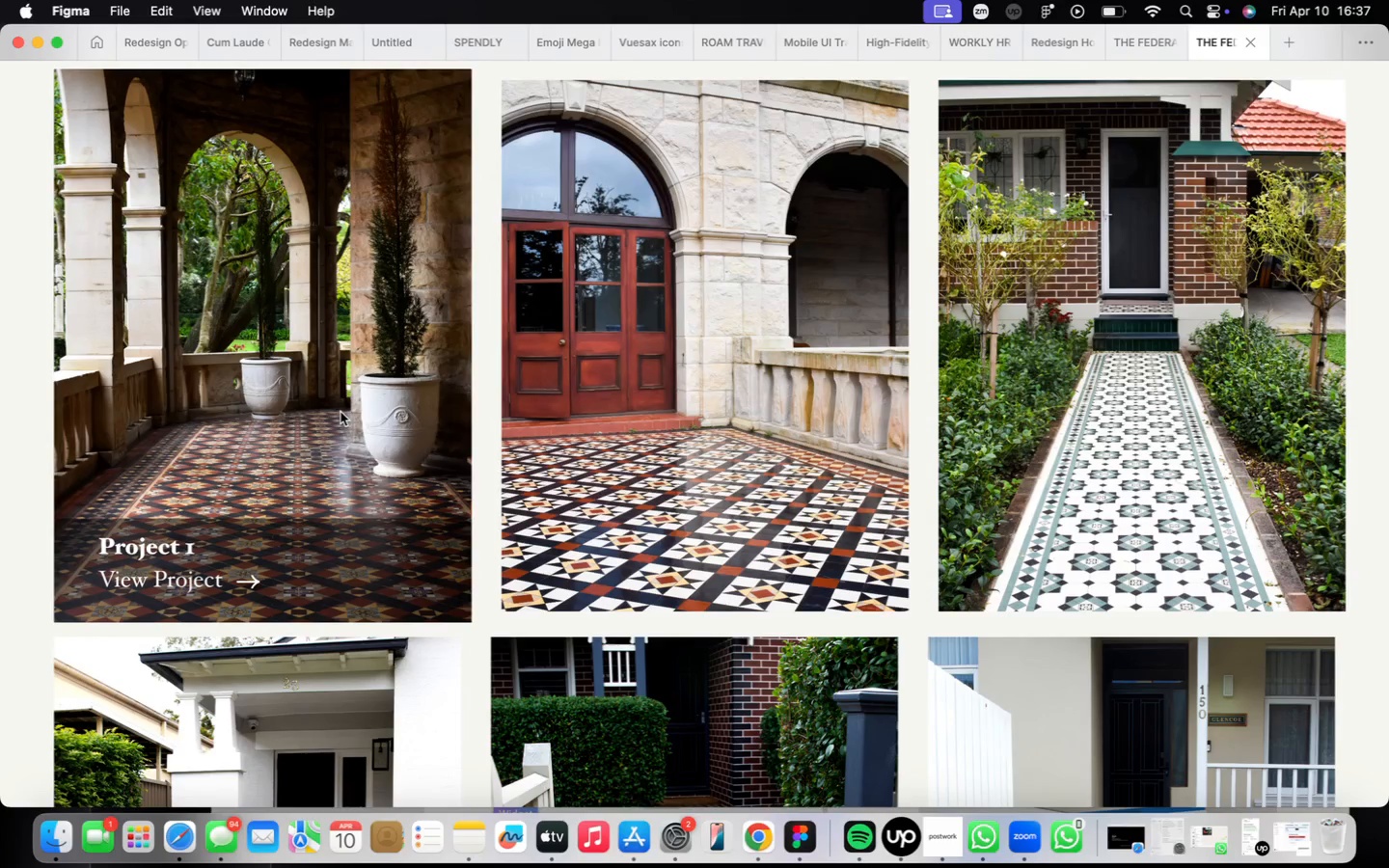 
left_click([1131, 45])
 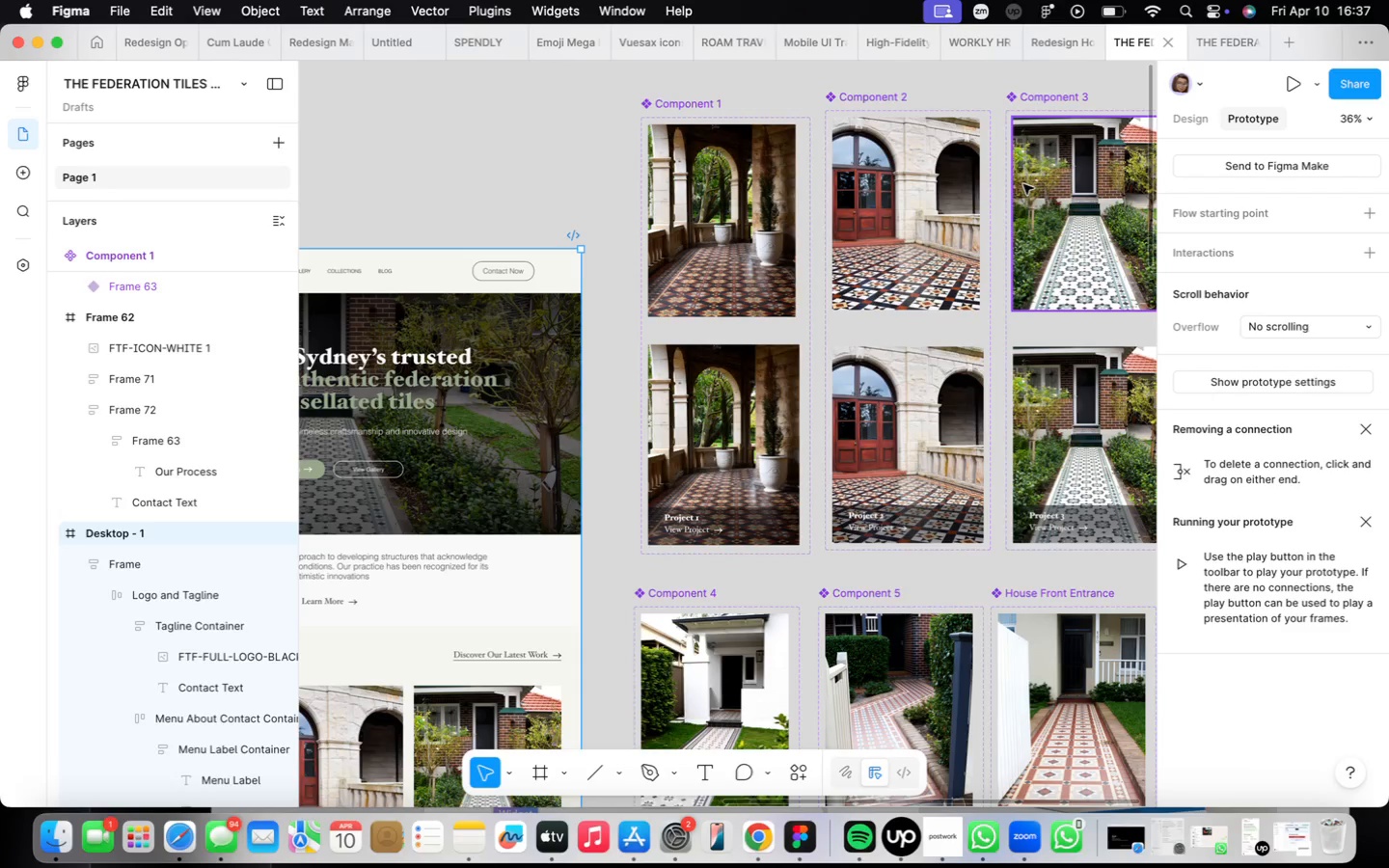 
wait(7.74)
 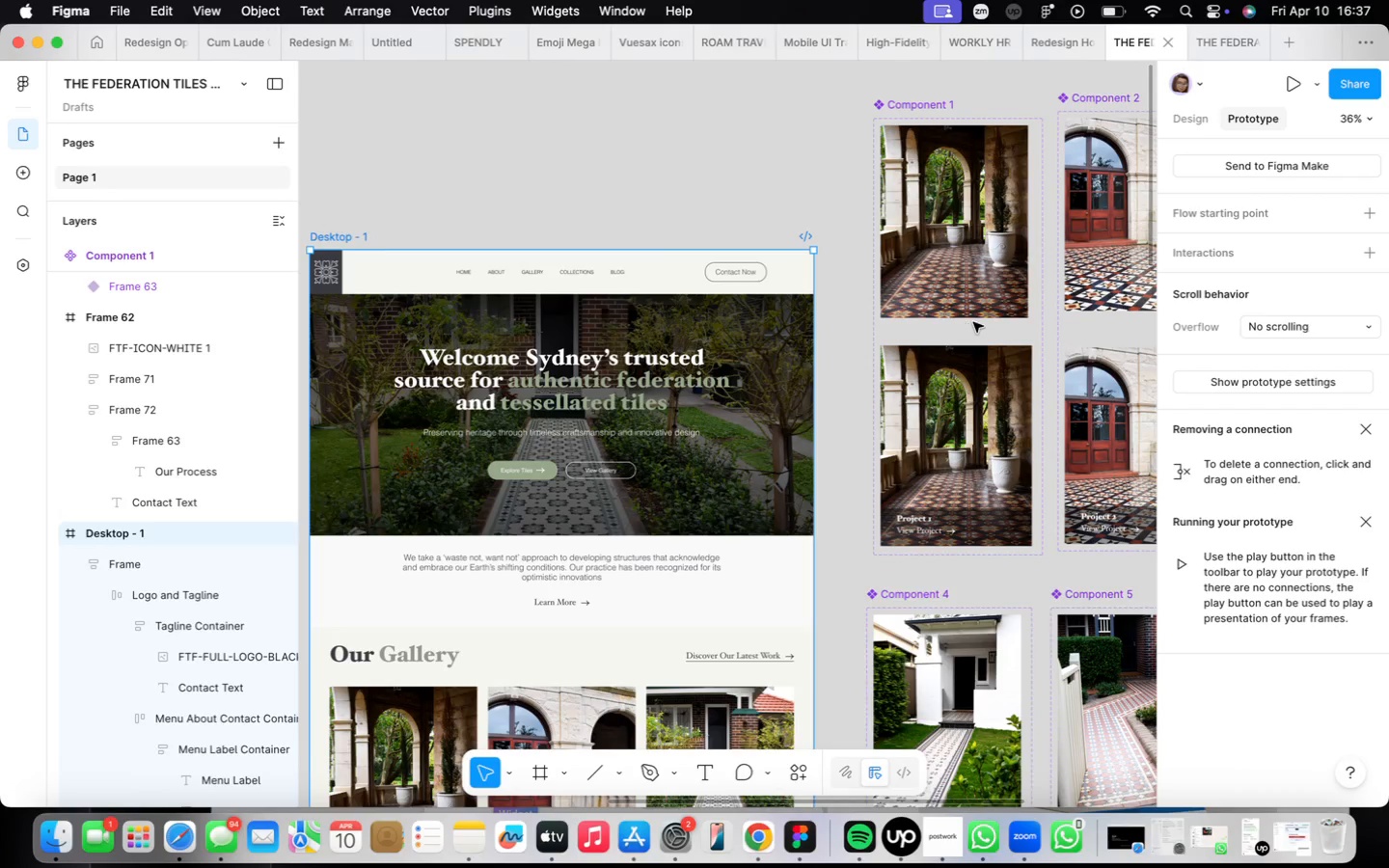 
left_click([896, 261])
 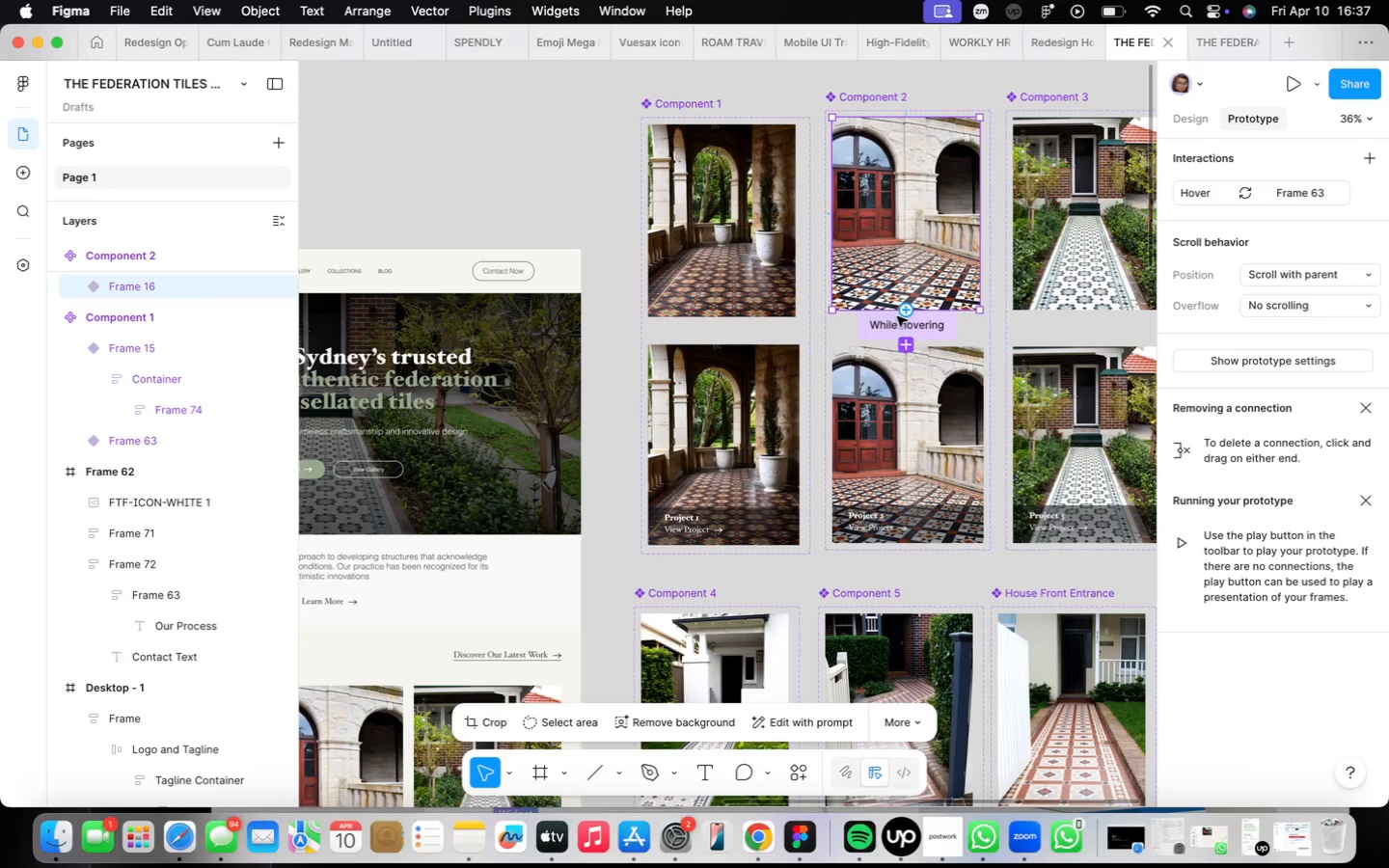 
left_click([897, 323])
 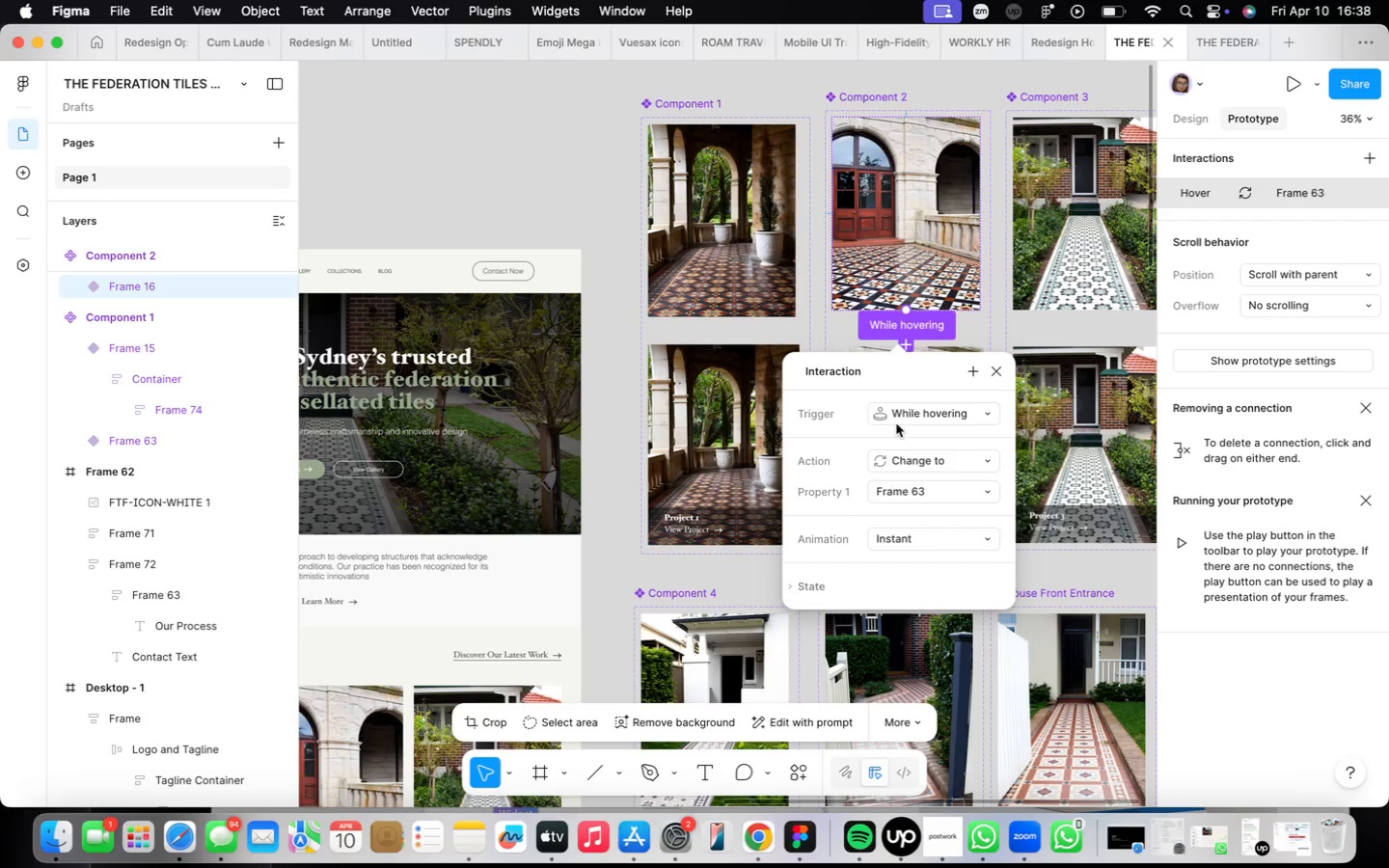 
wait(46.07)
 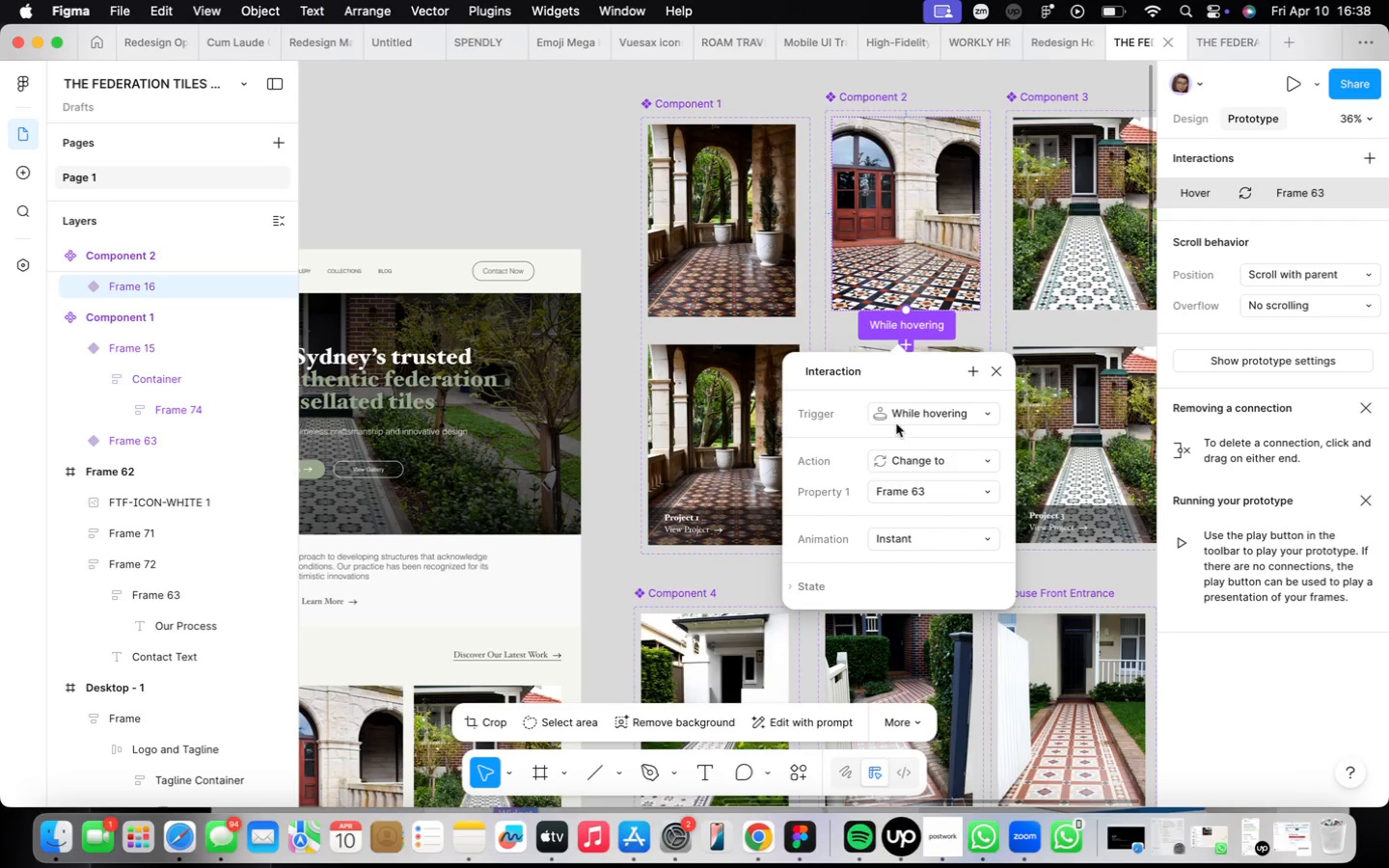 
left_click([977, 537])
 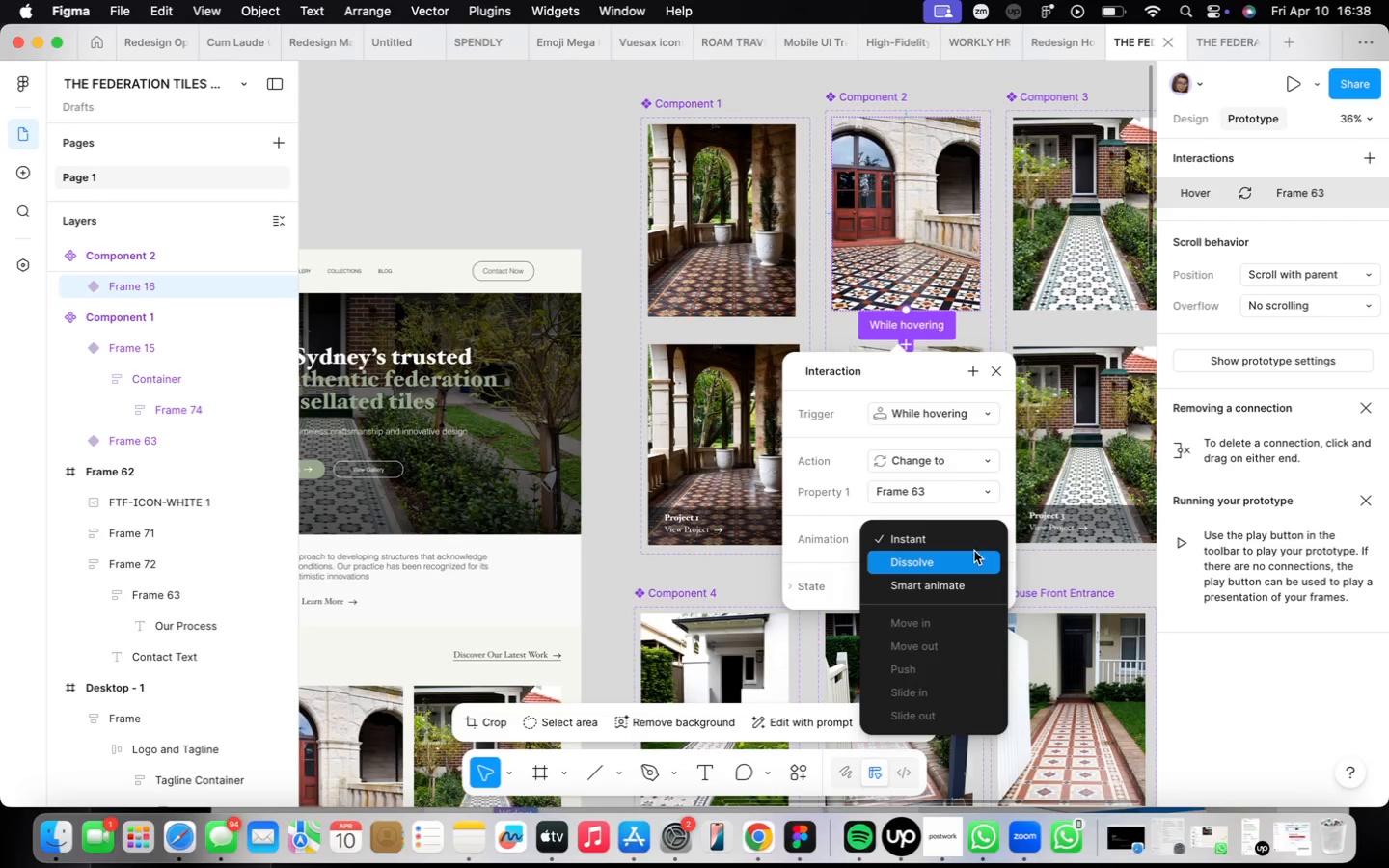 
left_click([973, 554])
 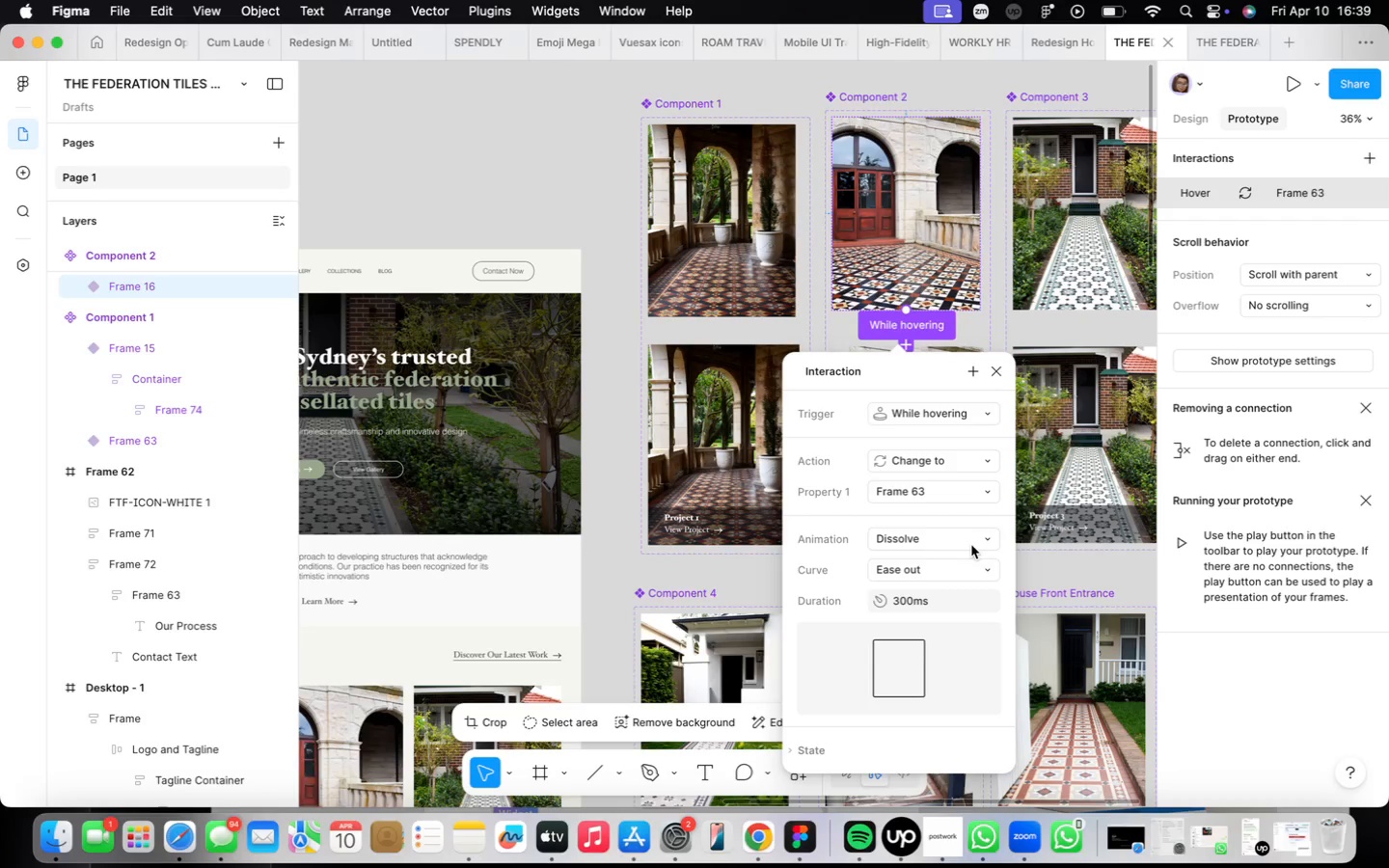 
wait(64.0)
 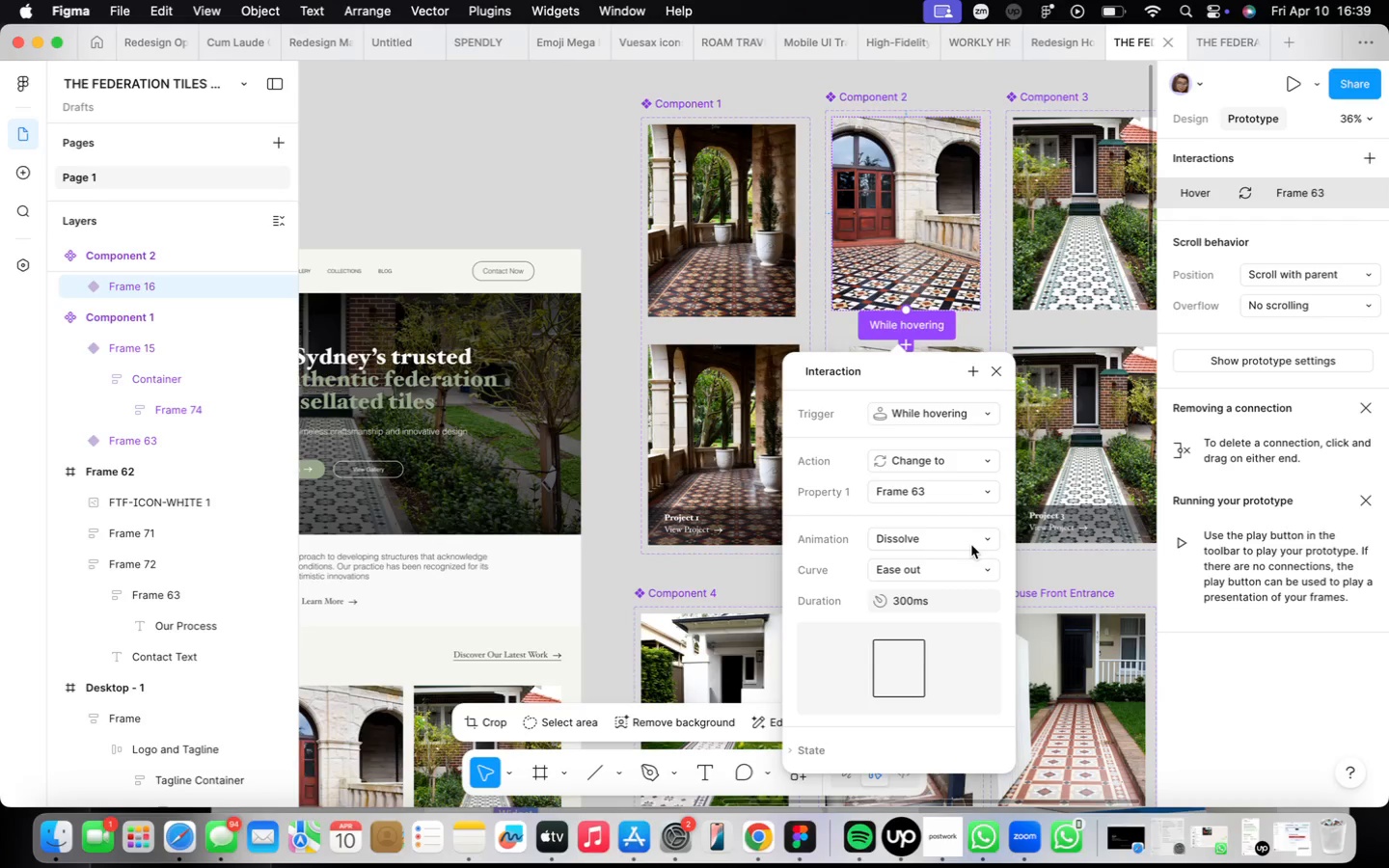 
left_click([995, 366])
 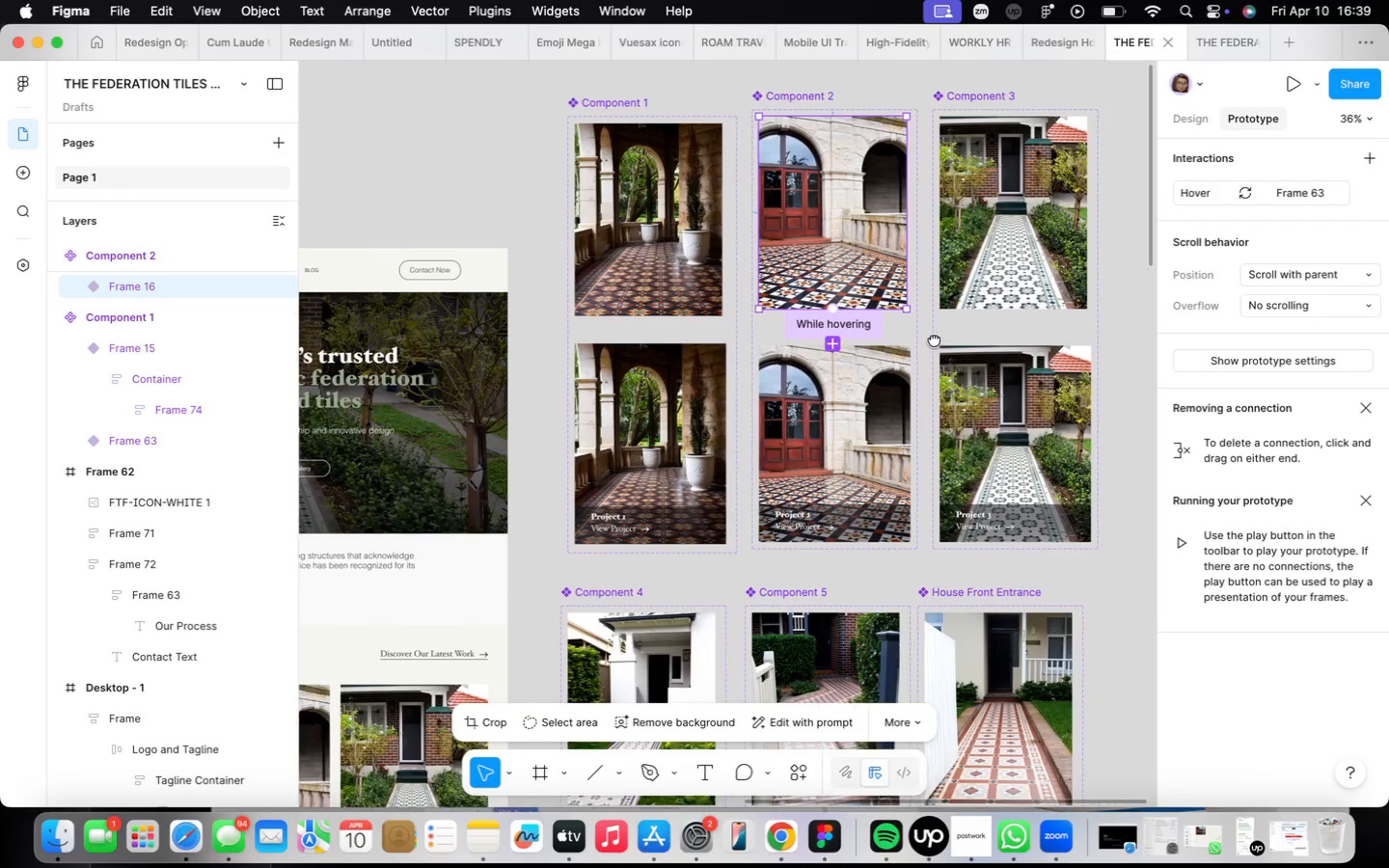 
left_click([985, 269])
 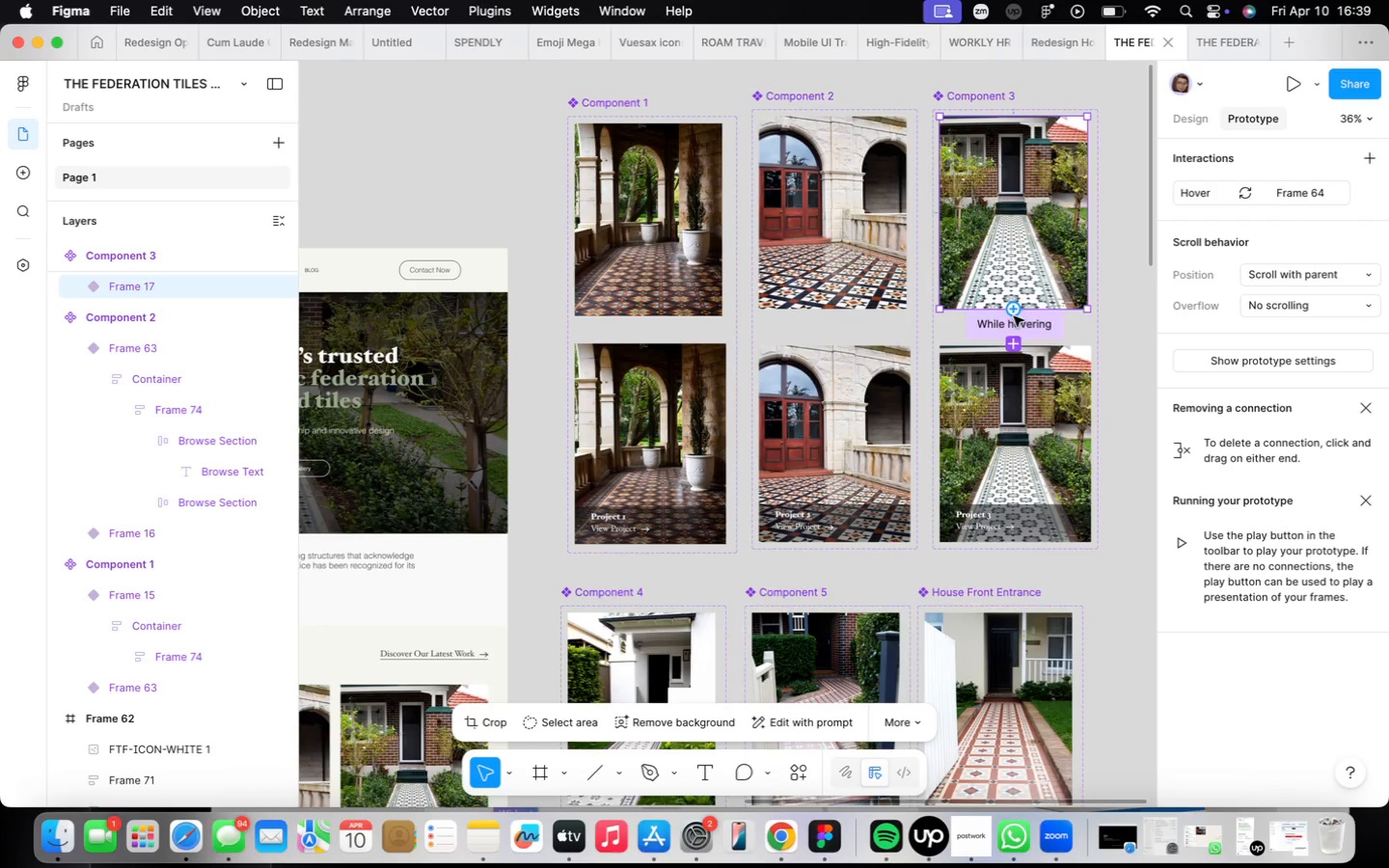 
left_click([1016, 324])
 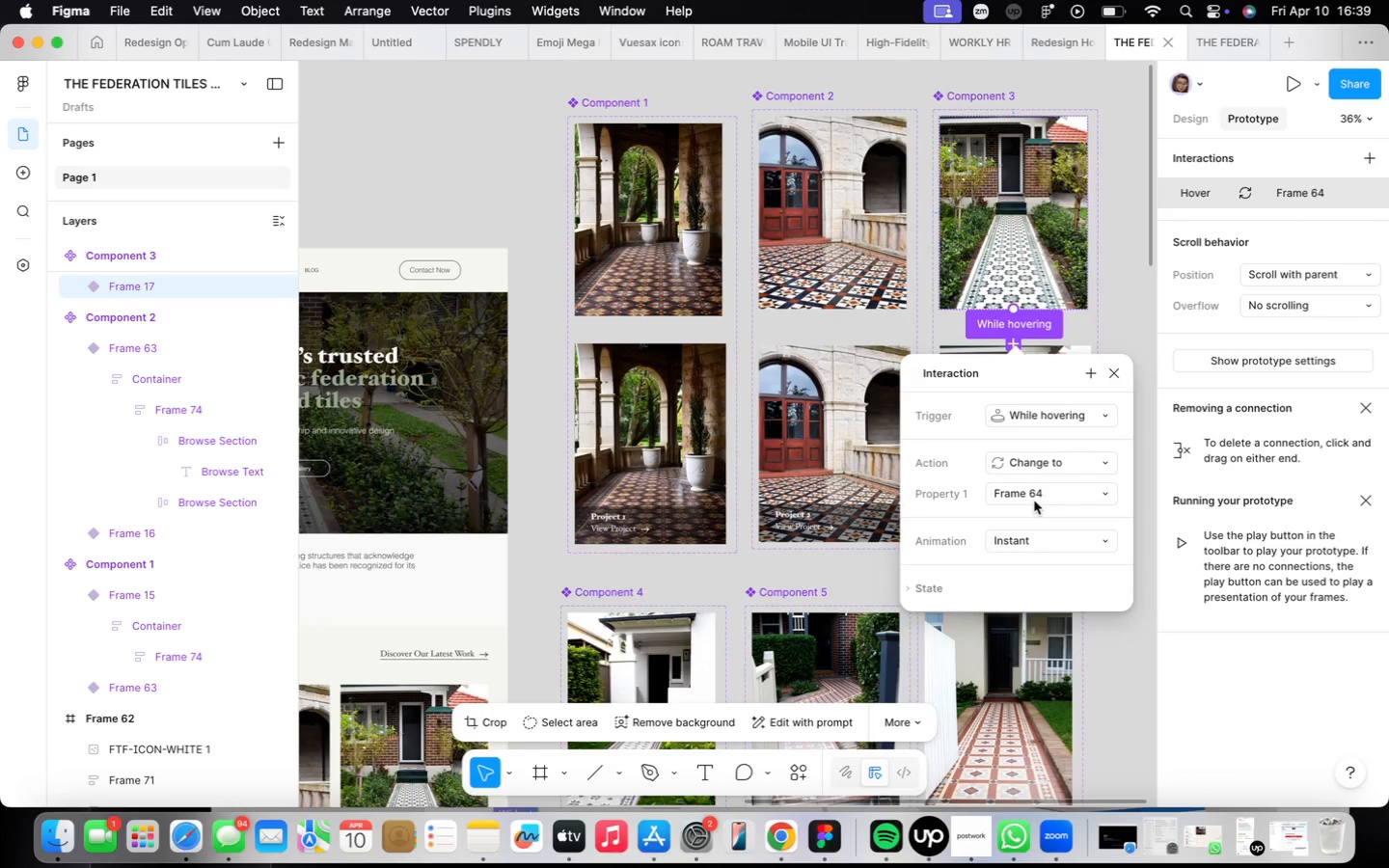 
left_click([1042, 542])
 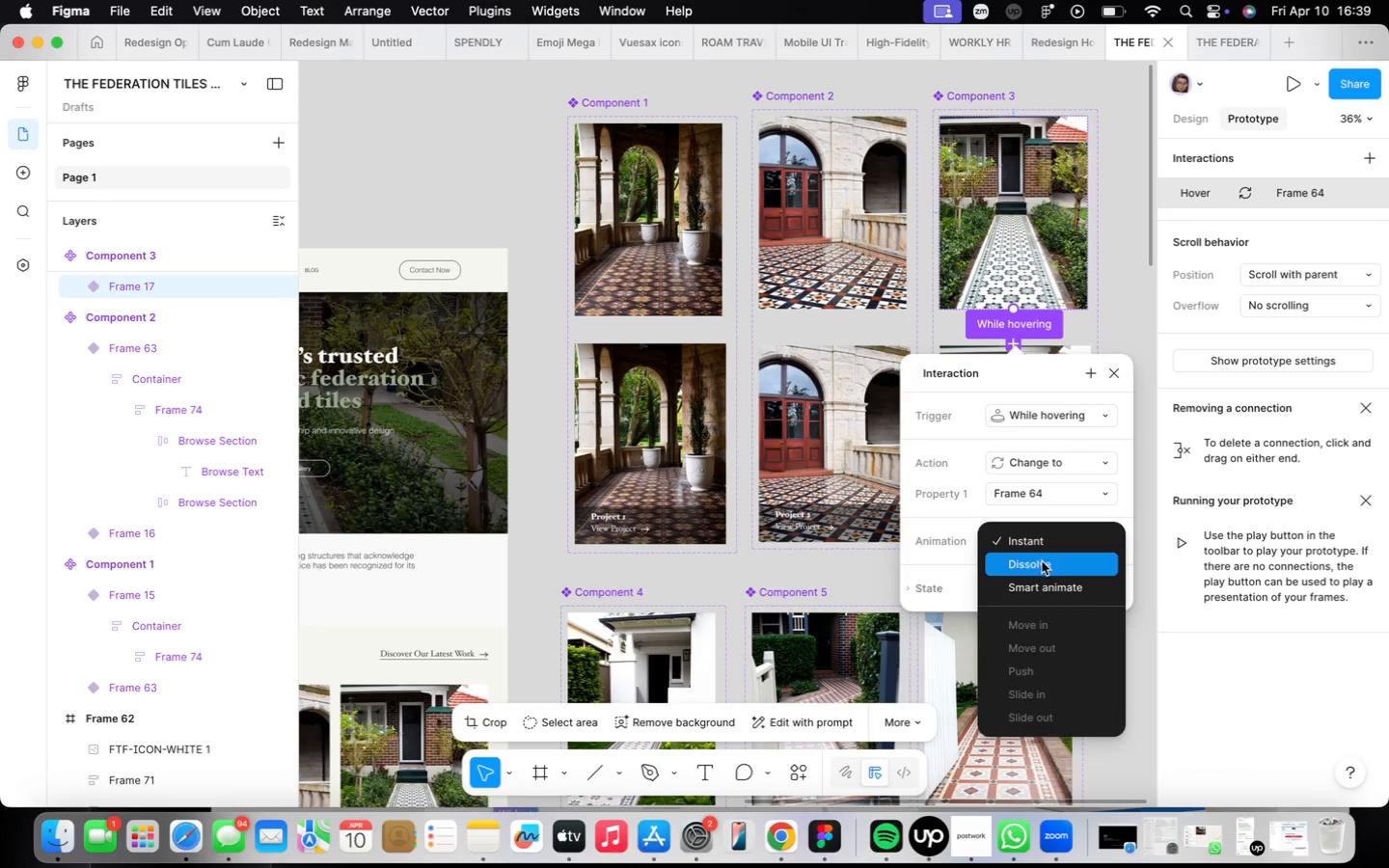 
left_click([1042, 561])
 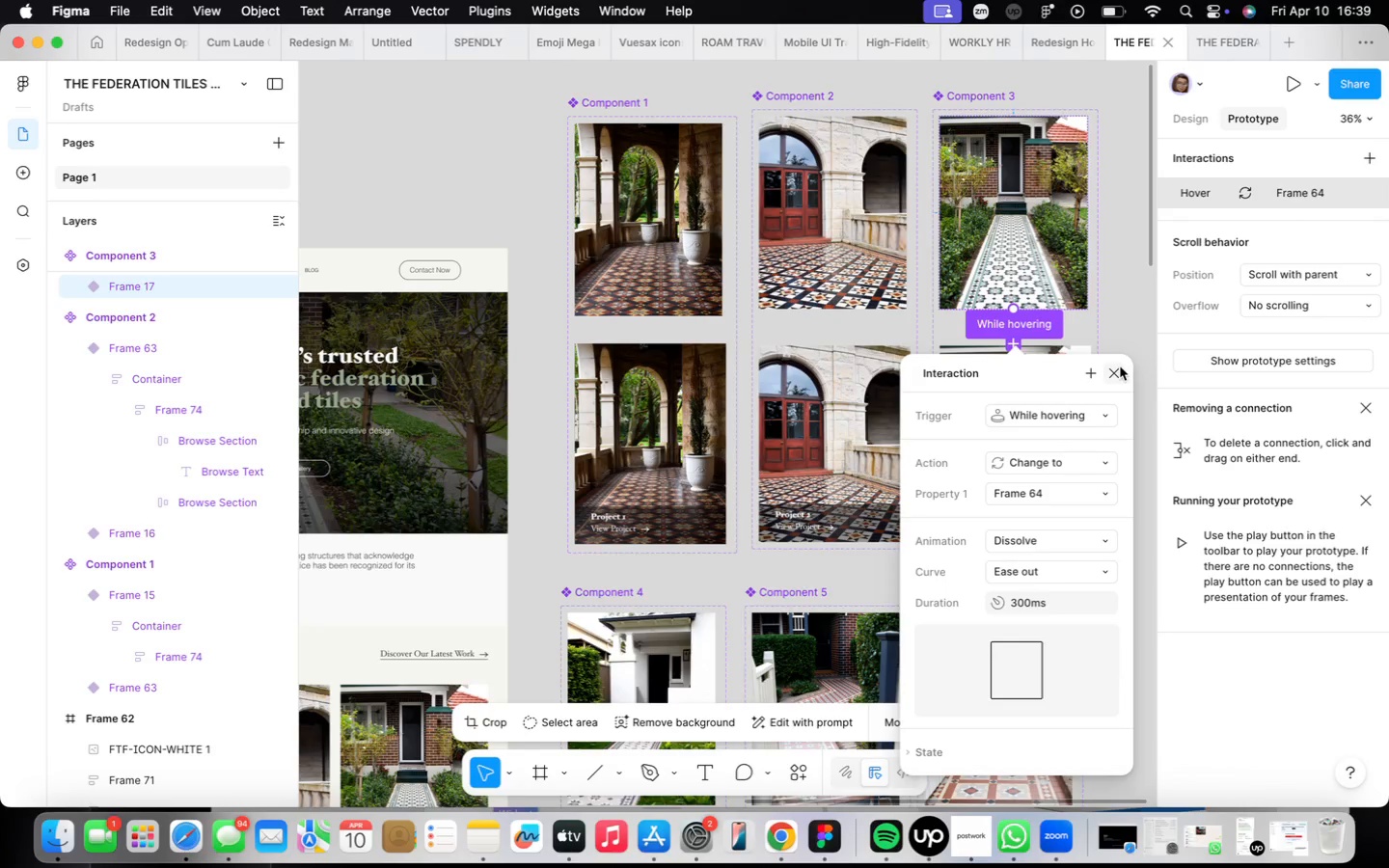 
scroll: coordinate [1067, 420], scroll_direction: down, amount: 5.0
 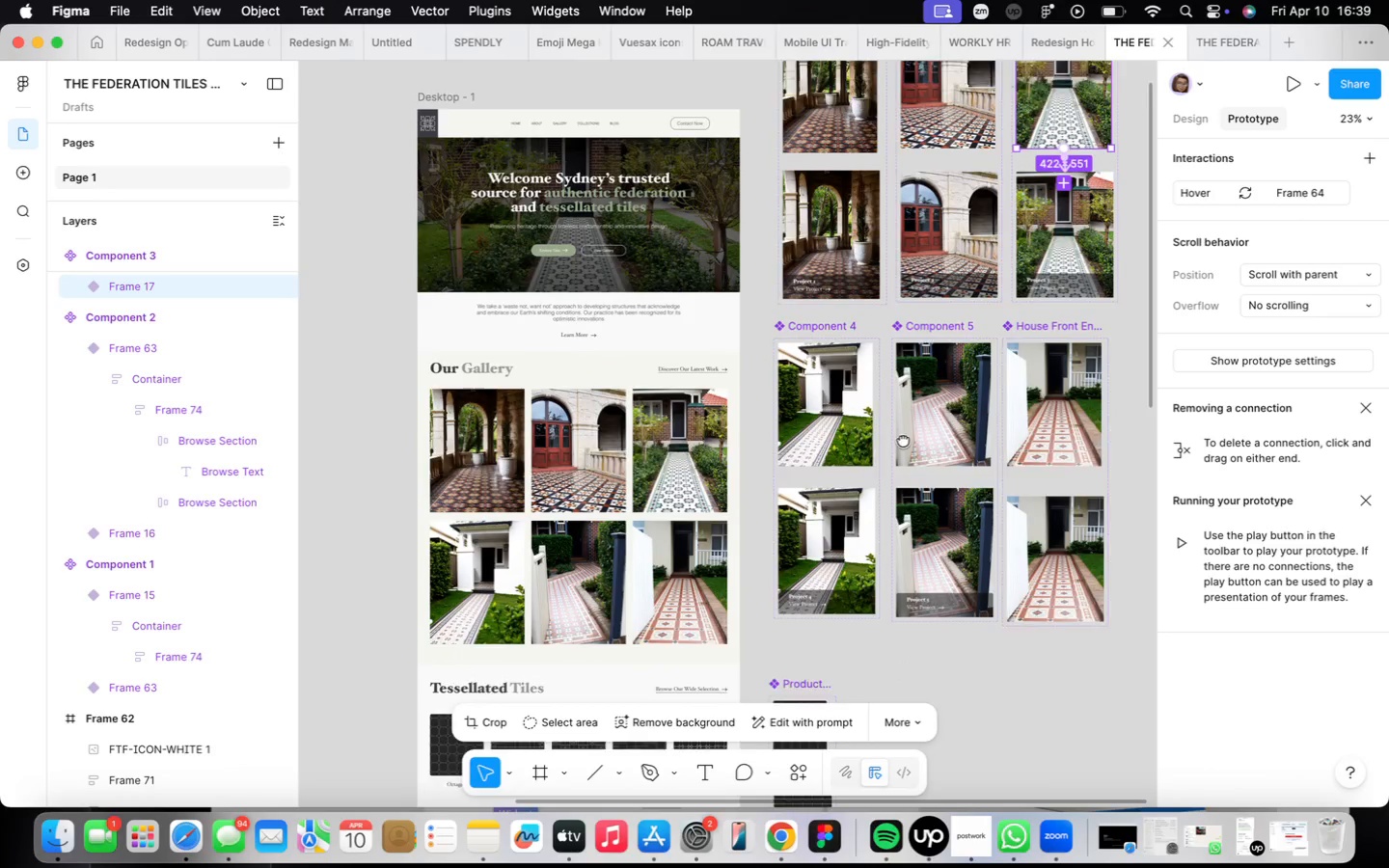 
scroll: coordinate [837, 412], scroll_direction: up, amount: 4.0
 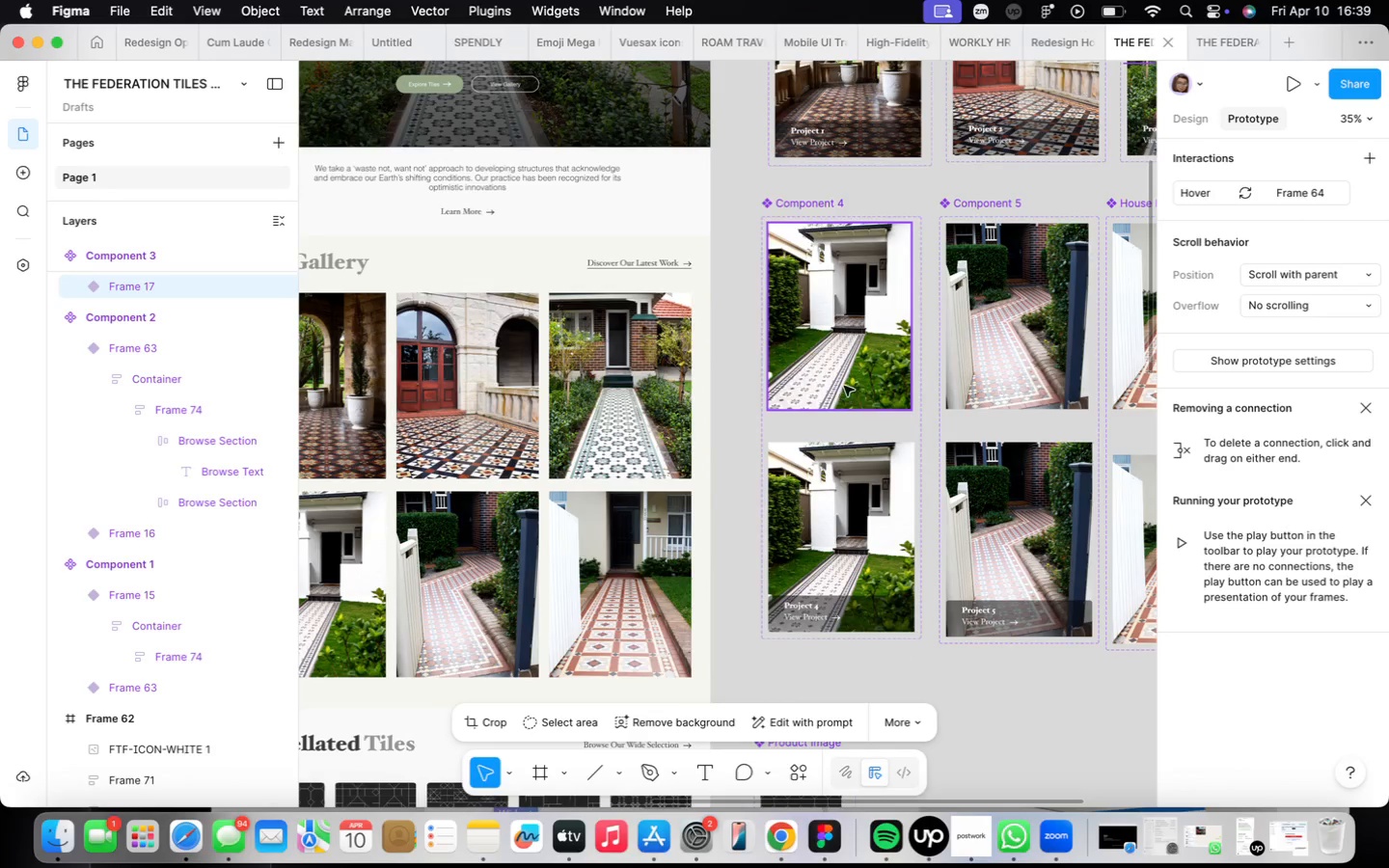 
left_click([850, 375])
 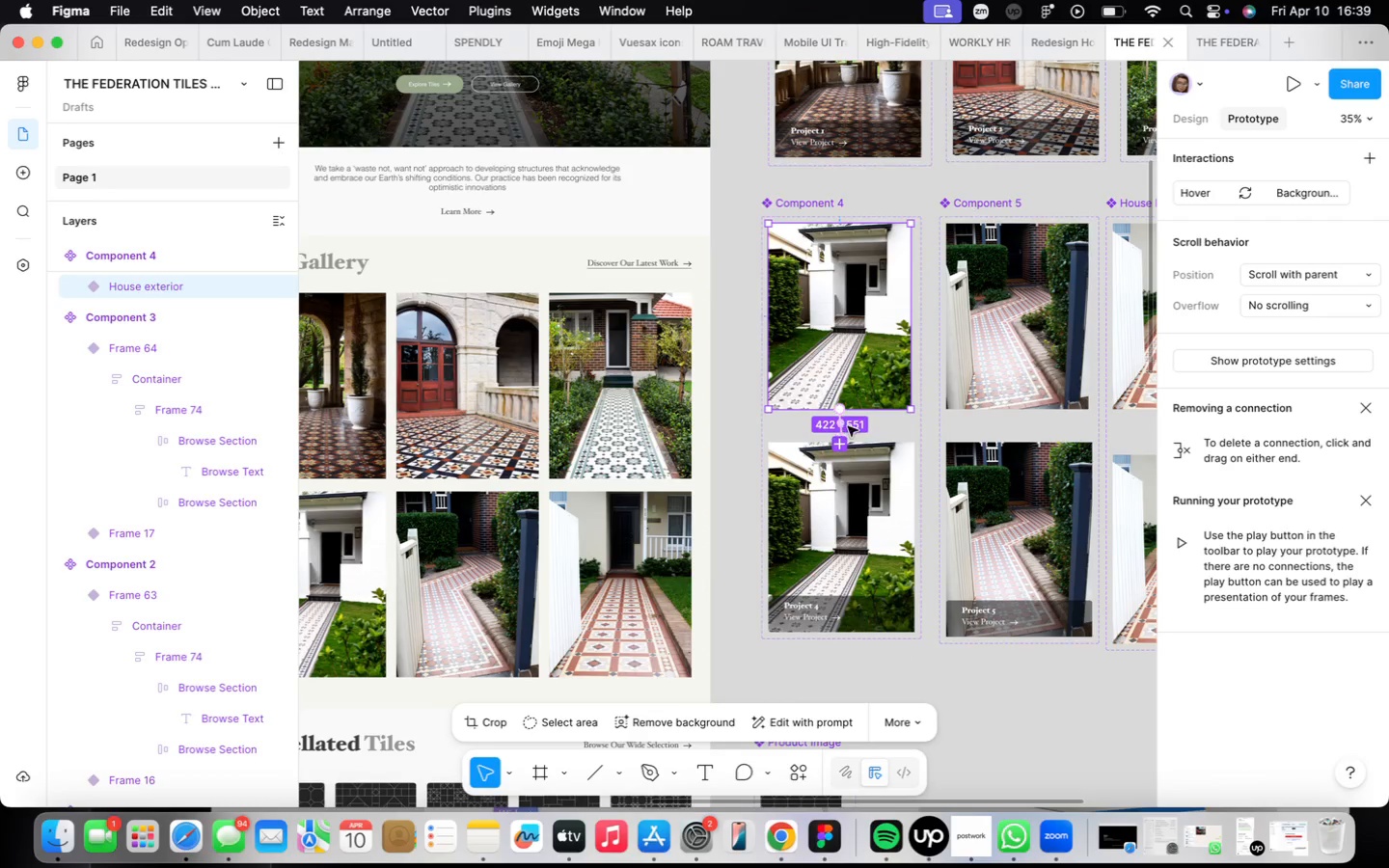 
scroll: coordinate [847, 425], scroll_direction: up, amount: 2.0
 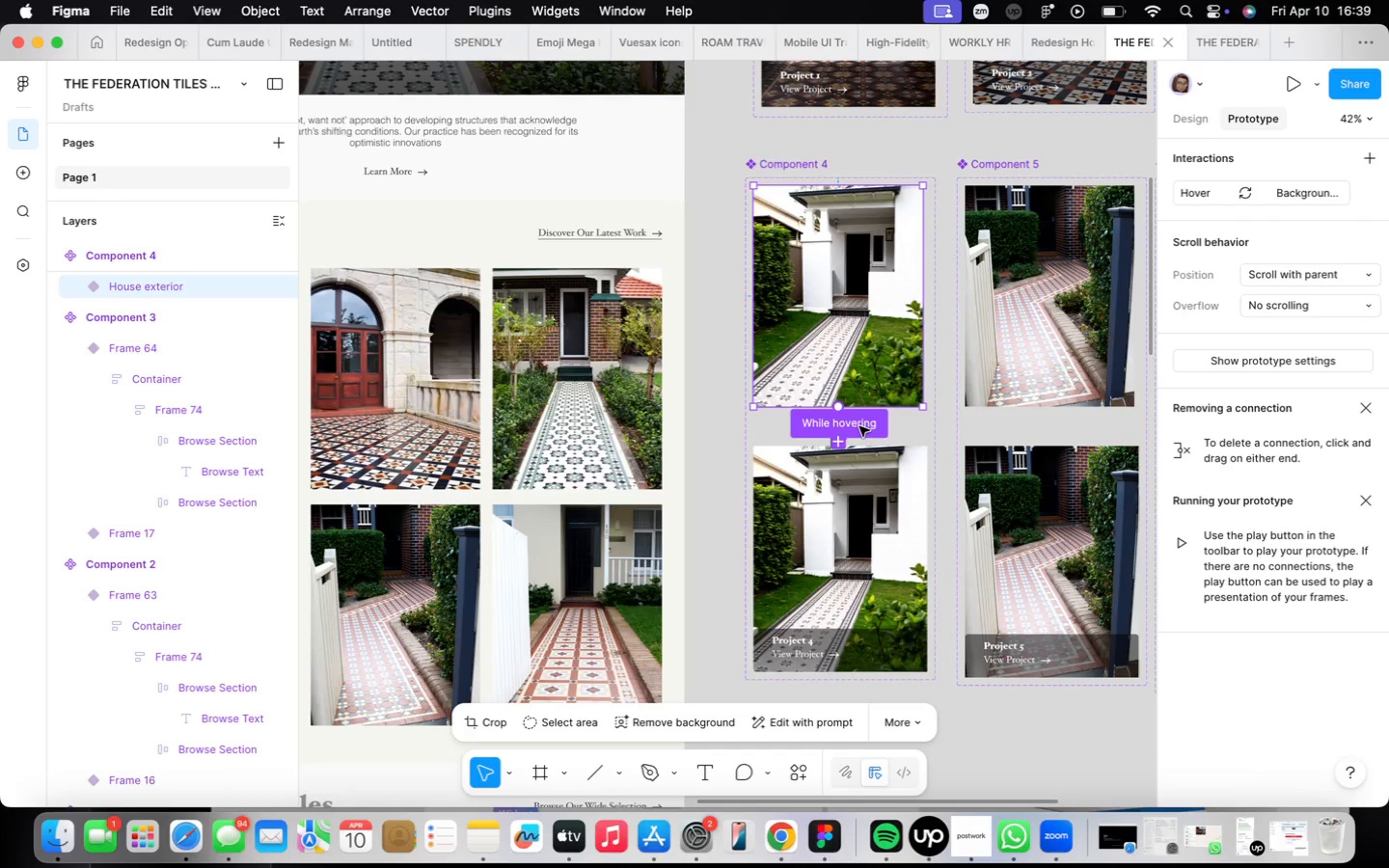 
left_click([859, 426])
 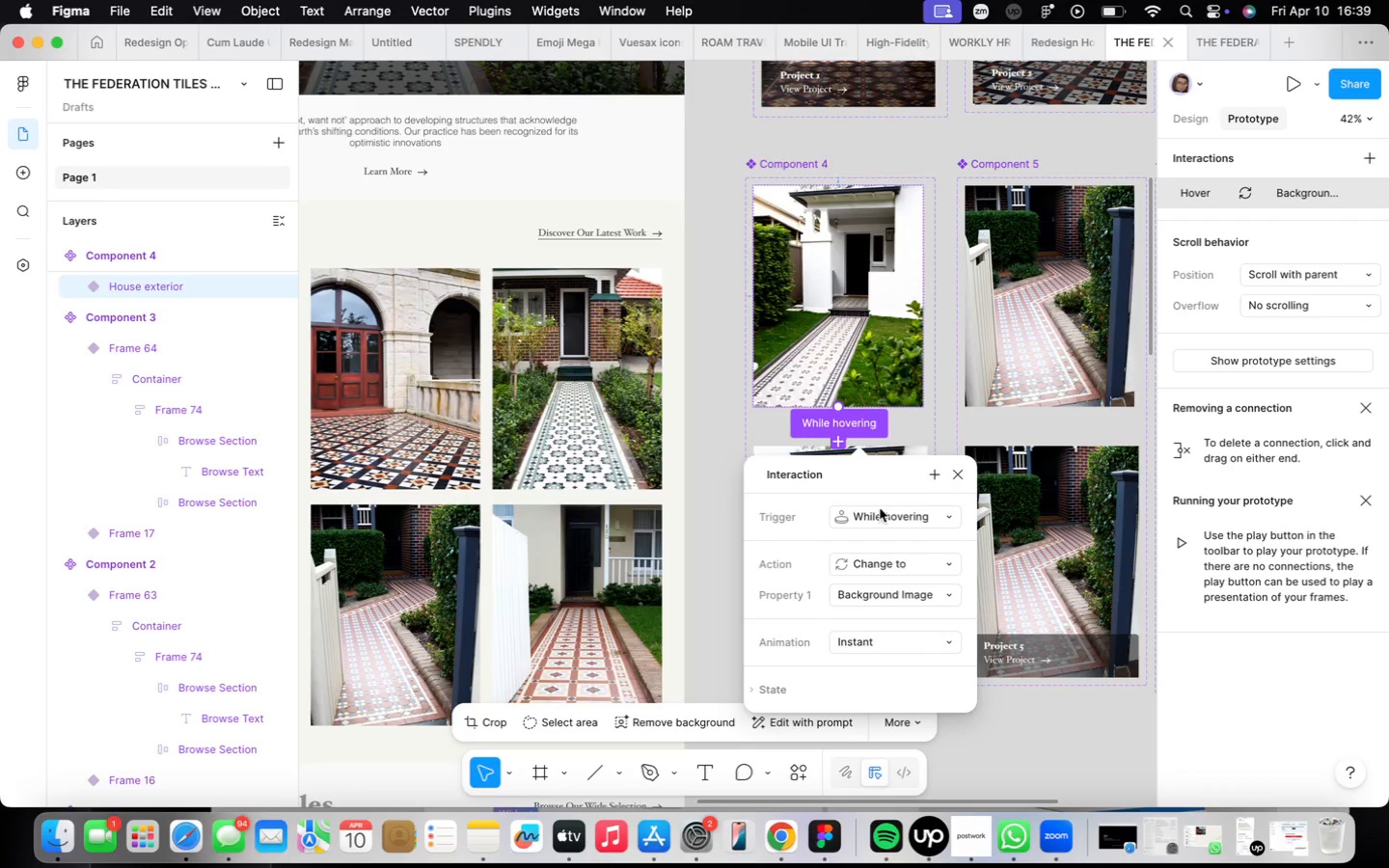 
left_click([858, 643])
 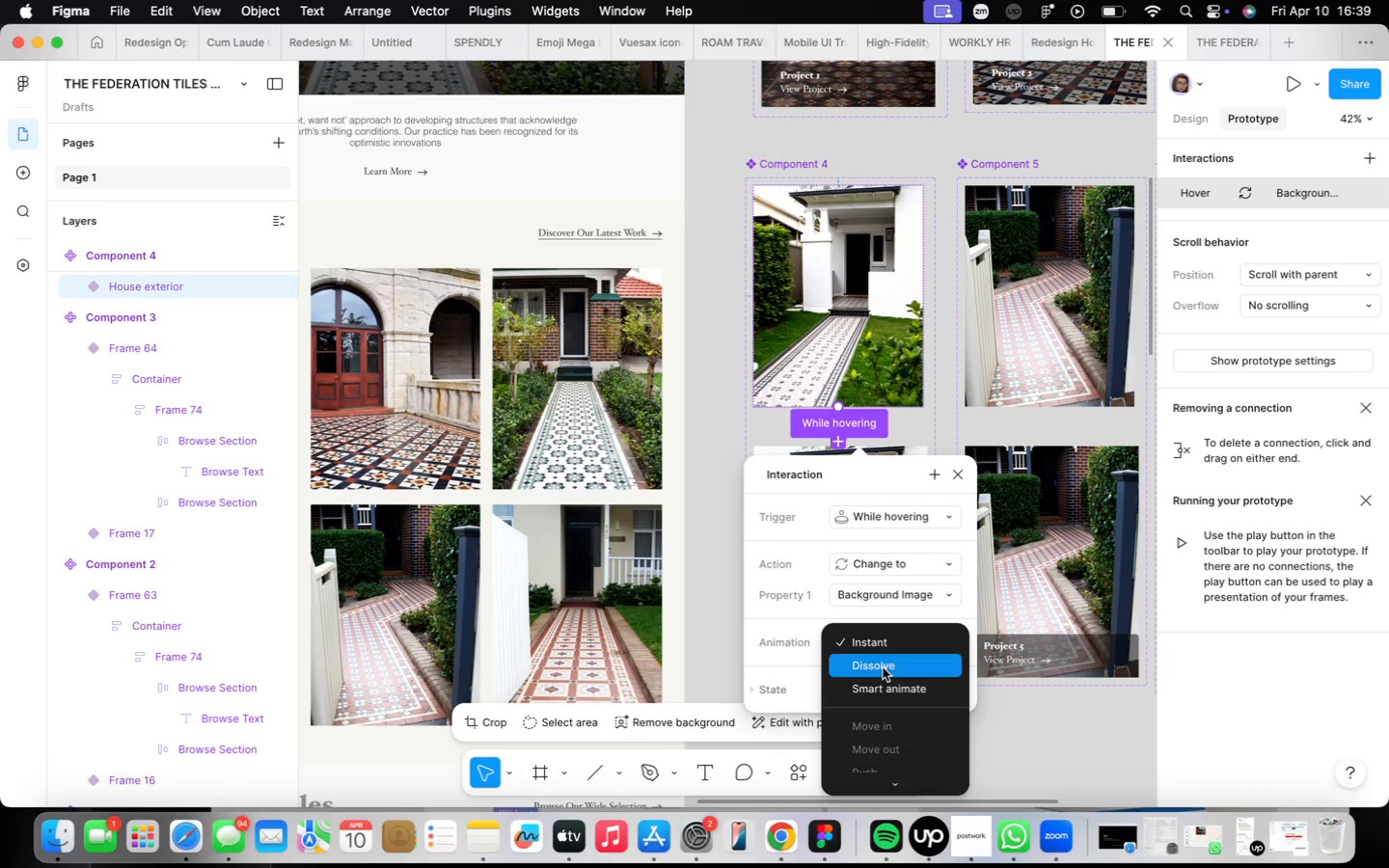 
left_click([883, 667])
 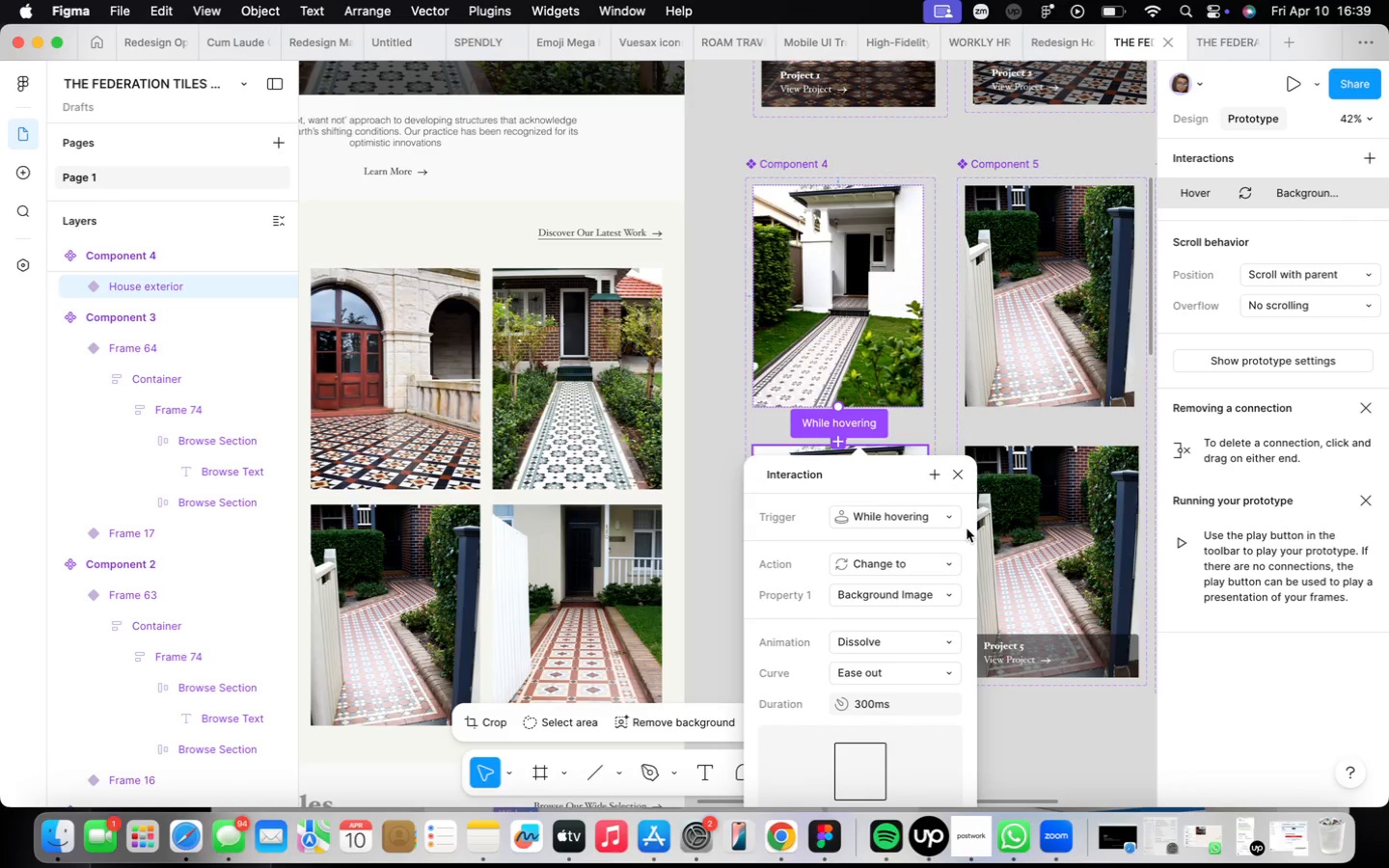 
left_click([1040, 358])
 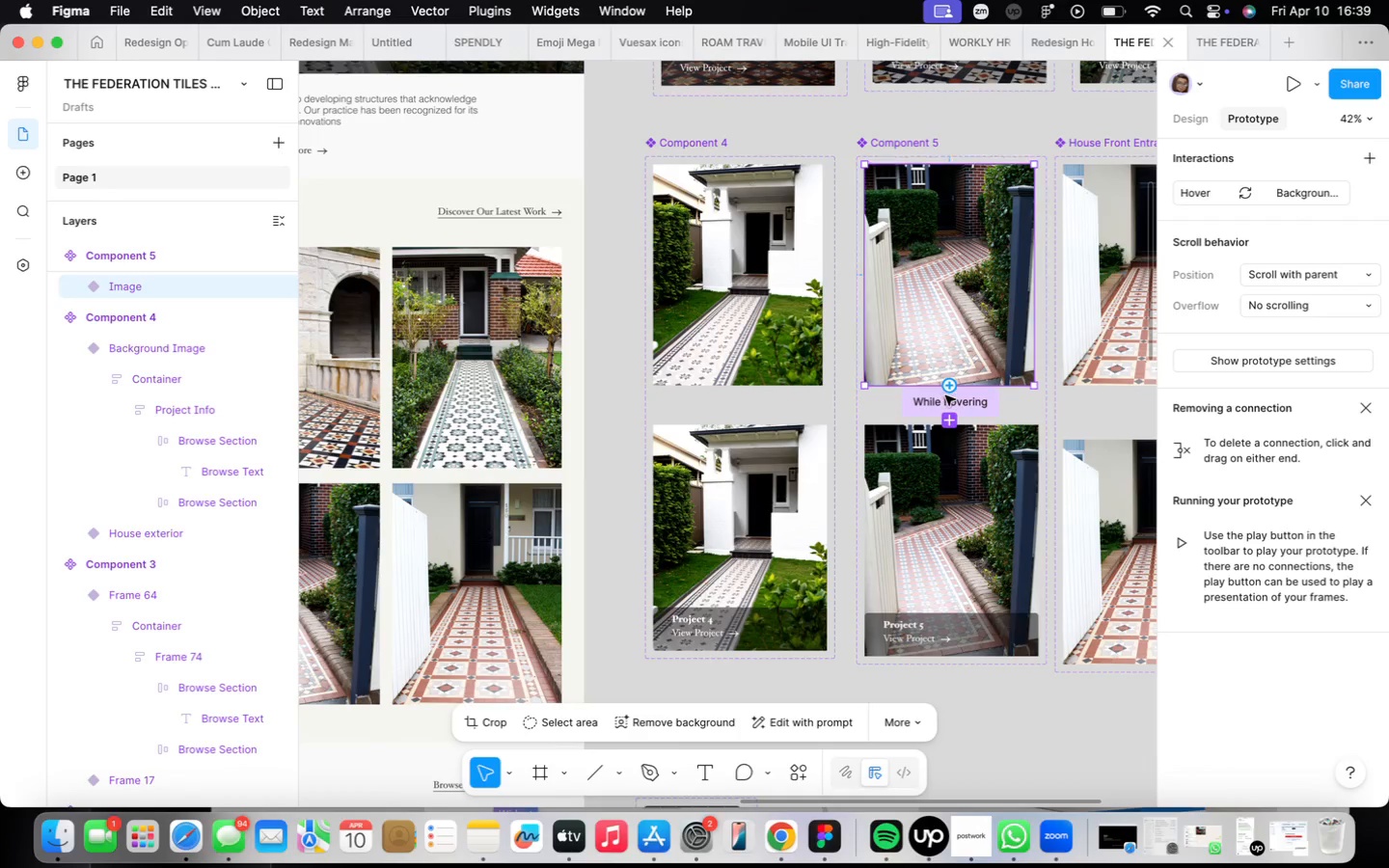 
left_click([954, 398])
 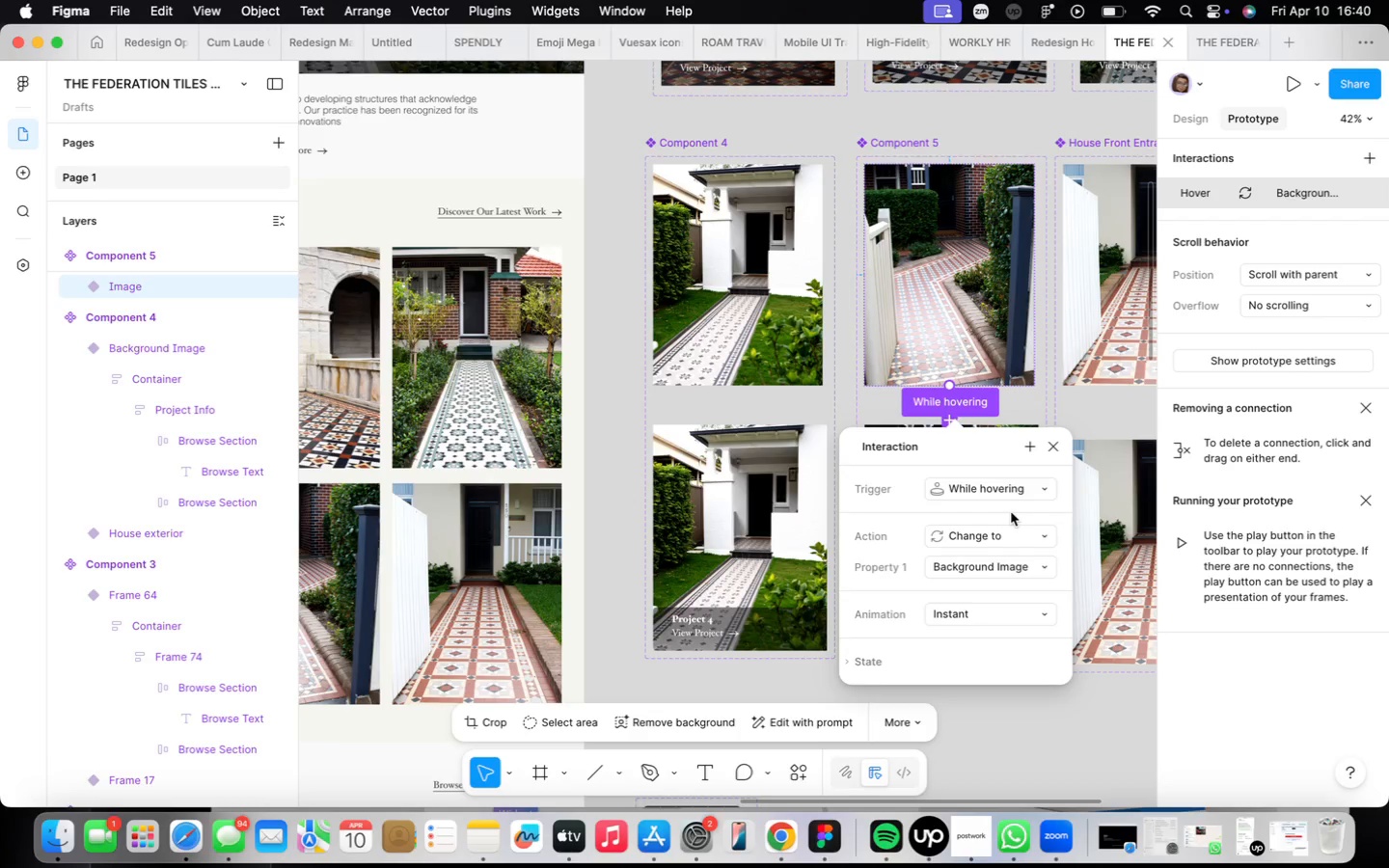 
wait(34.32)
 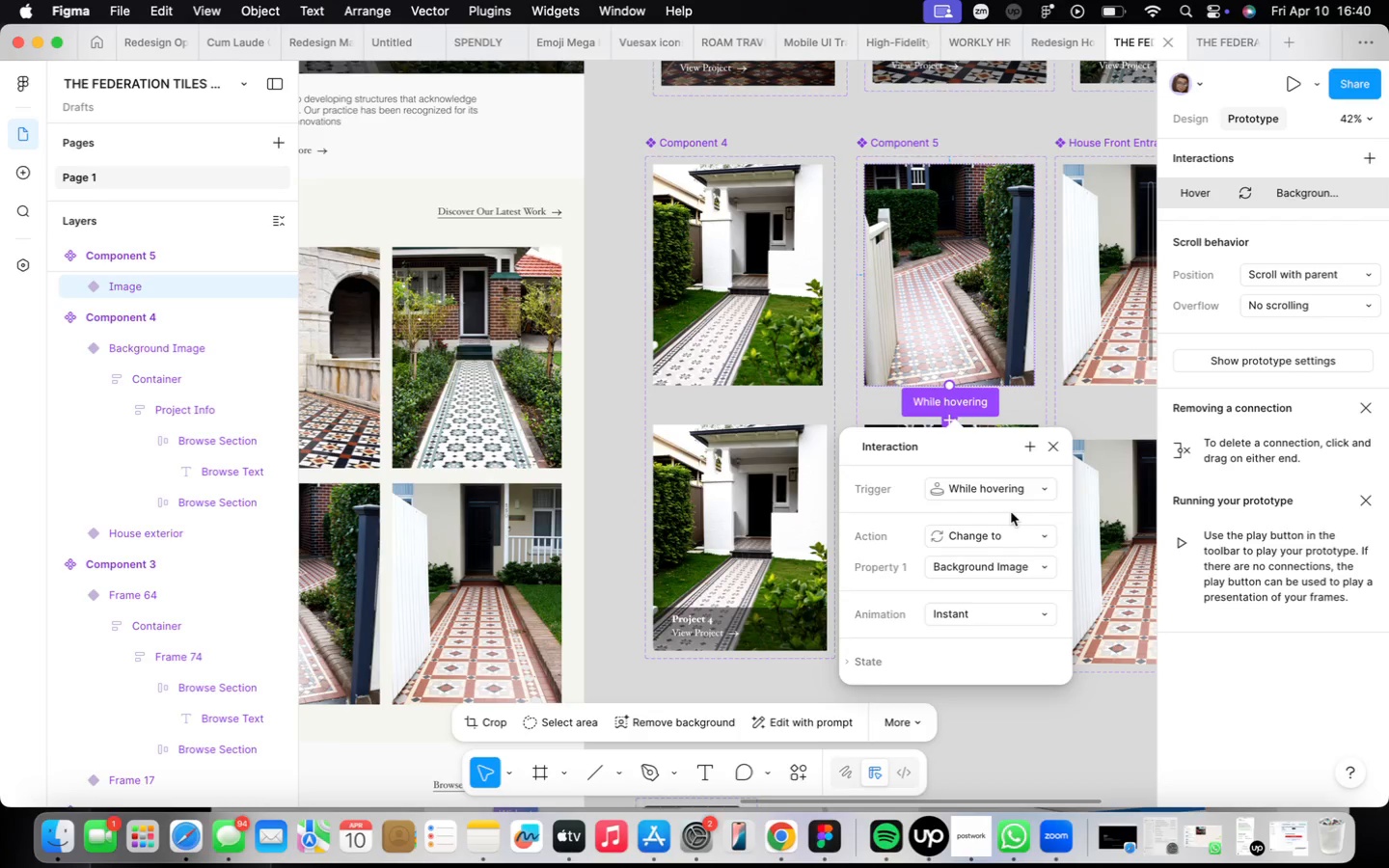 
left_click([1021, 609])
 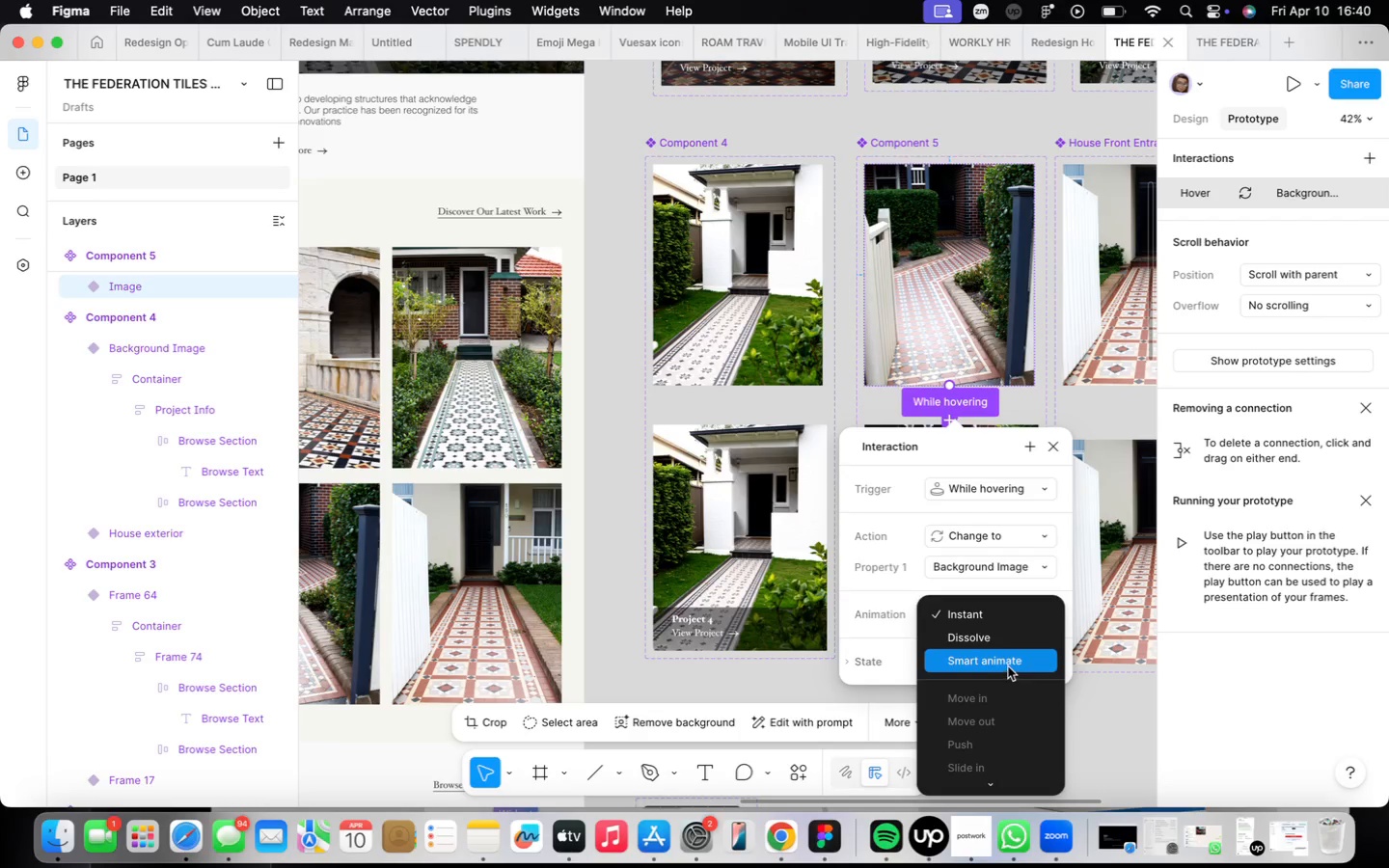 
left_click([1008, 666])
 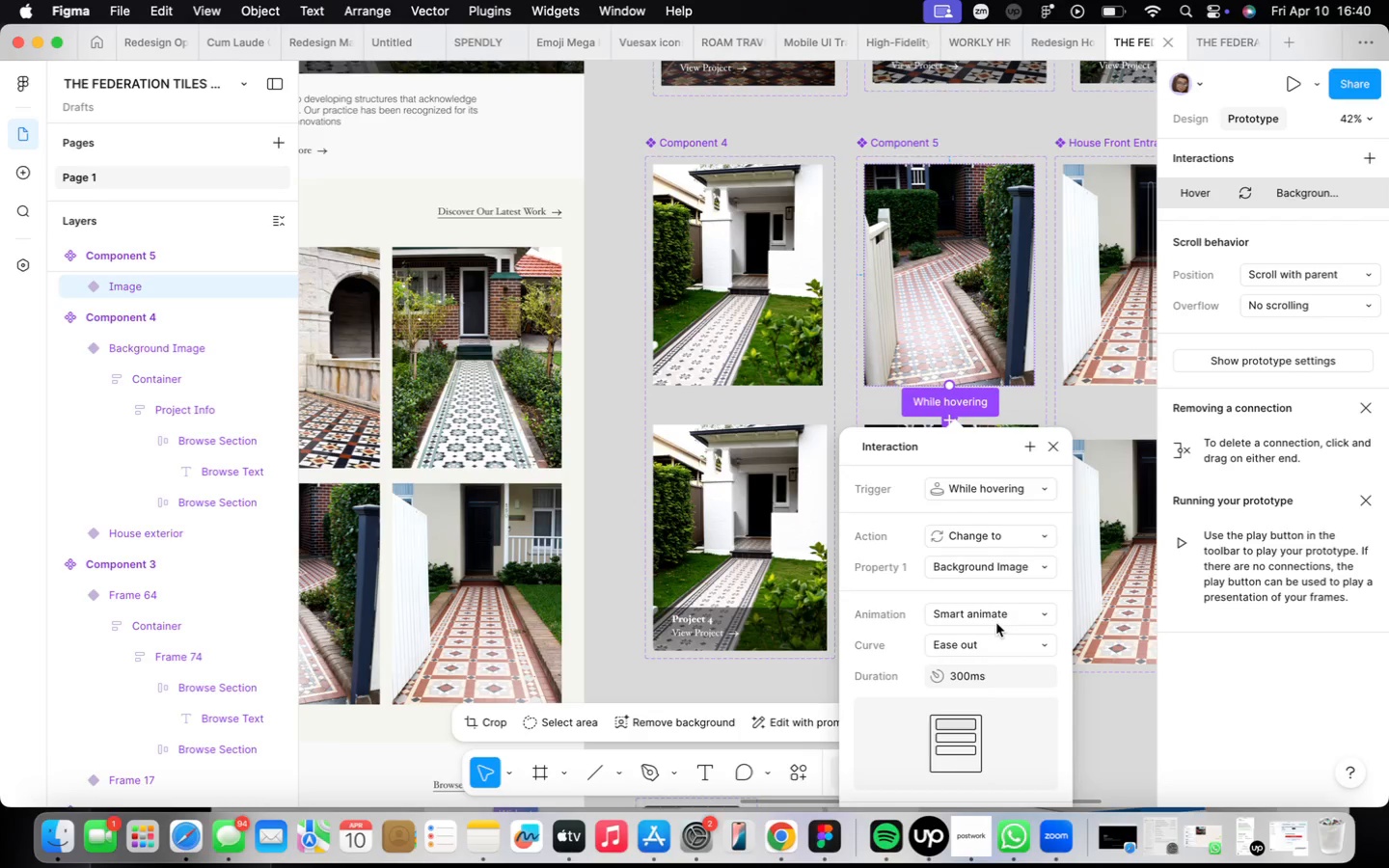 
left_click([994, 621])
 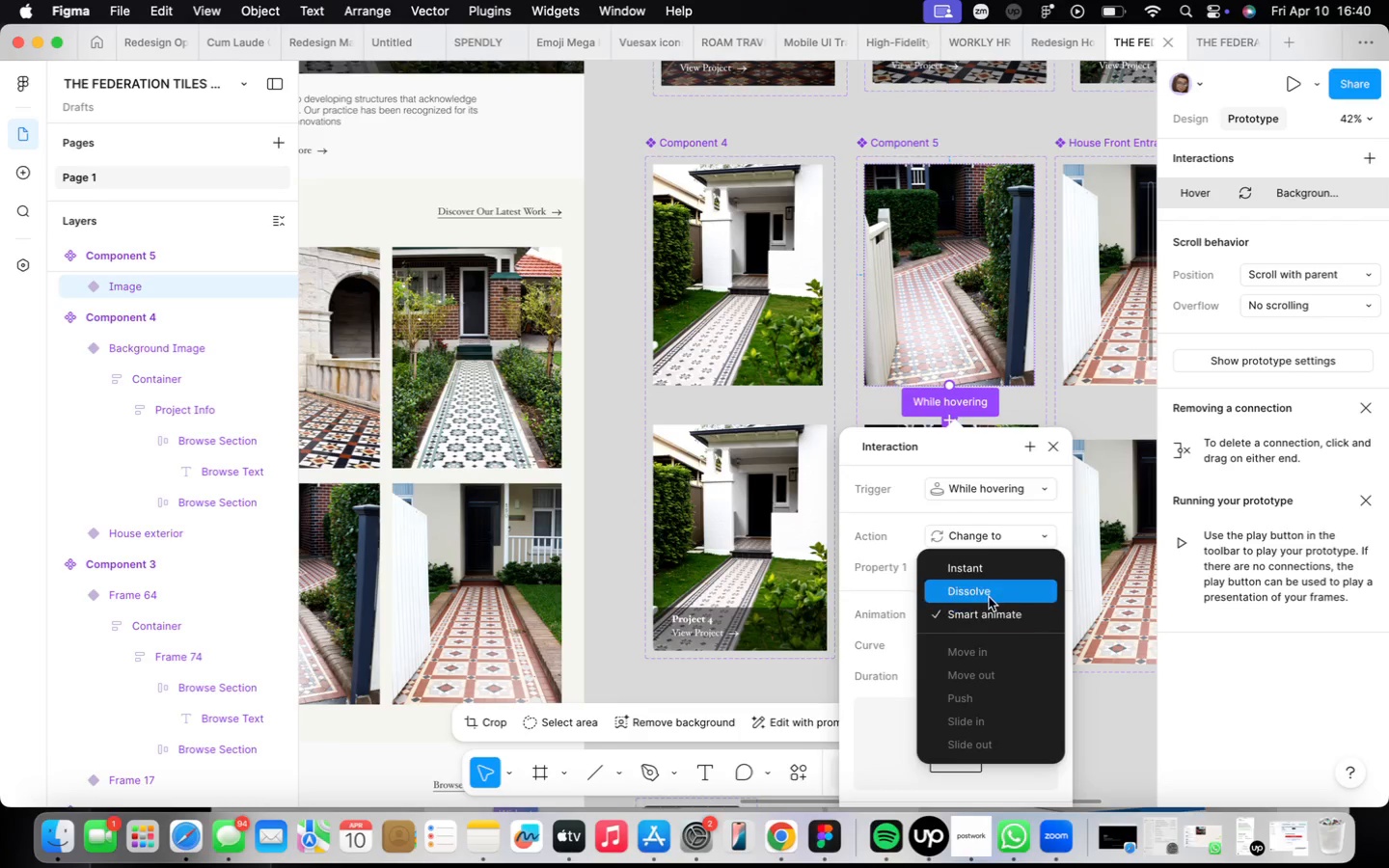 
left_click([987, 590])
 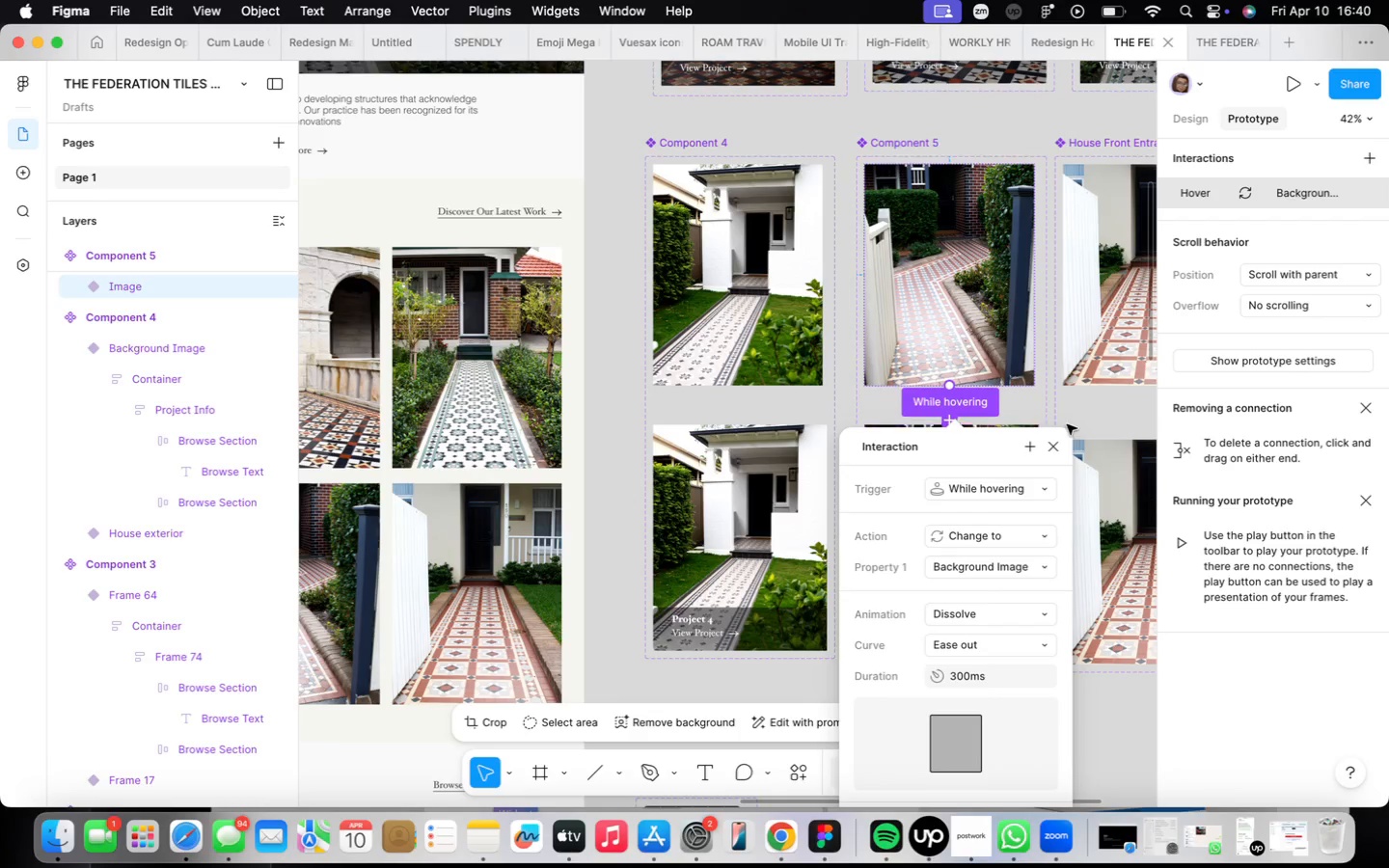 
left_click([1057, 438])
 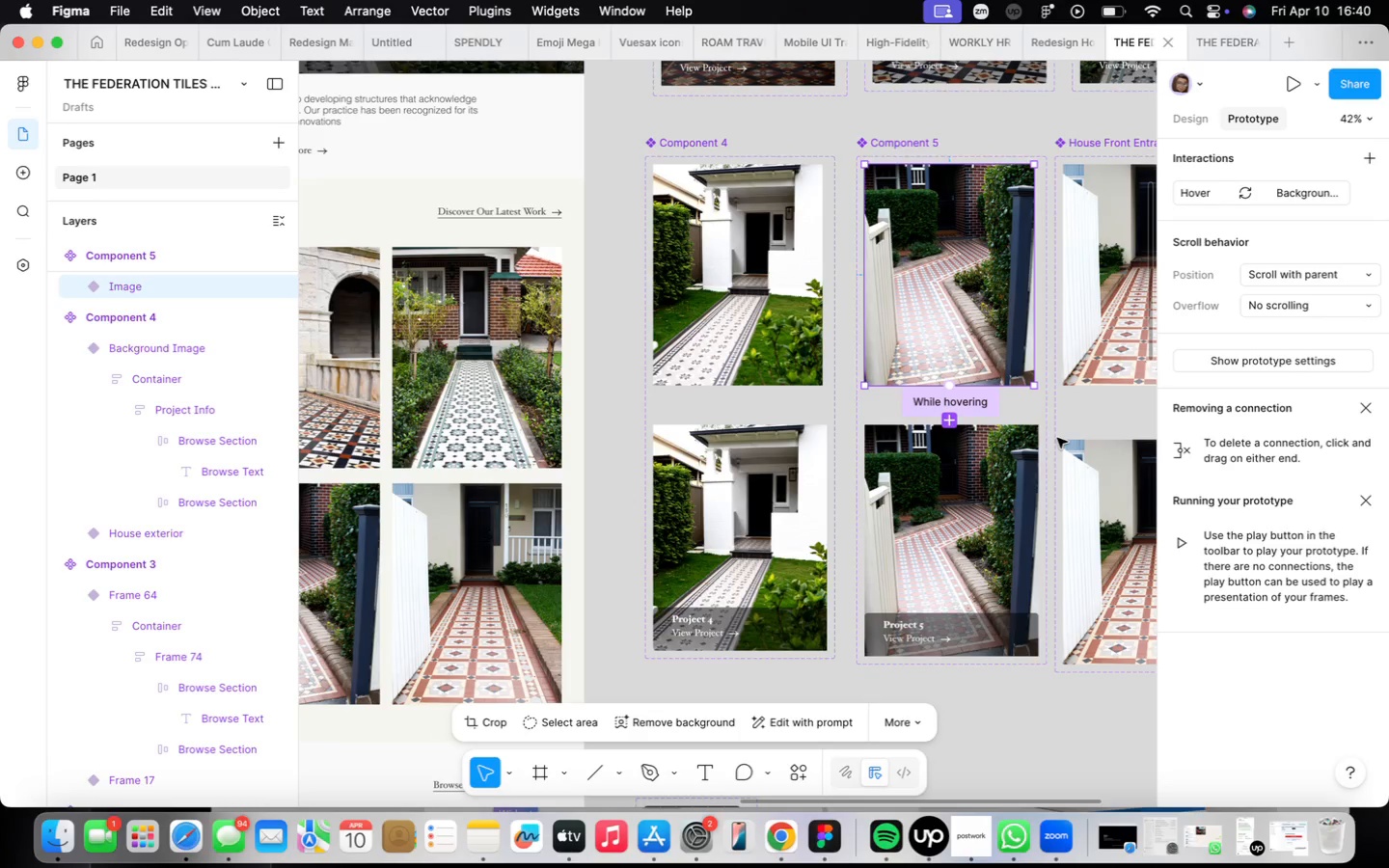 
wait(28.71)
 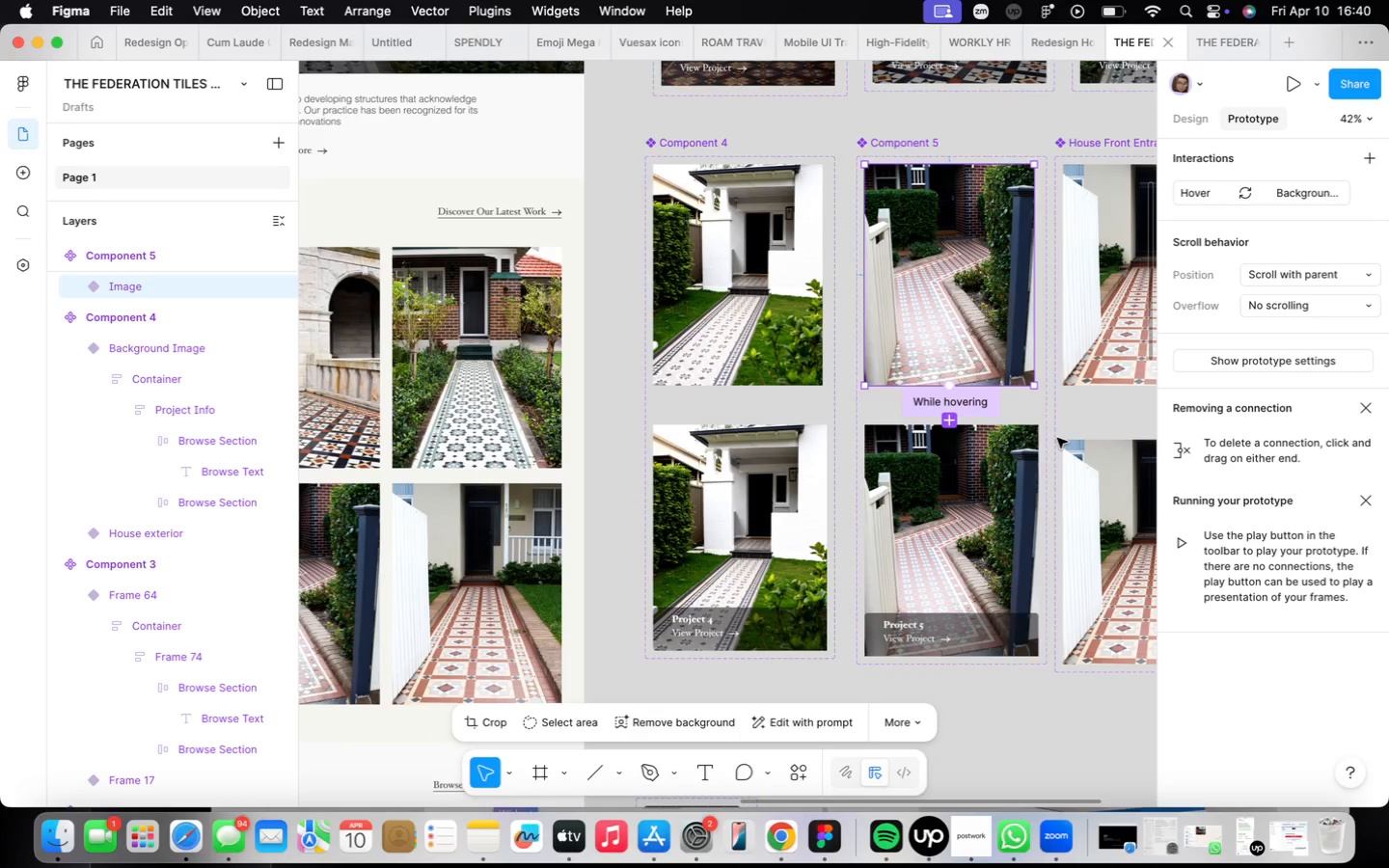 
left_click([953, 408])
 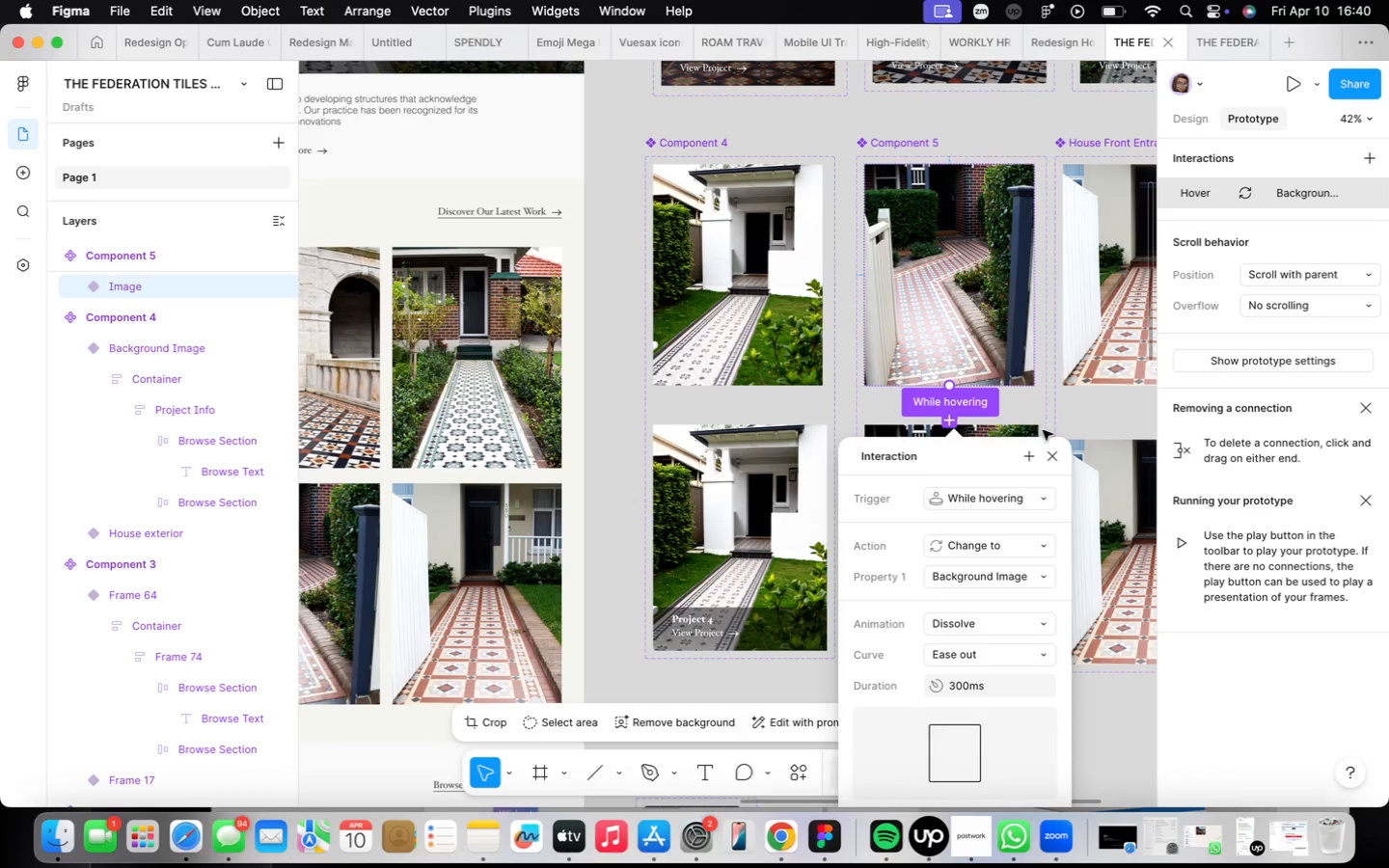 
left_click([1049, 445])
 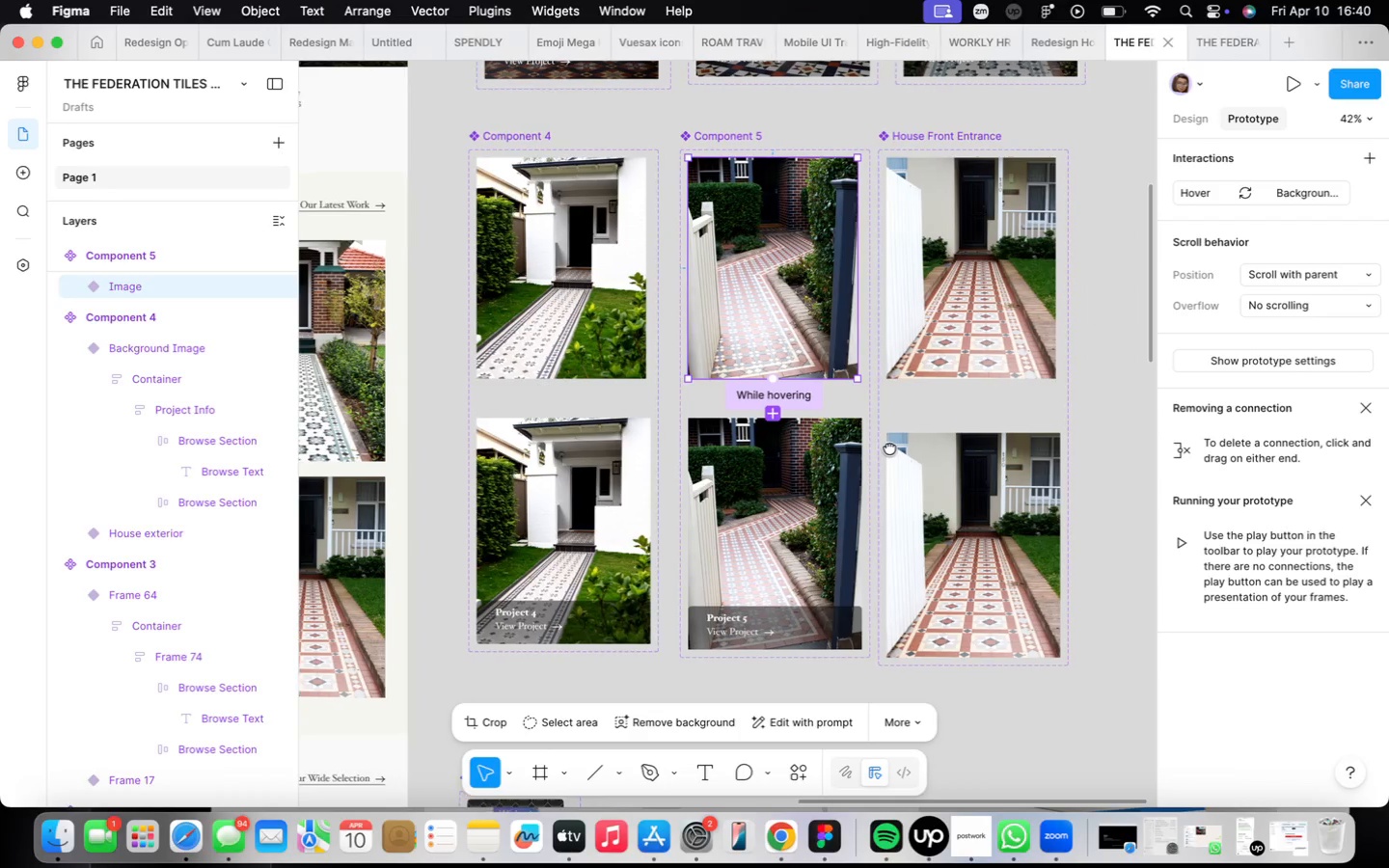 
left_click([925, 364])
 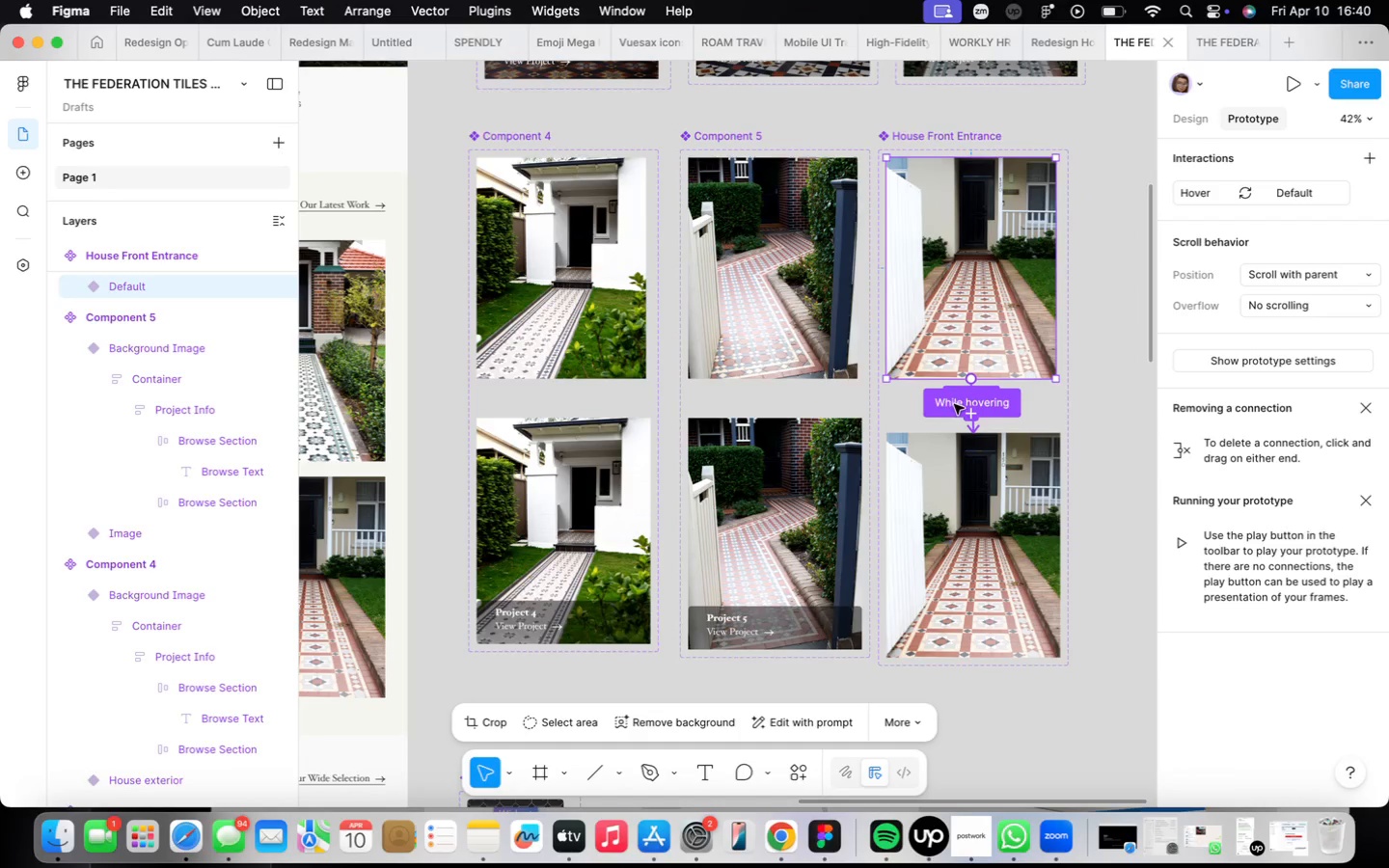 
left_click([956, 399])
 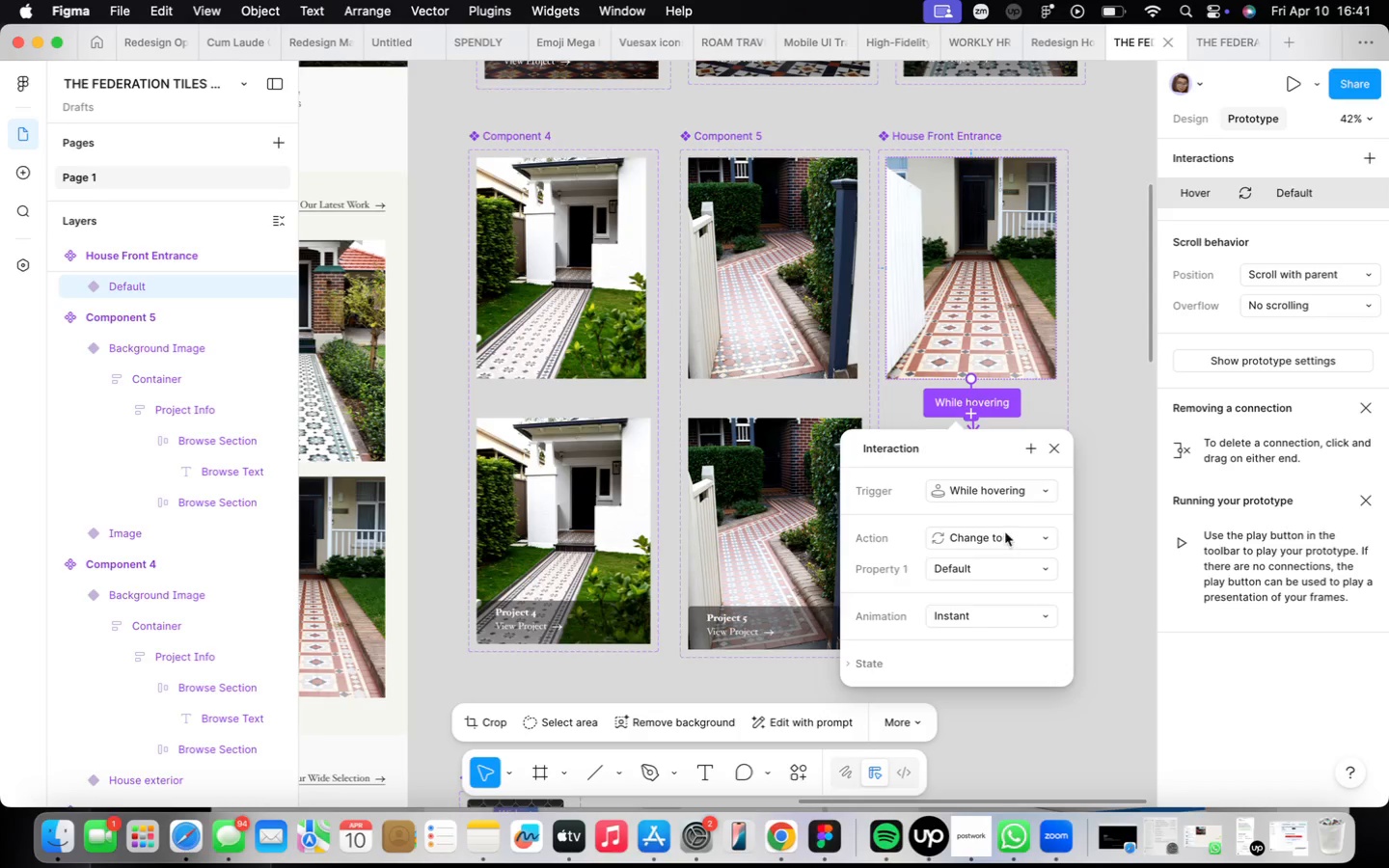 
wait(7.07)
 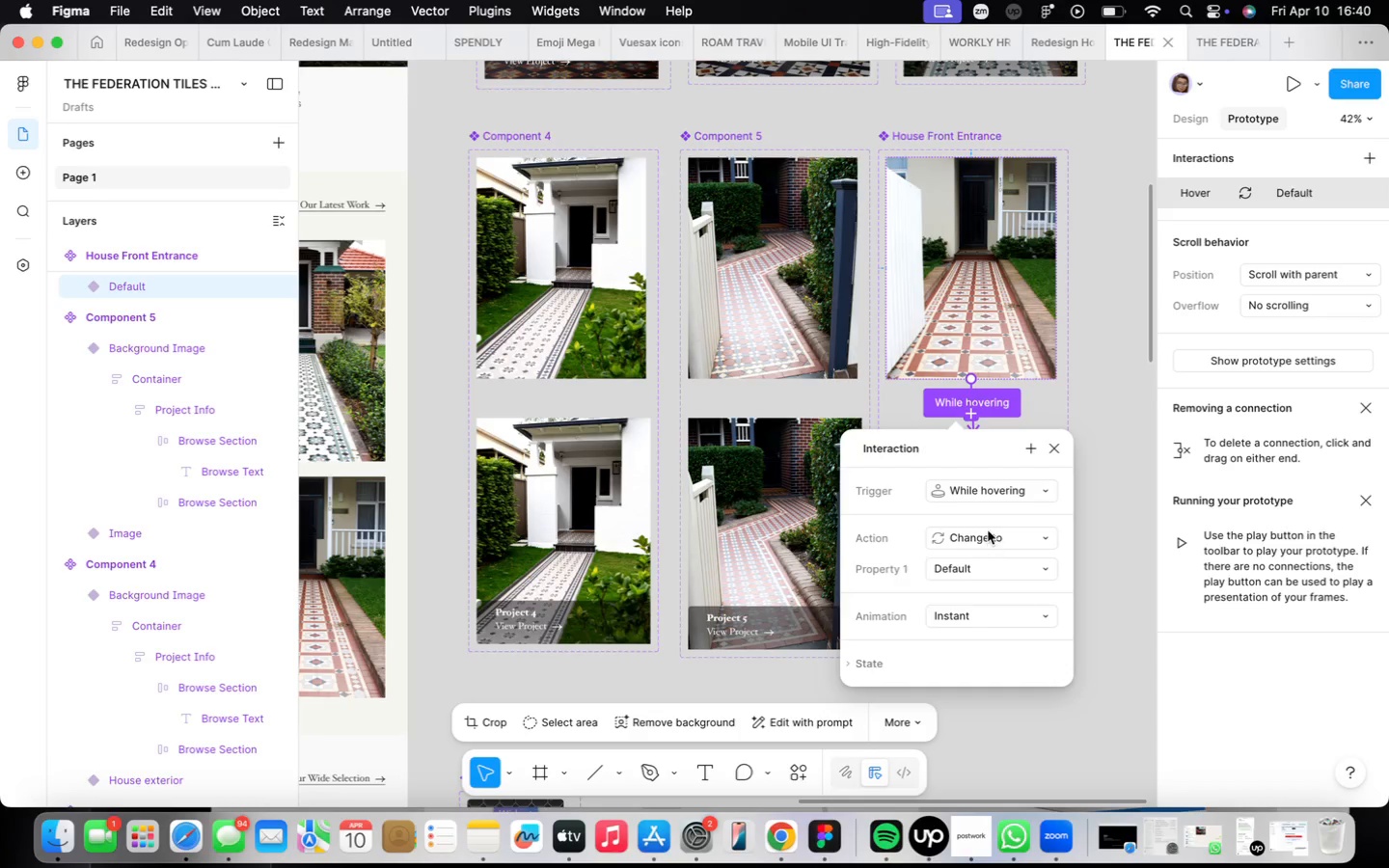 
left_click([1023, 614])
 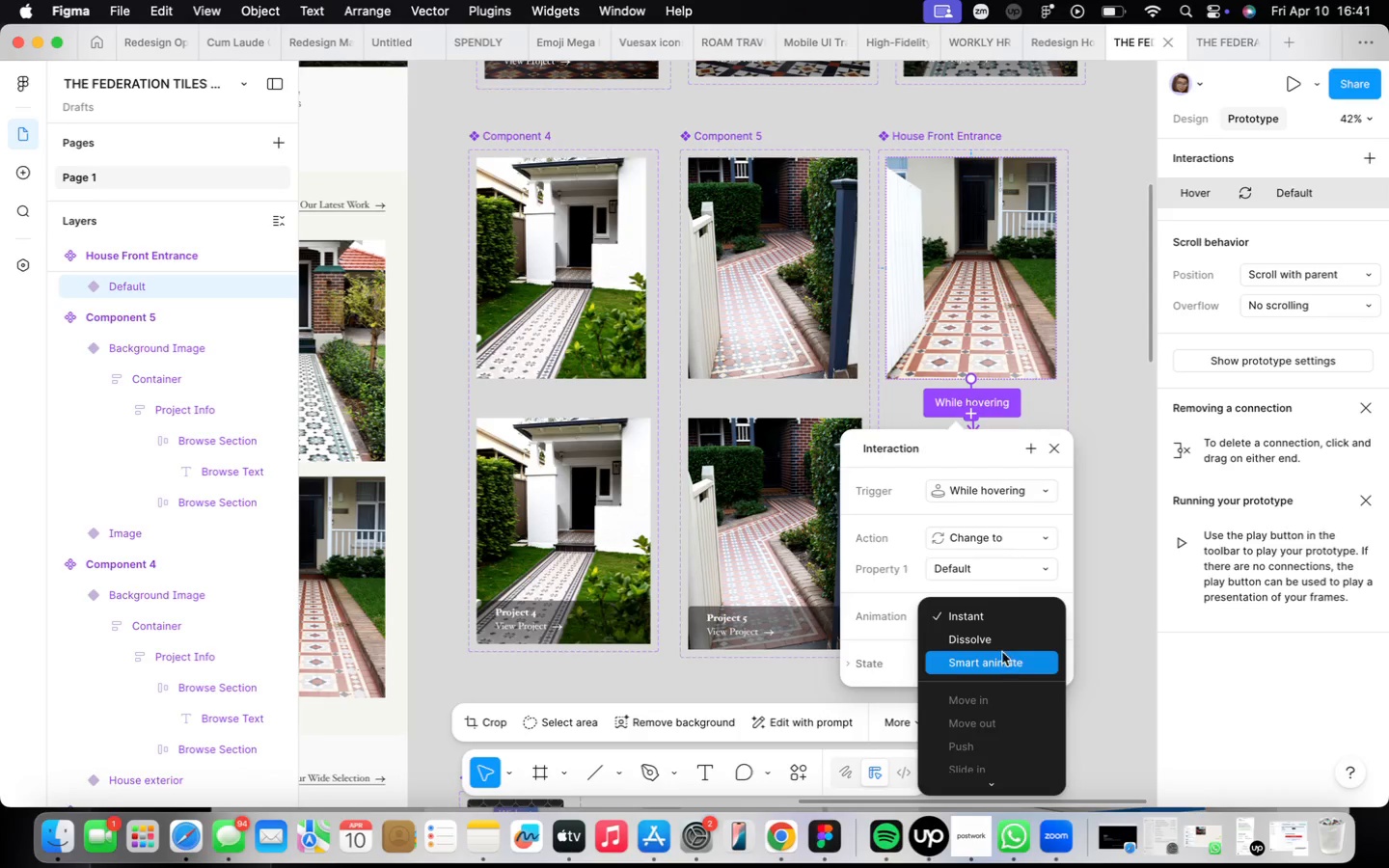 
left_click([996, 640])
 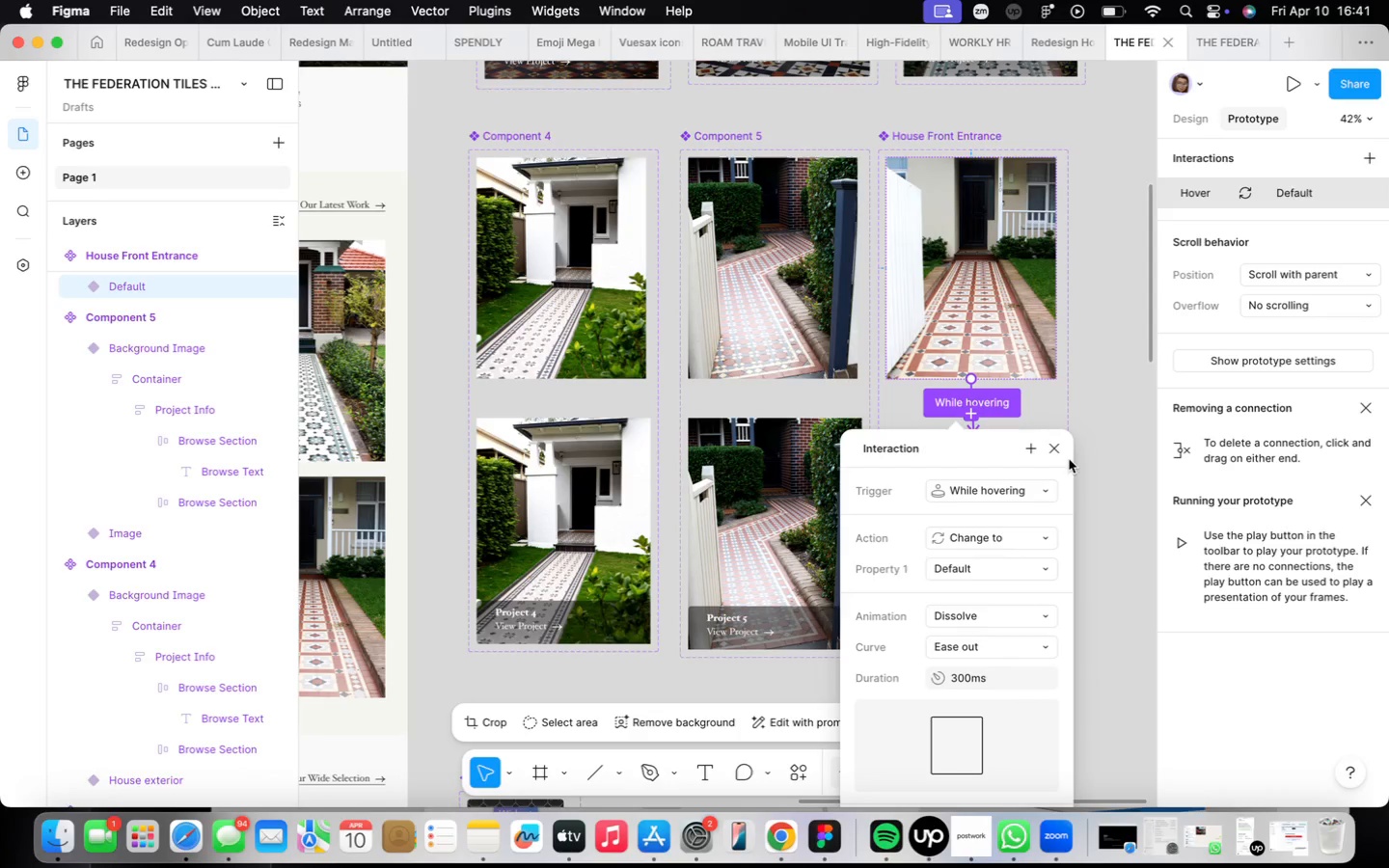 
left_click([1050, 447])
 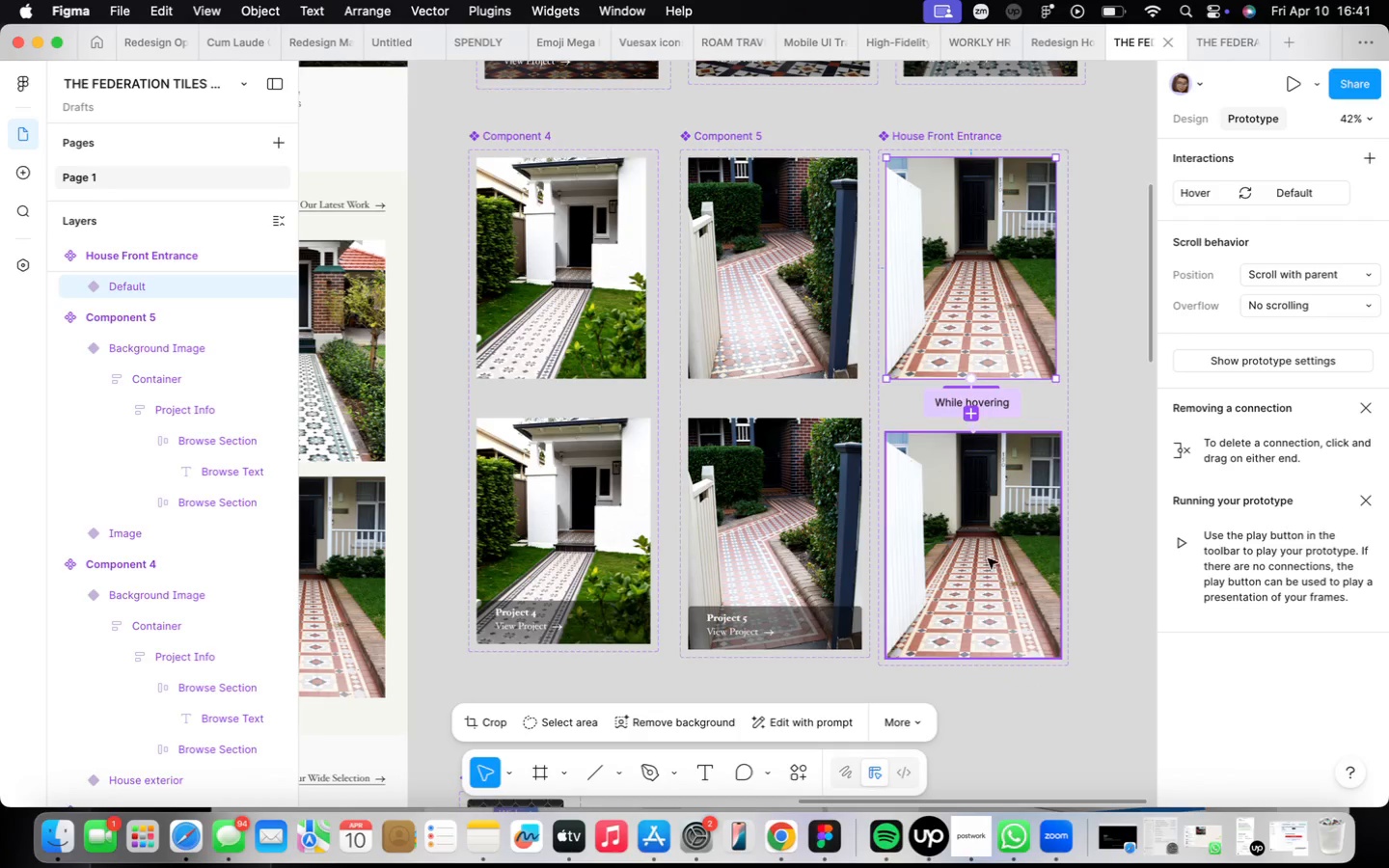 
scroll: coordinate [957, 670], scroll_direction: down, amount: 26.0
 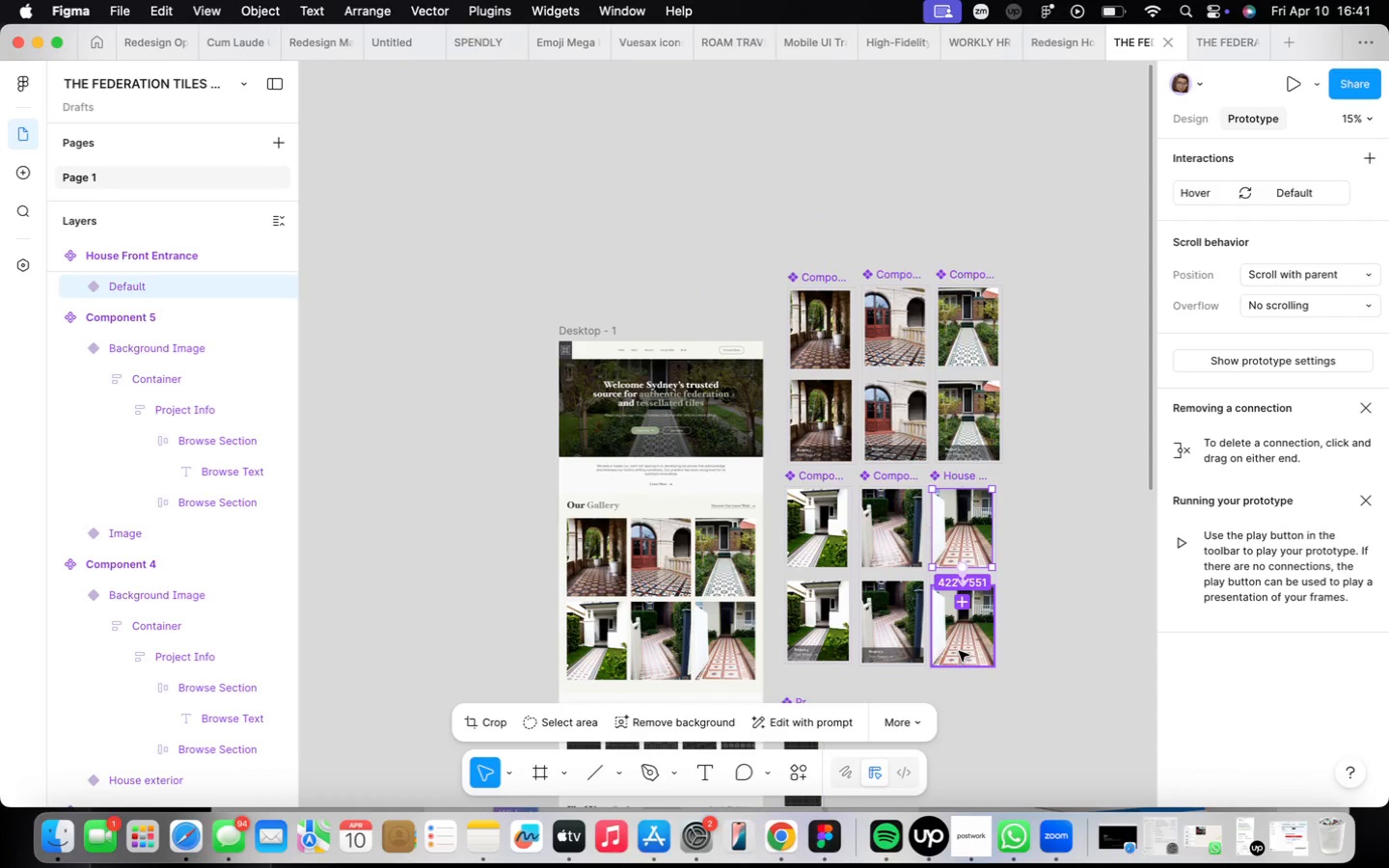 
scroll: coordinate [959, 650], scroll_direction: up, amount: 10.0
 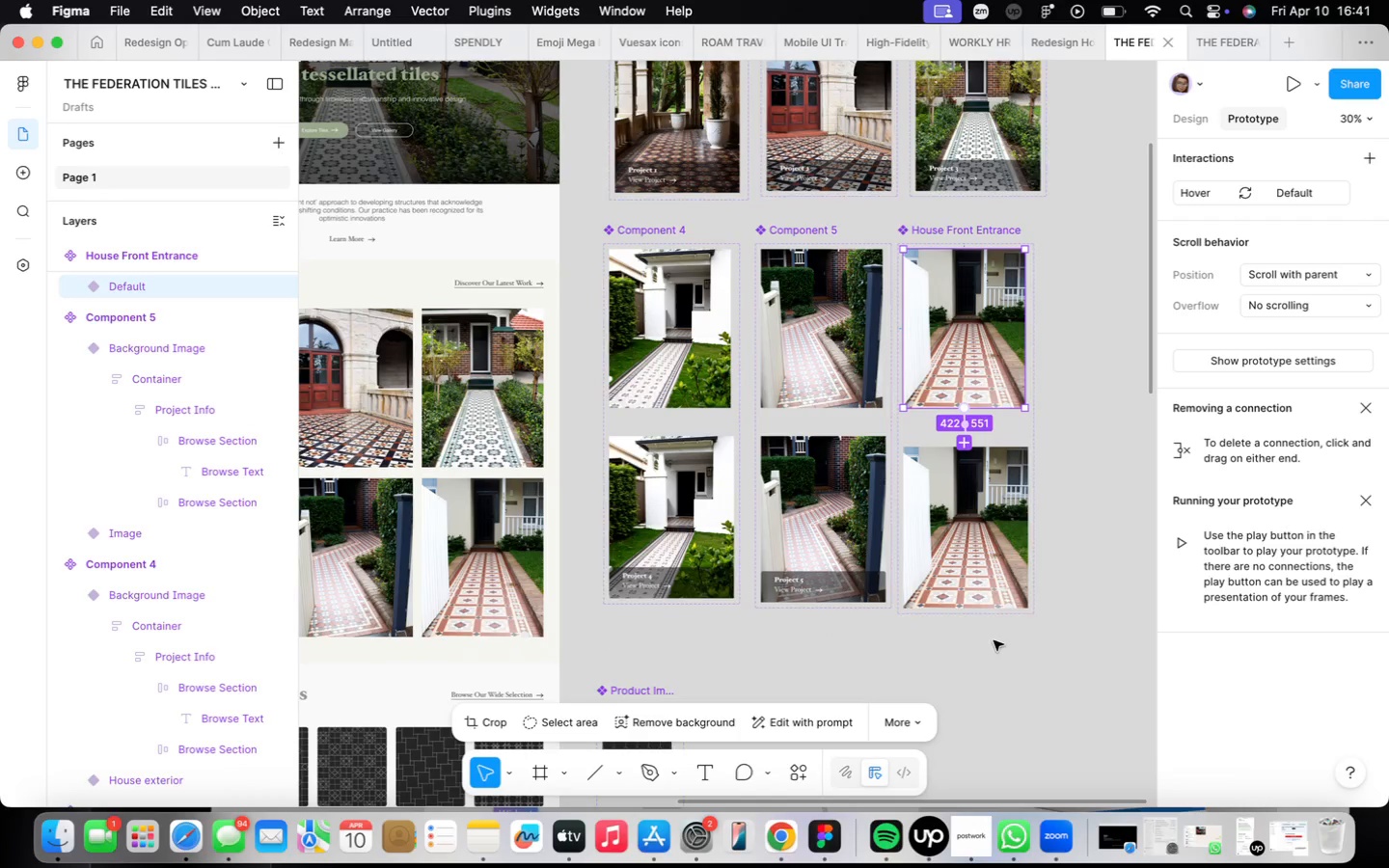 
scroll: coordinate [952, 637], scroll_direction: down, amount: 4.0
 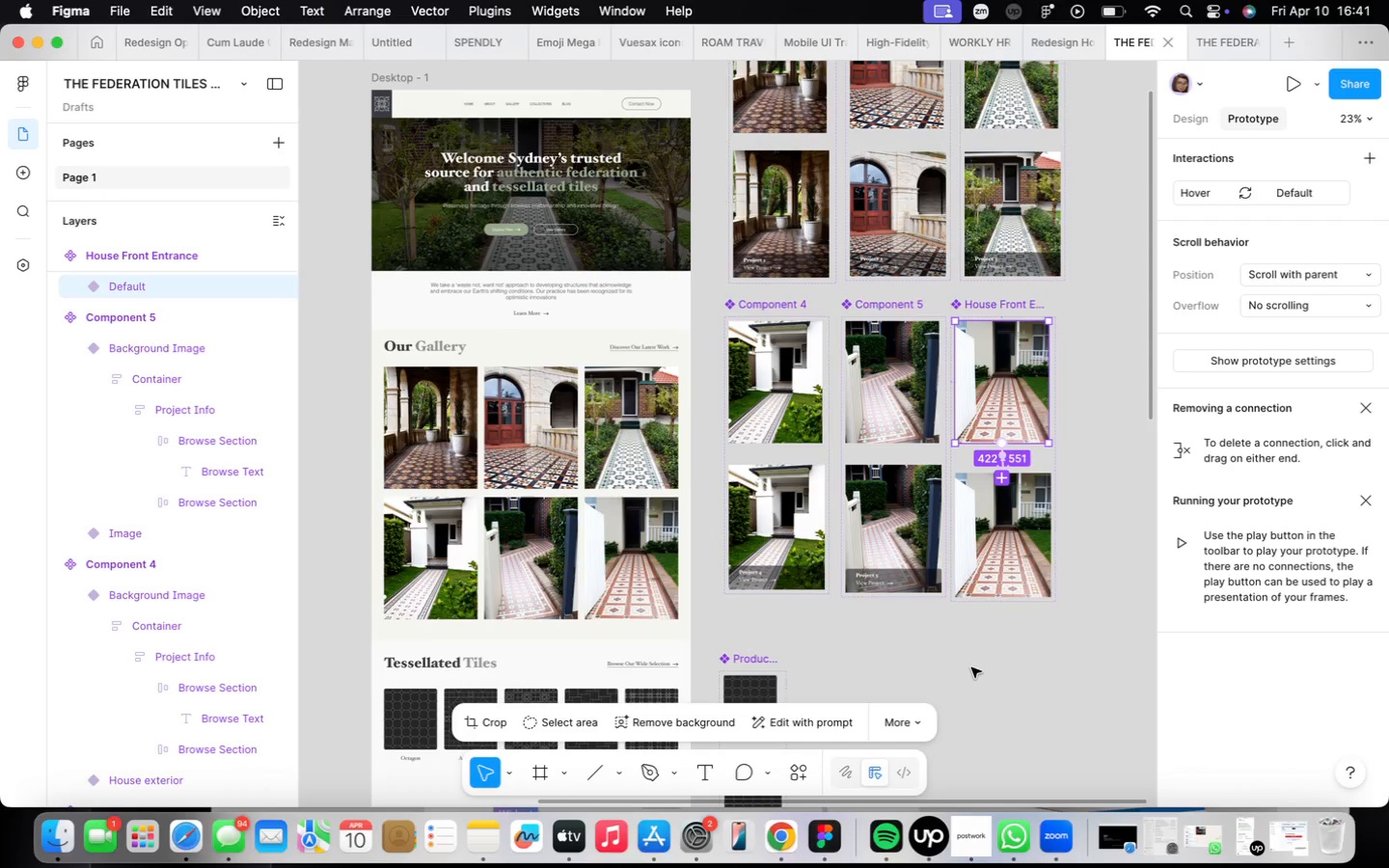 
scroll: coordinate [947, 522], scroll_direction: up, amount: 1.0
 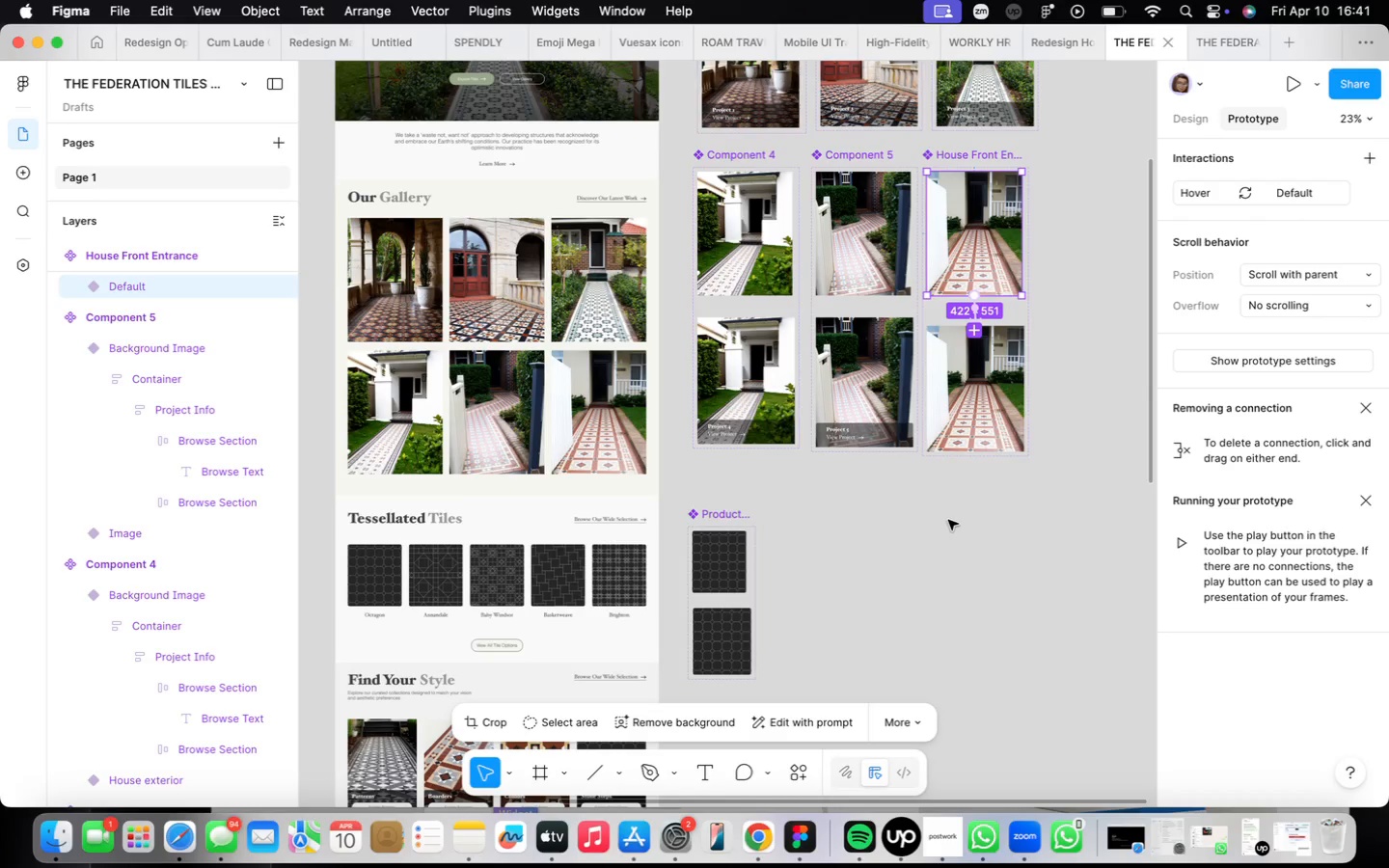 
wait(31.28)
 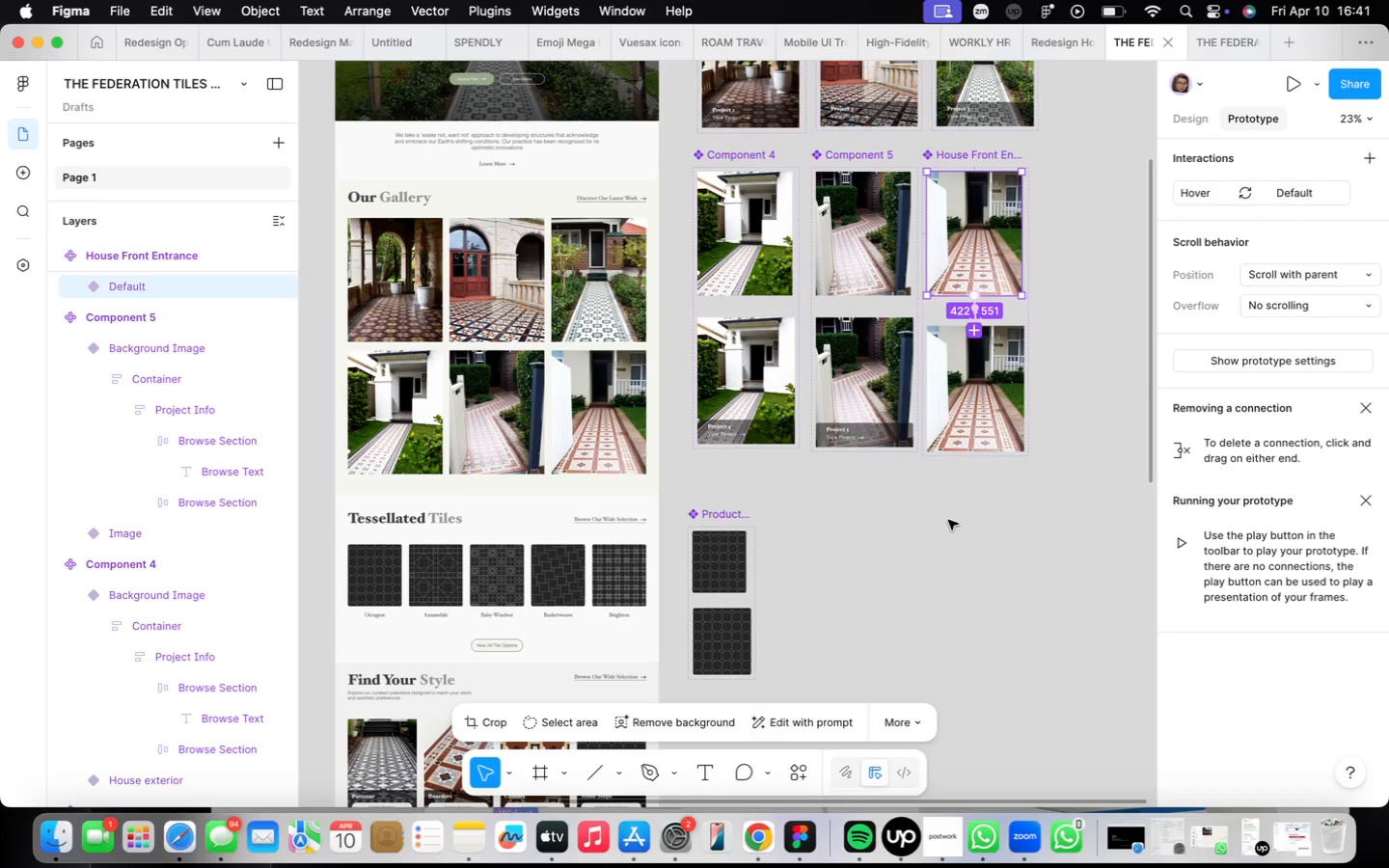 
left_click([1017, 364])
 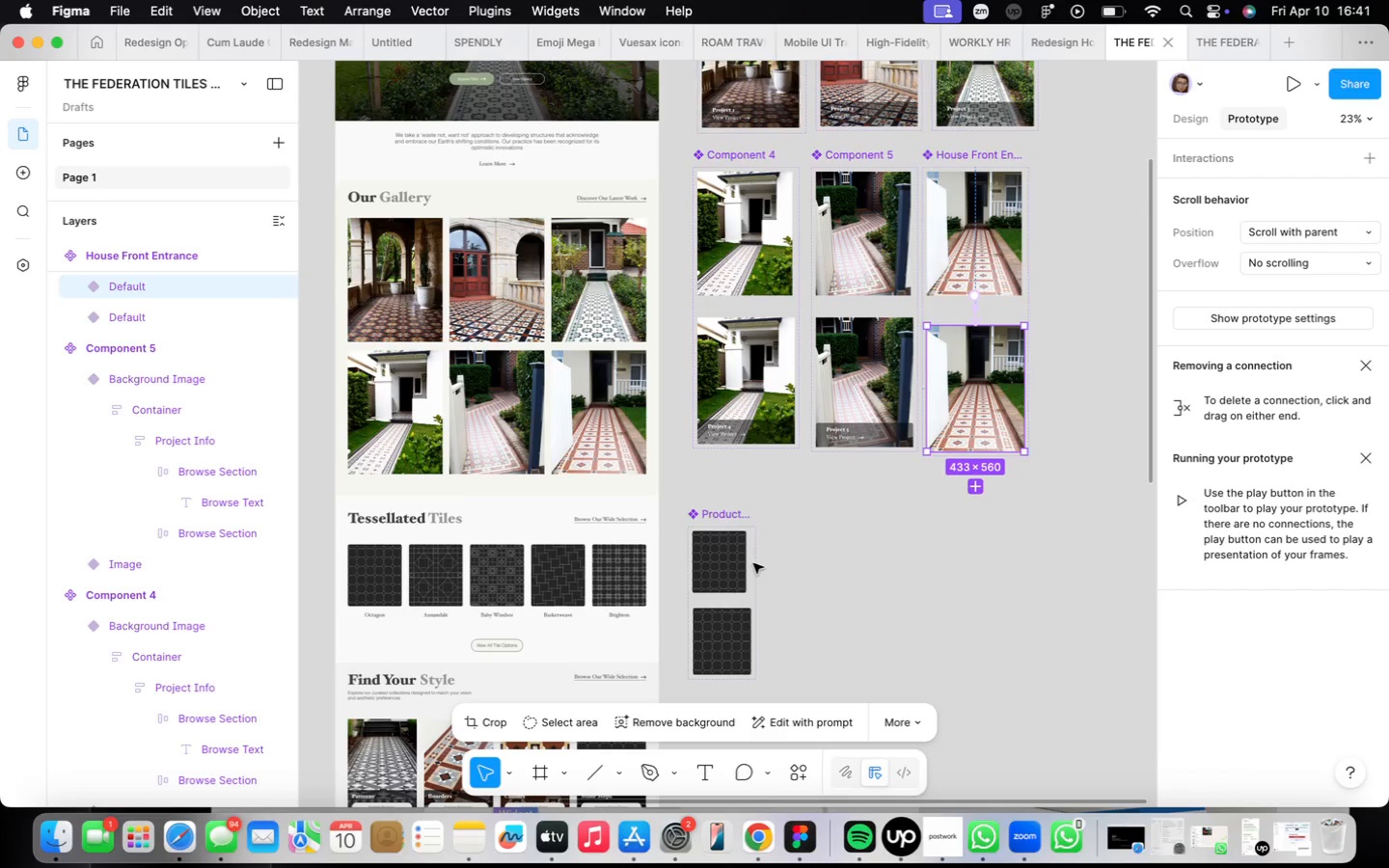 
left_click([724, 580])
 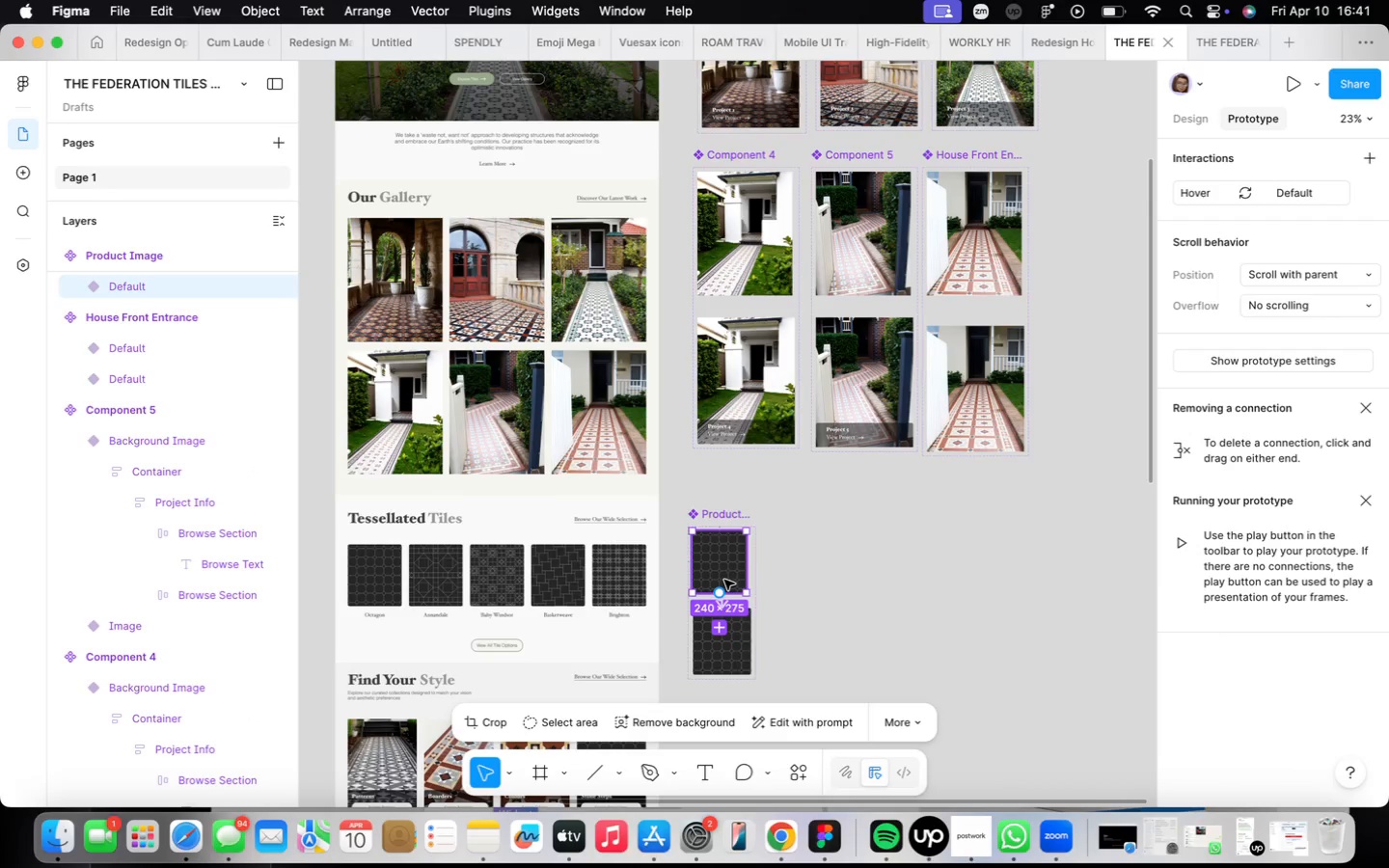 
wait(9.35)
 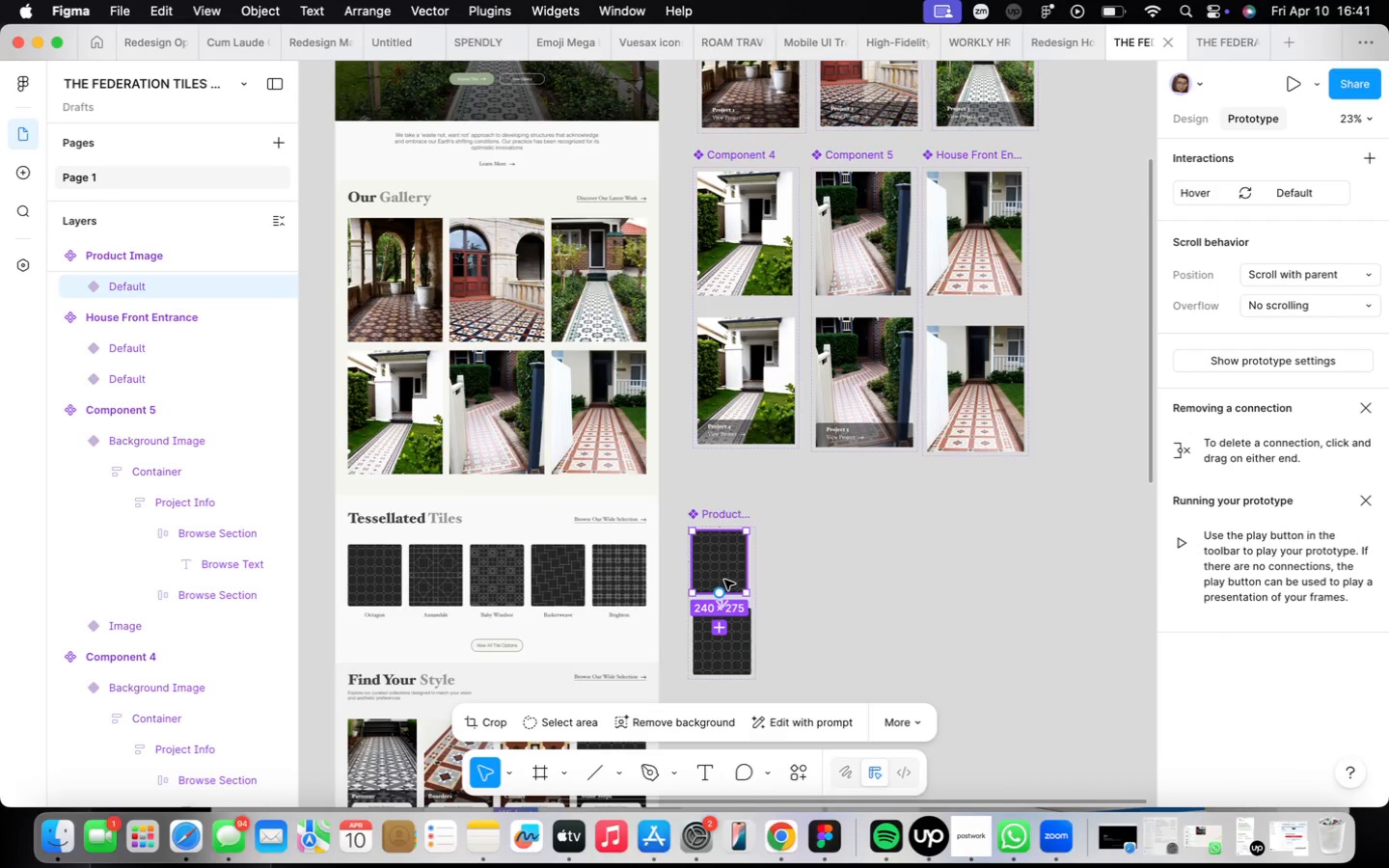 
left_click([452, 568])
 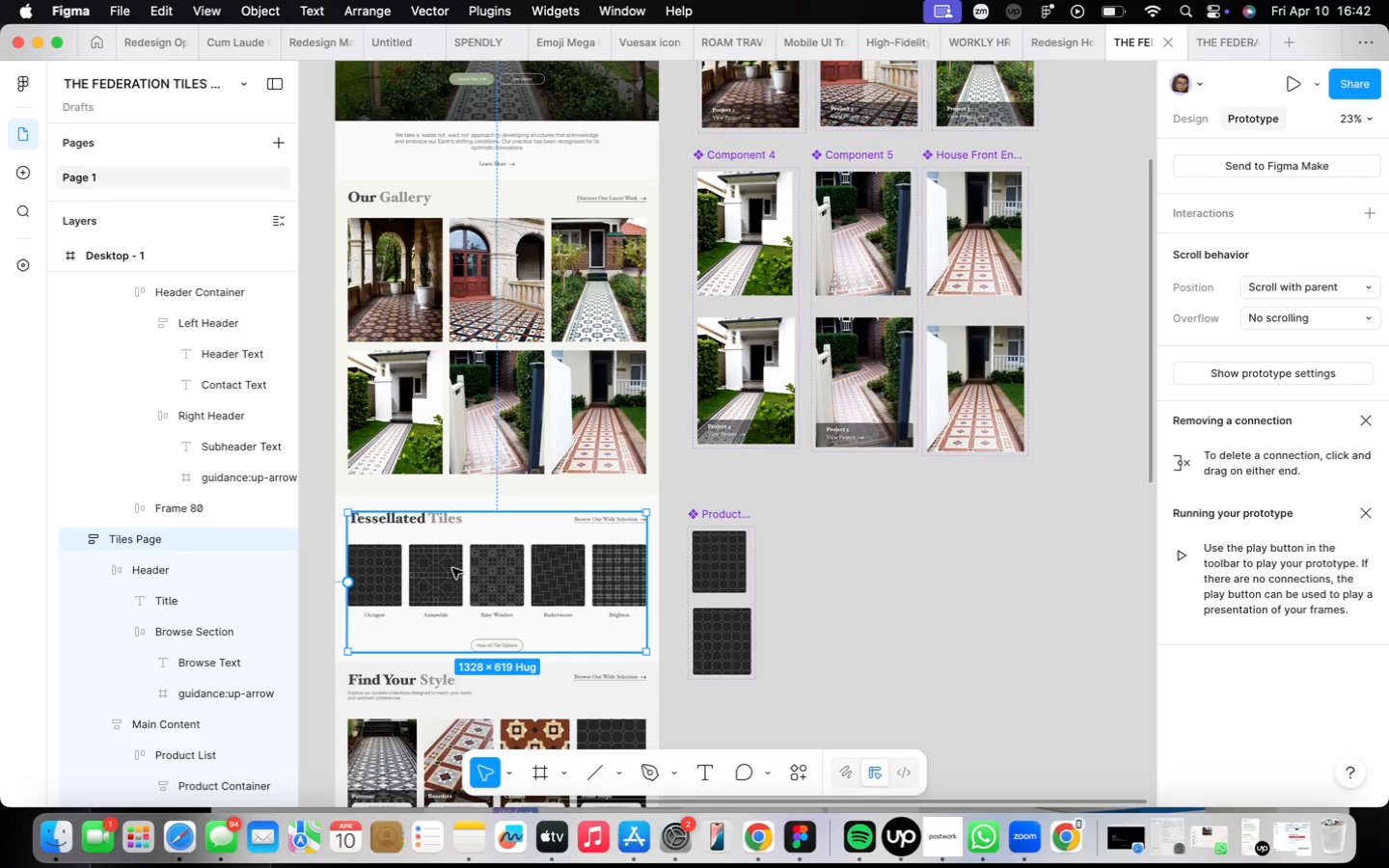 
double_click([452, 568])
 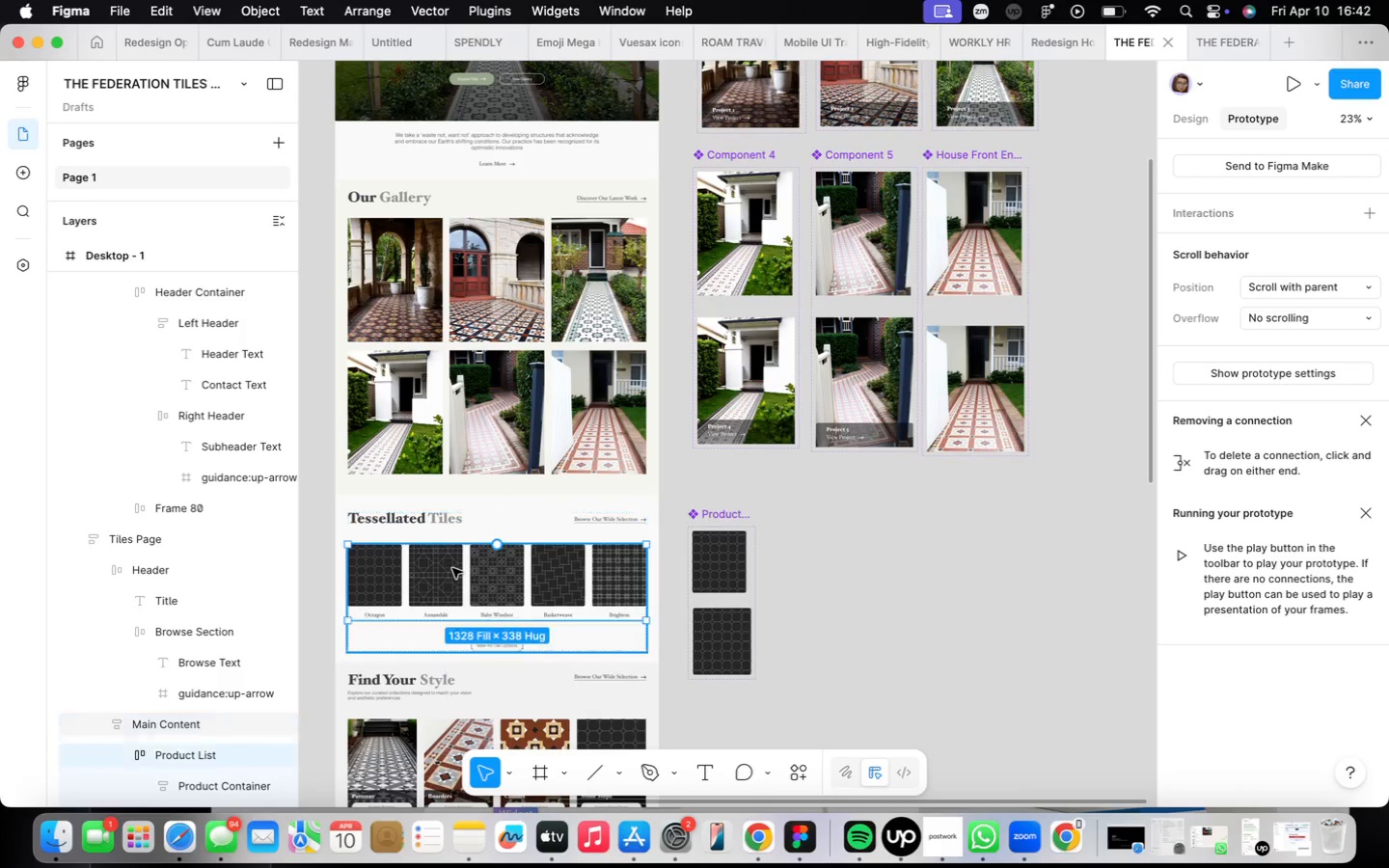 
double_click([452, 568])
 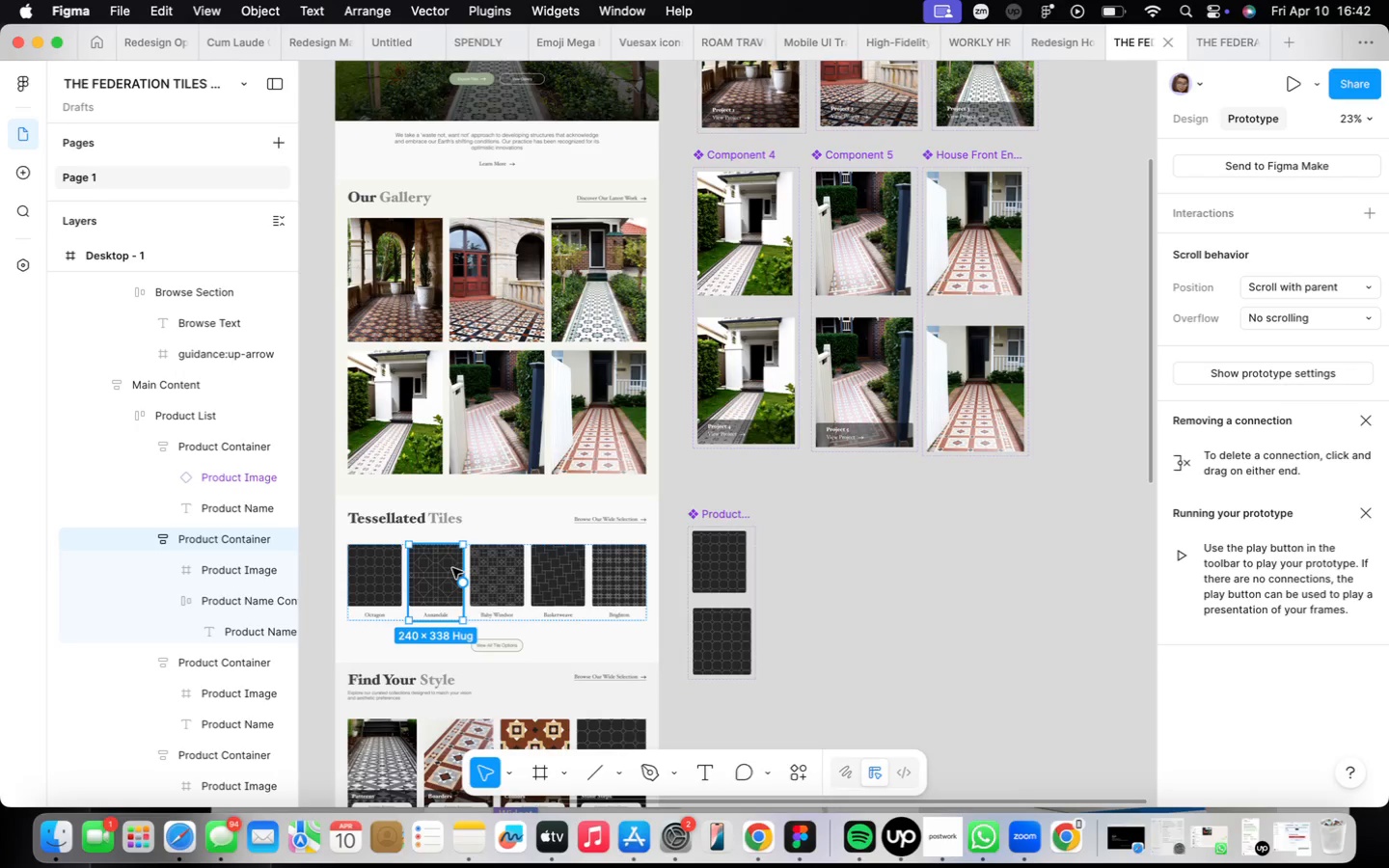 
wait(57.21)
 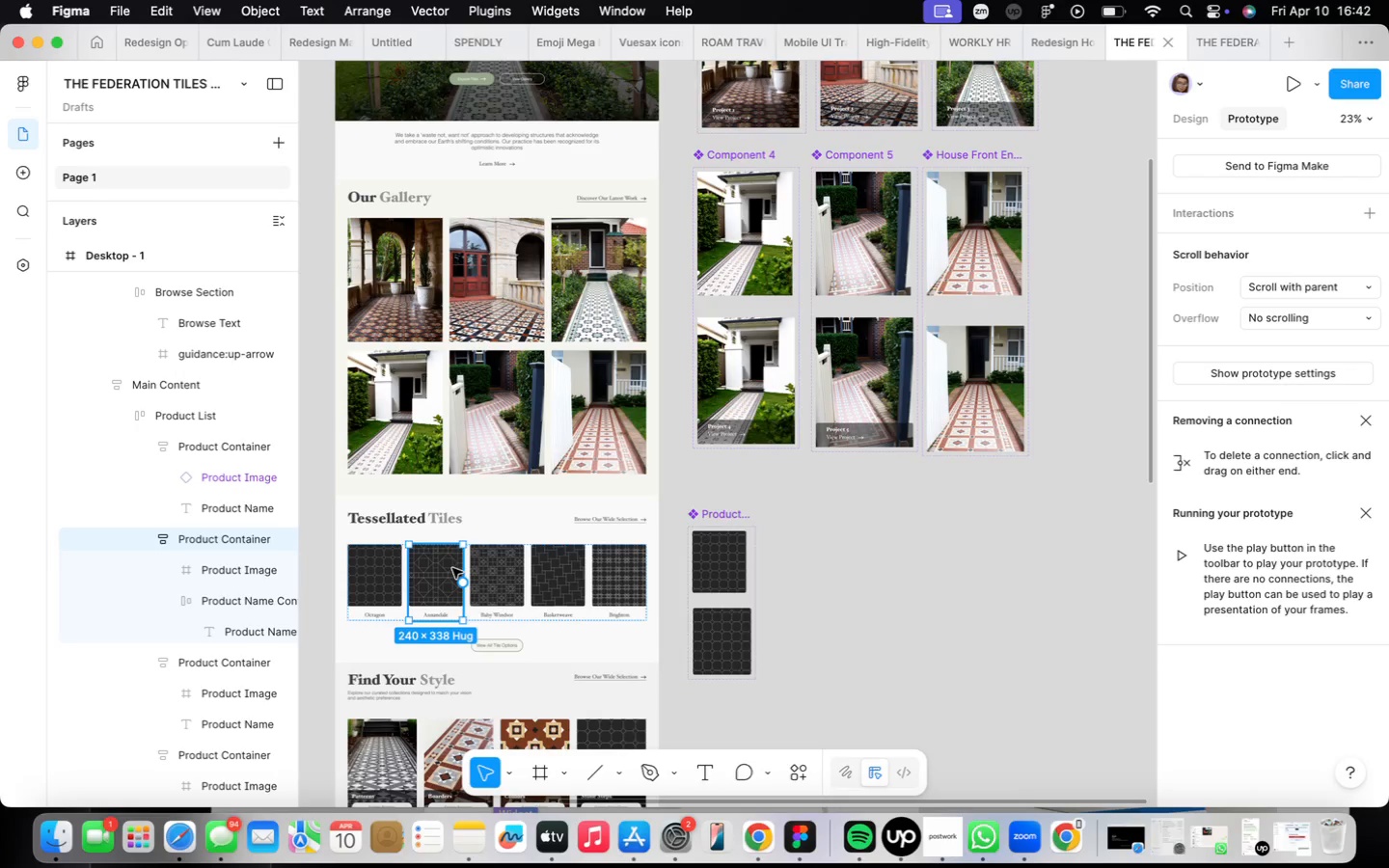 
double_click([439, 568])
 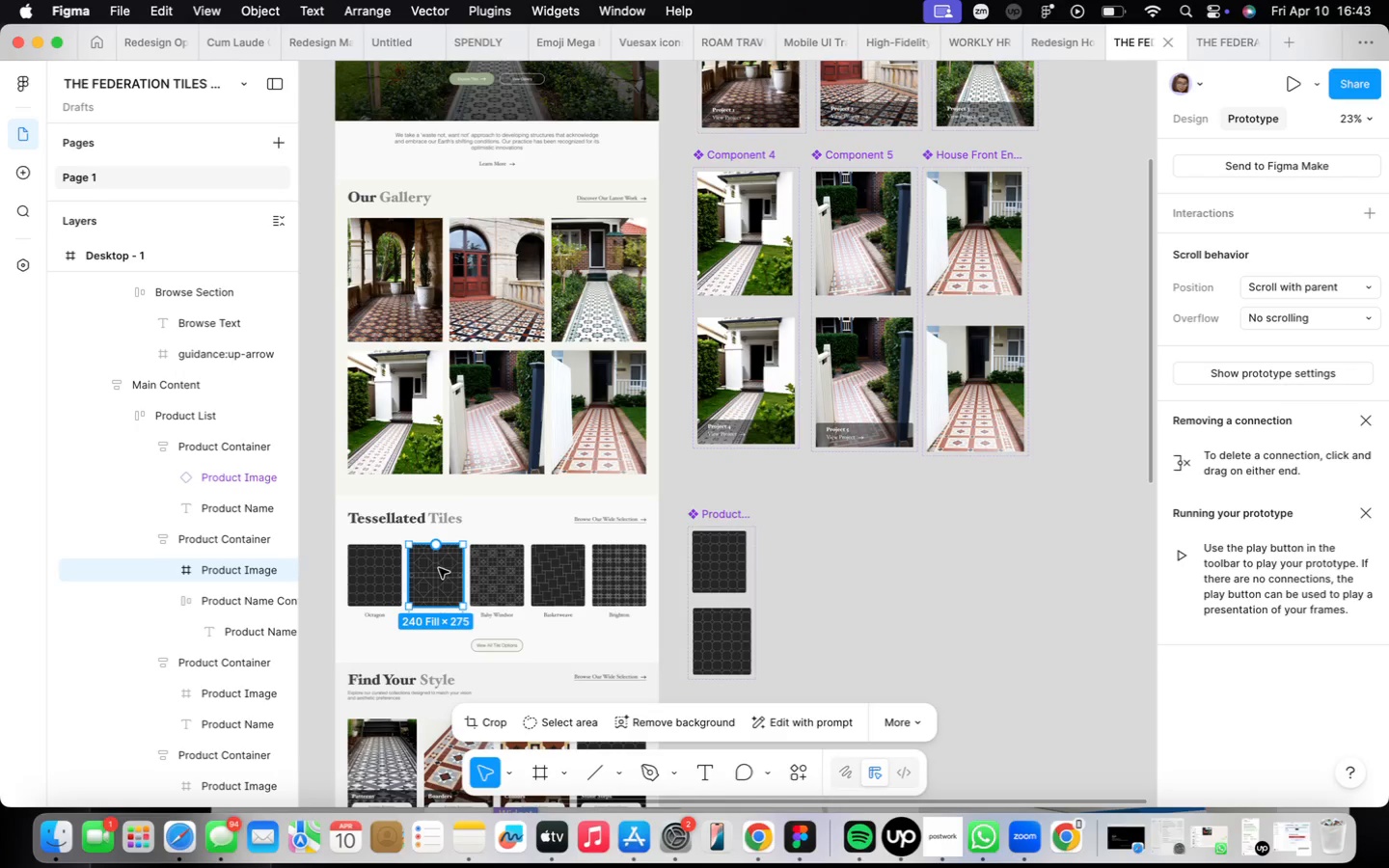 
wait(39.3)
 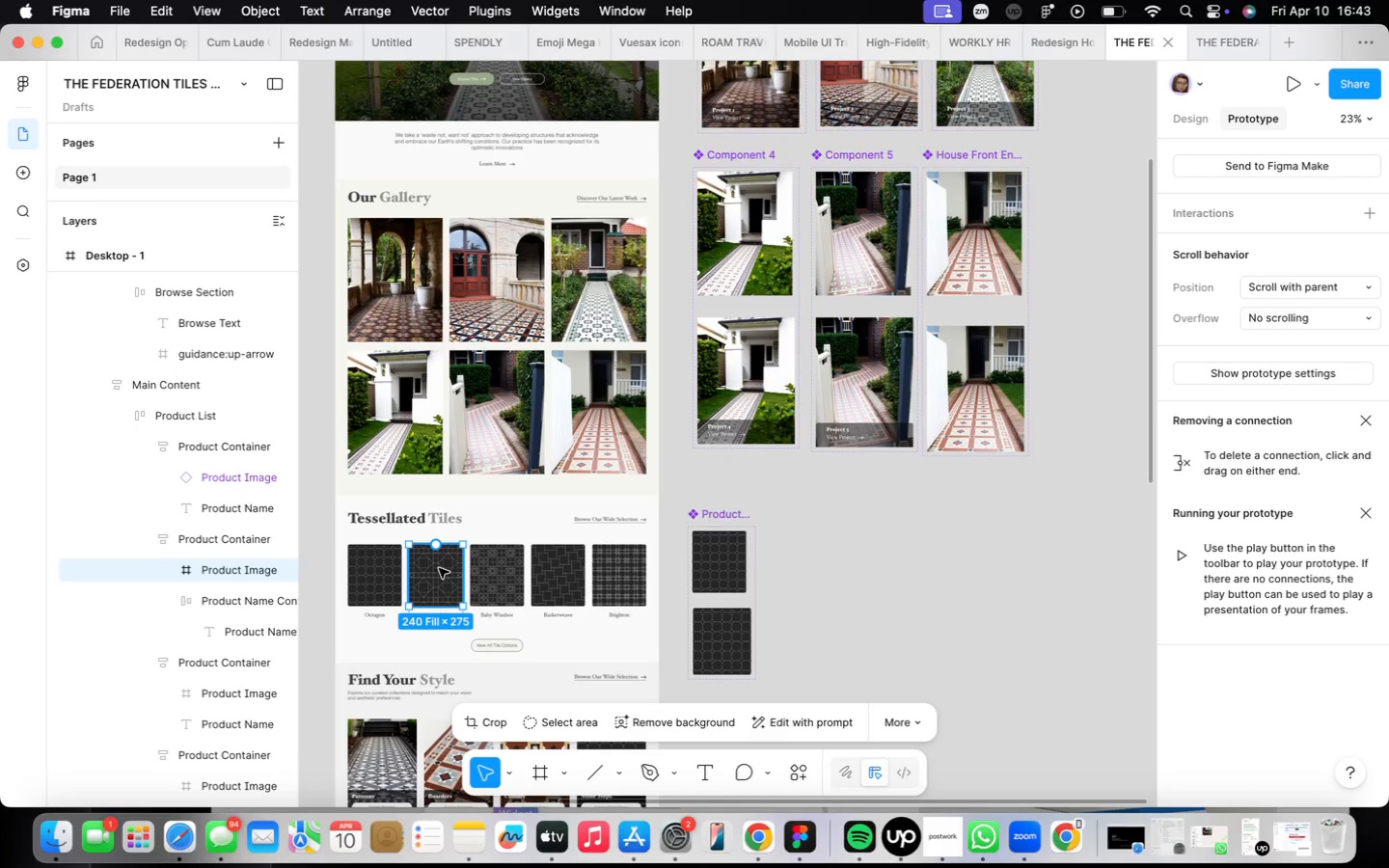 
hold_key(key=OptionLeft, duration=1.56)
left_click_drag(start_coordinate=[440, 574], to_coordinate=[743, 675])
 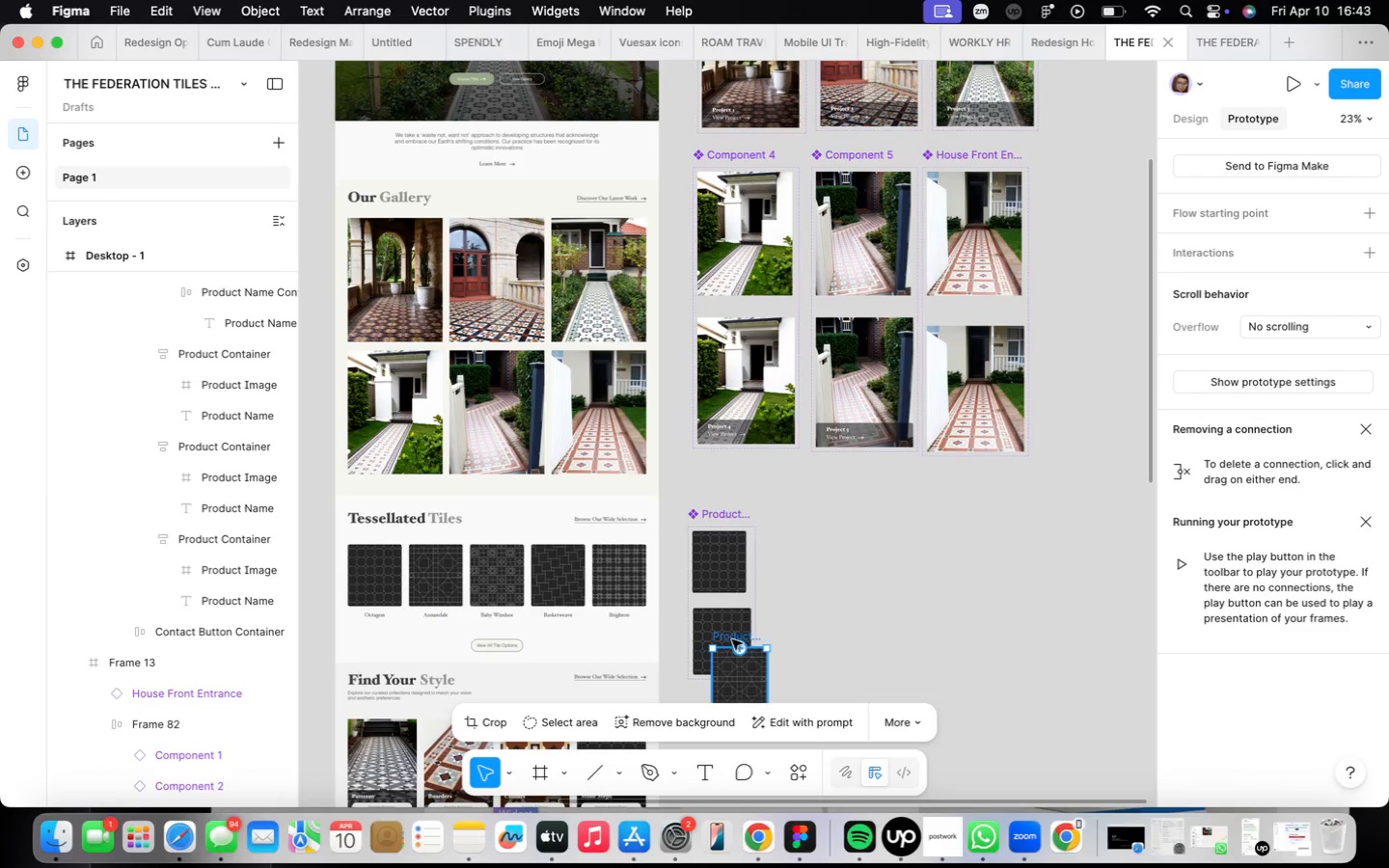 
left_click_drag(start_coordinate=[730, 638], to_coordinate=[788, 523])
 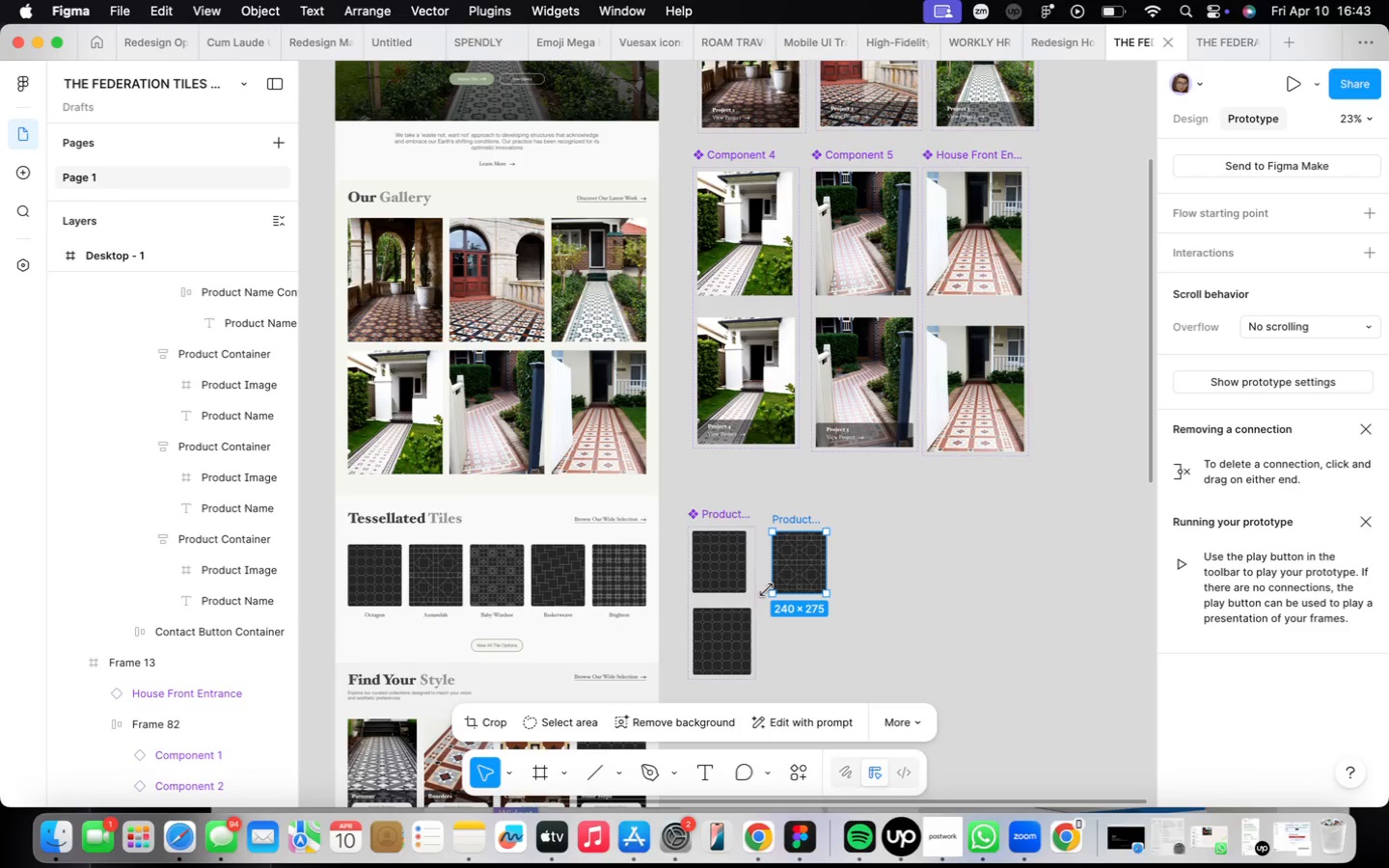 
scroll: coordinate [762, 595], scroll_direction: up, amount: 1.0
 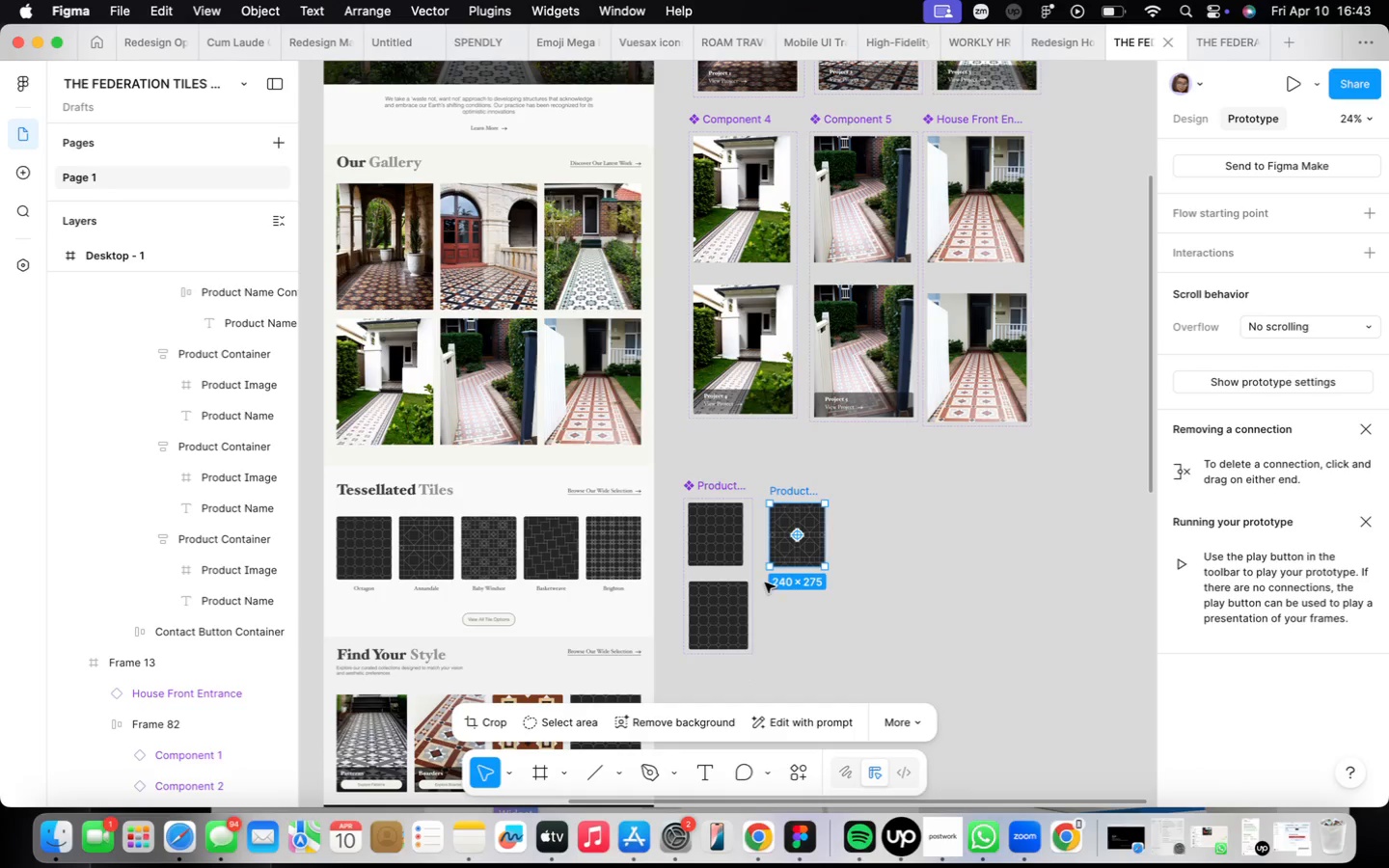 
left_click([721, 613])
 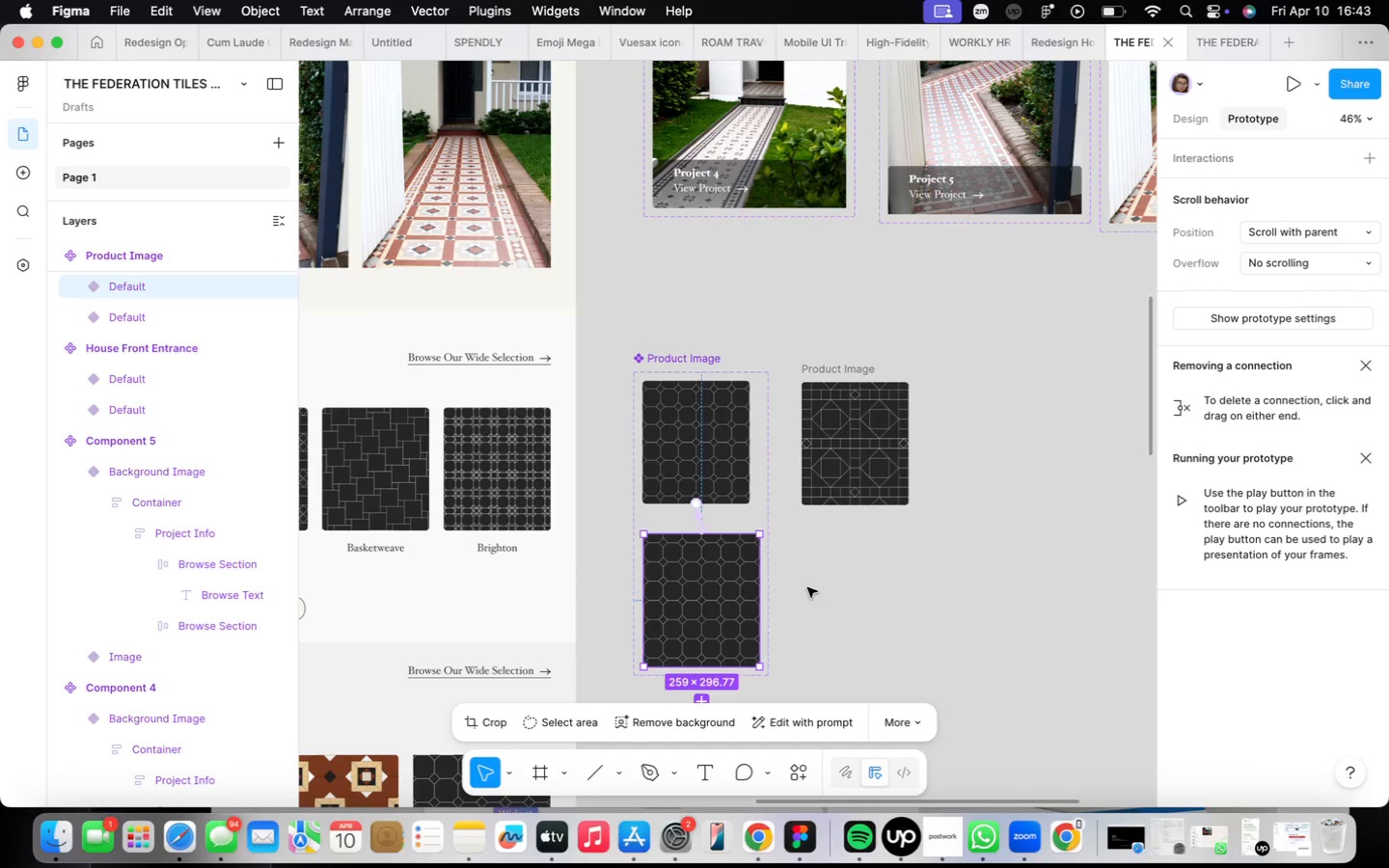 
scroll: coordinate [721, 613], scroll_direction: up, amount: 8.0
 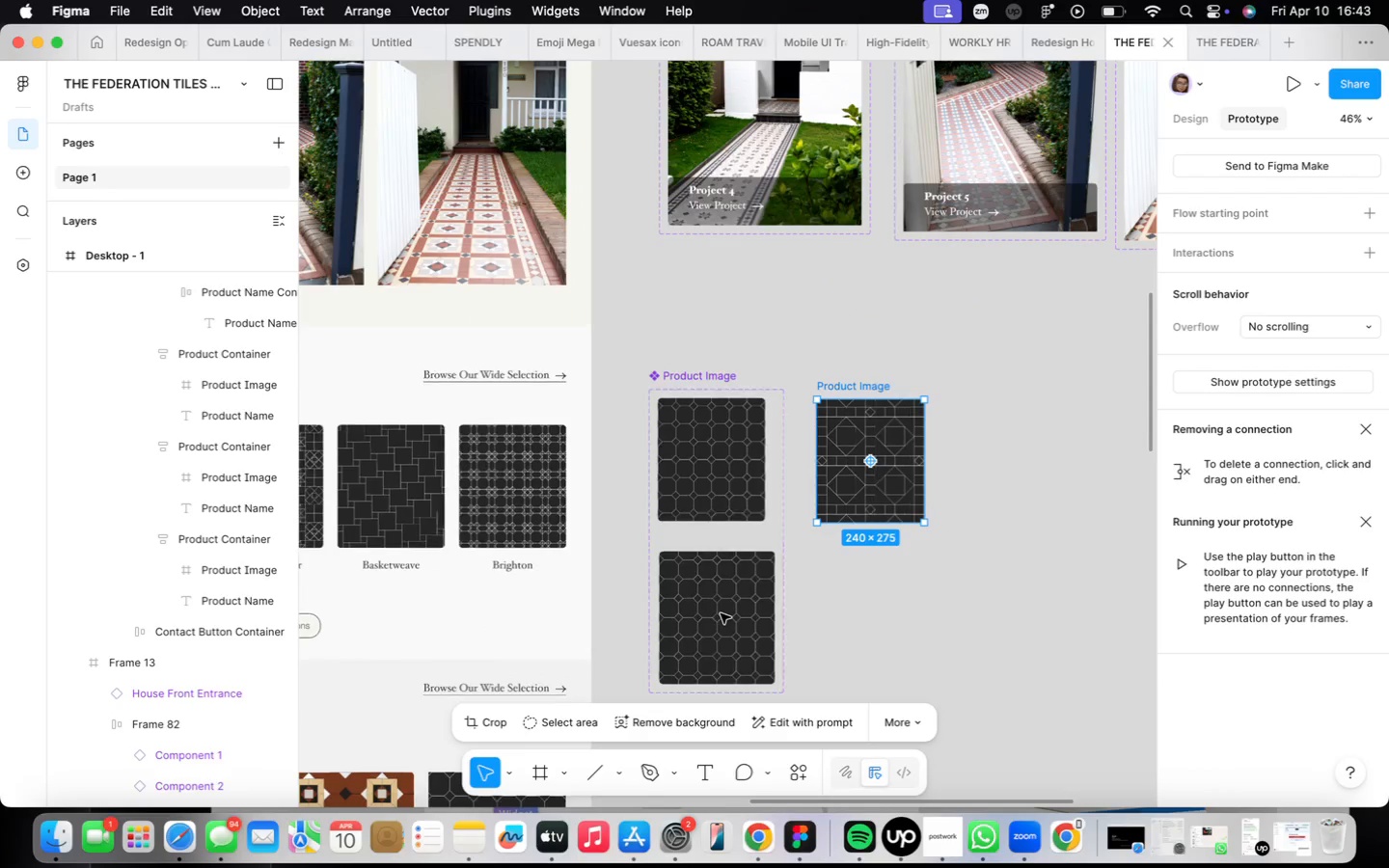 
wait(5.35)
 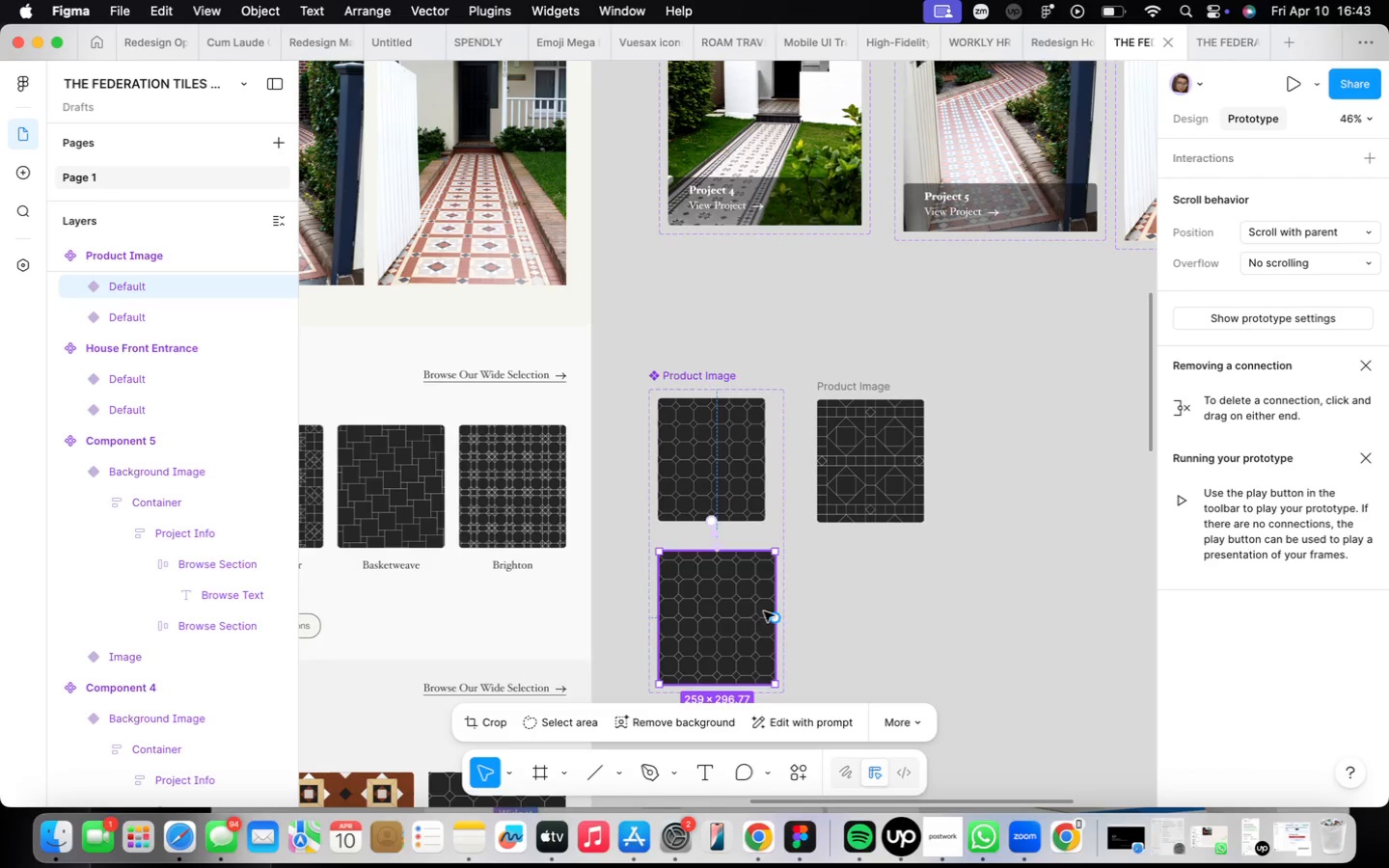 
left_click([855, 477])
 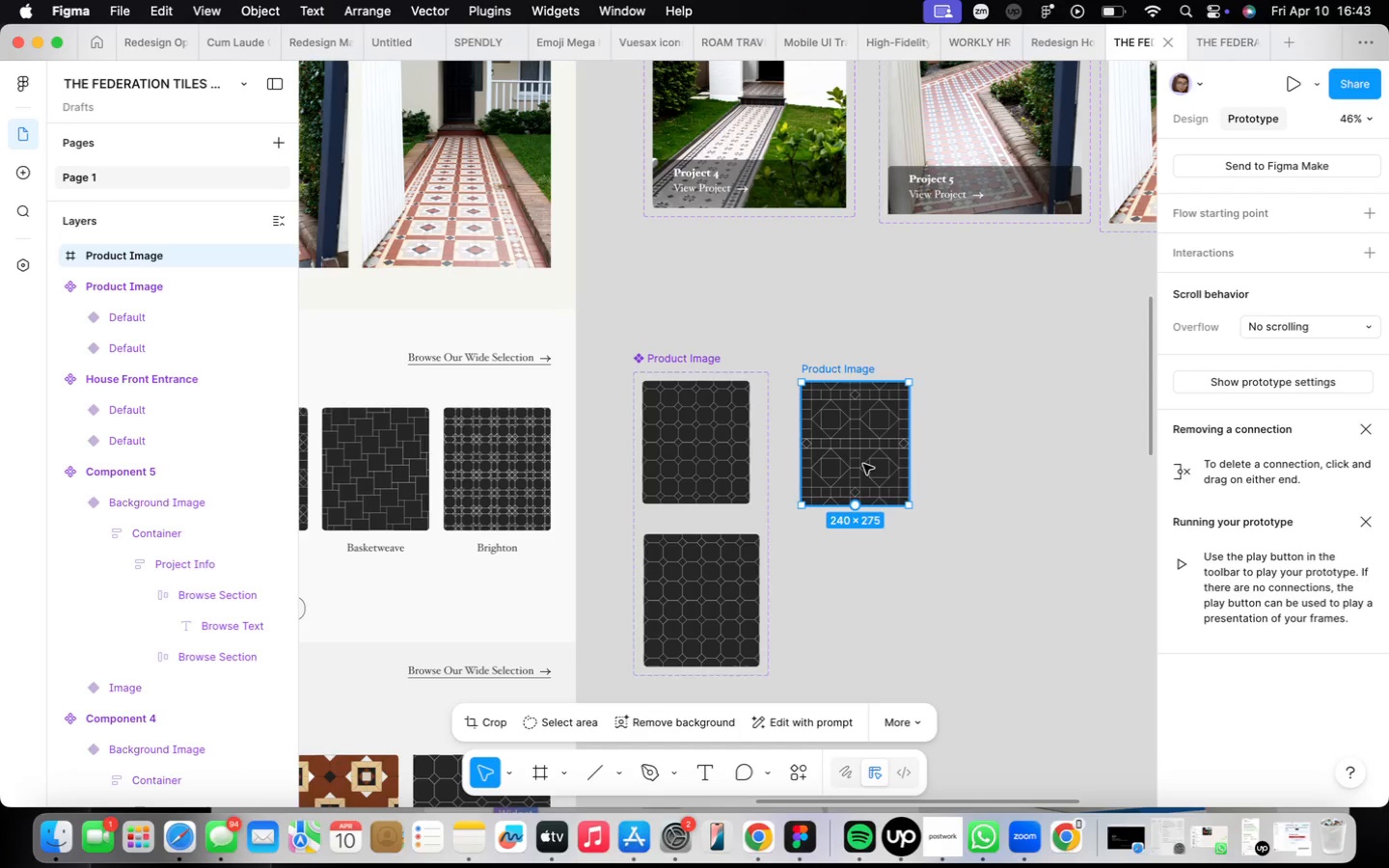 
hold_key(key=OptionLeft, duration=0.84)
left_click_drag(start_coordinate=[863, 464], to_coordinate=[869, 556])
 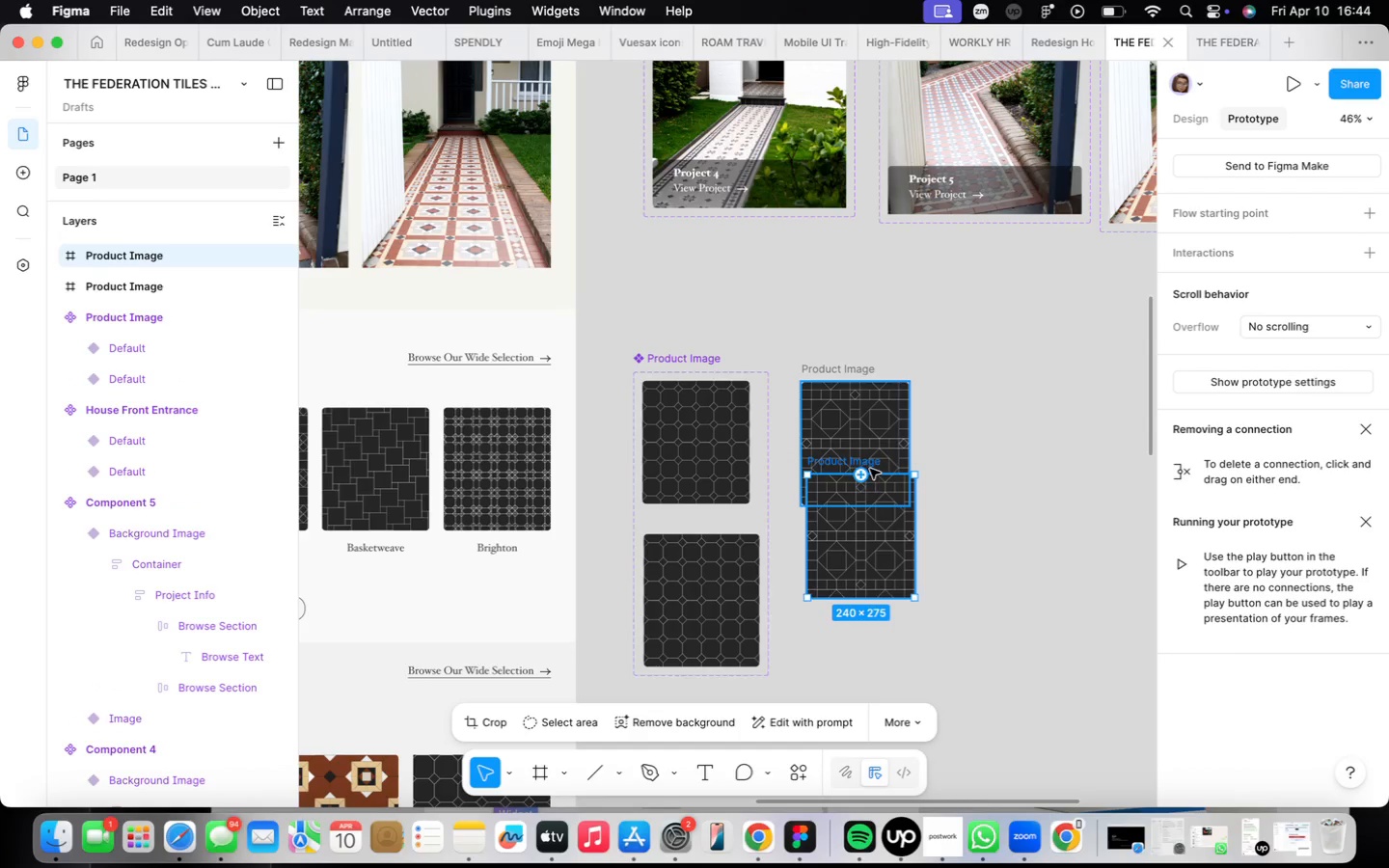 
left_click_drag(start_coordinate=[867, 462], to_coordinate=[857, 531])
 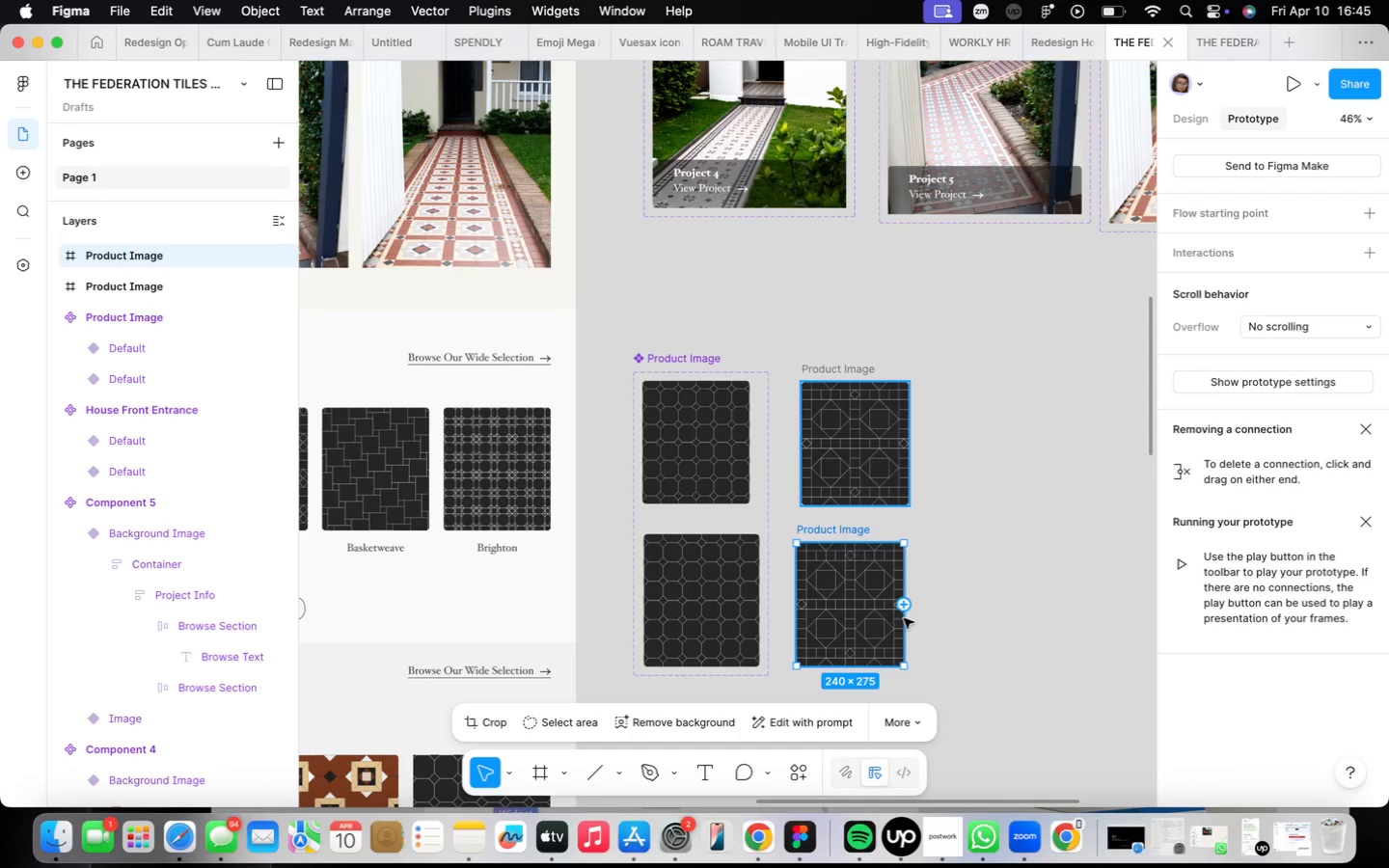 
wait(81.32)
 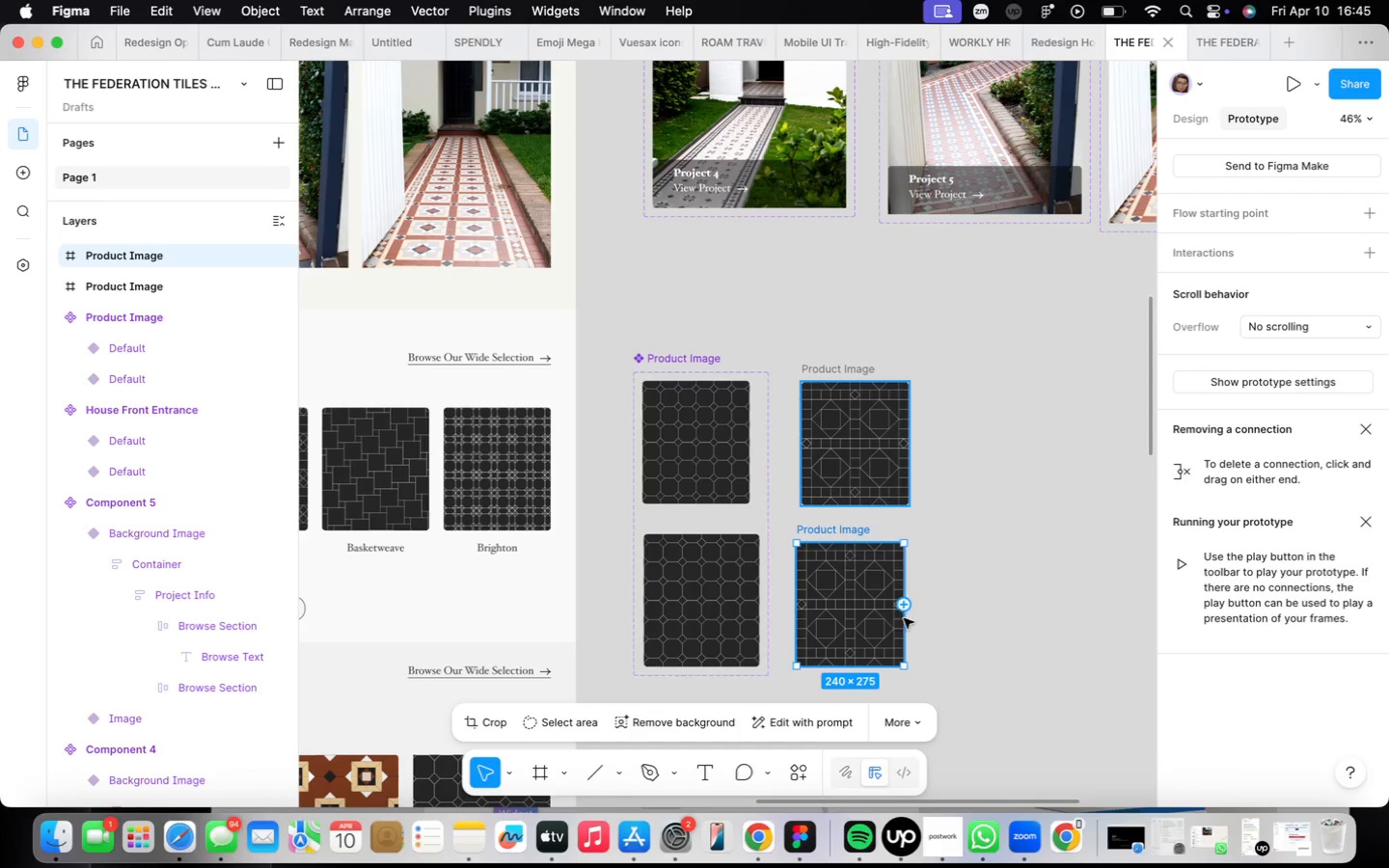 
left_click([688, 593])
 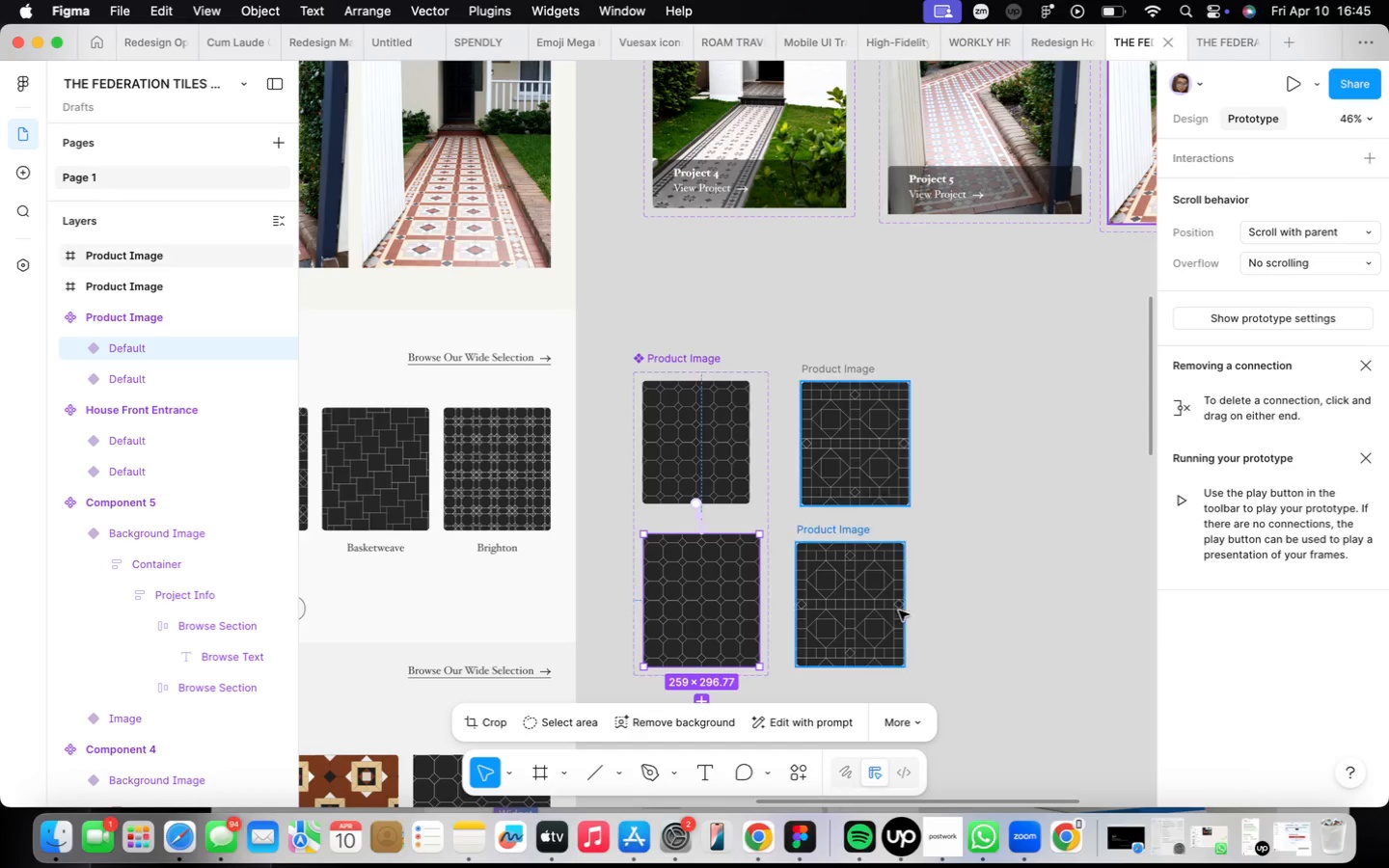 
left_click([889, 610])
 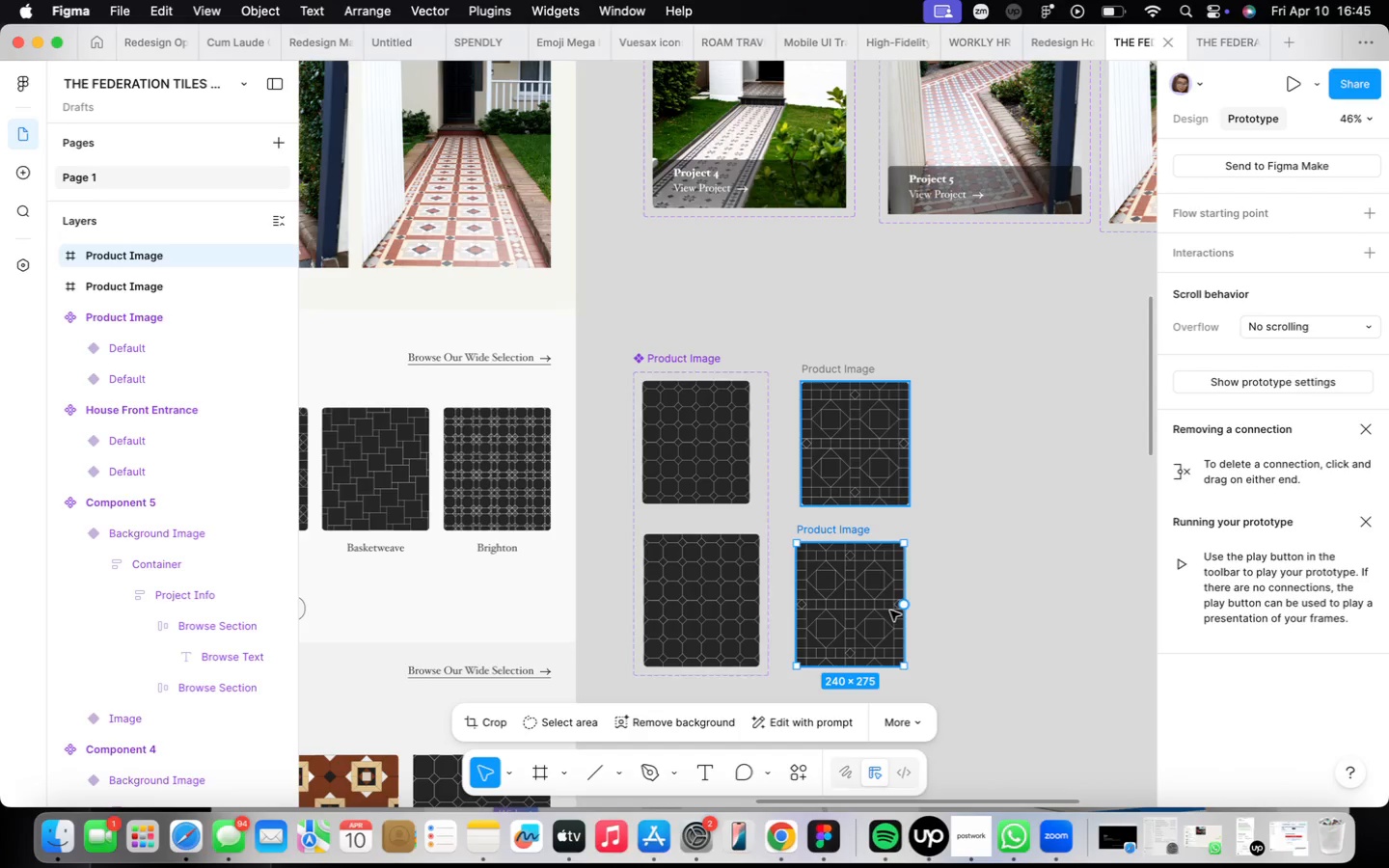 
wait(34.03)
 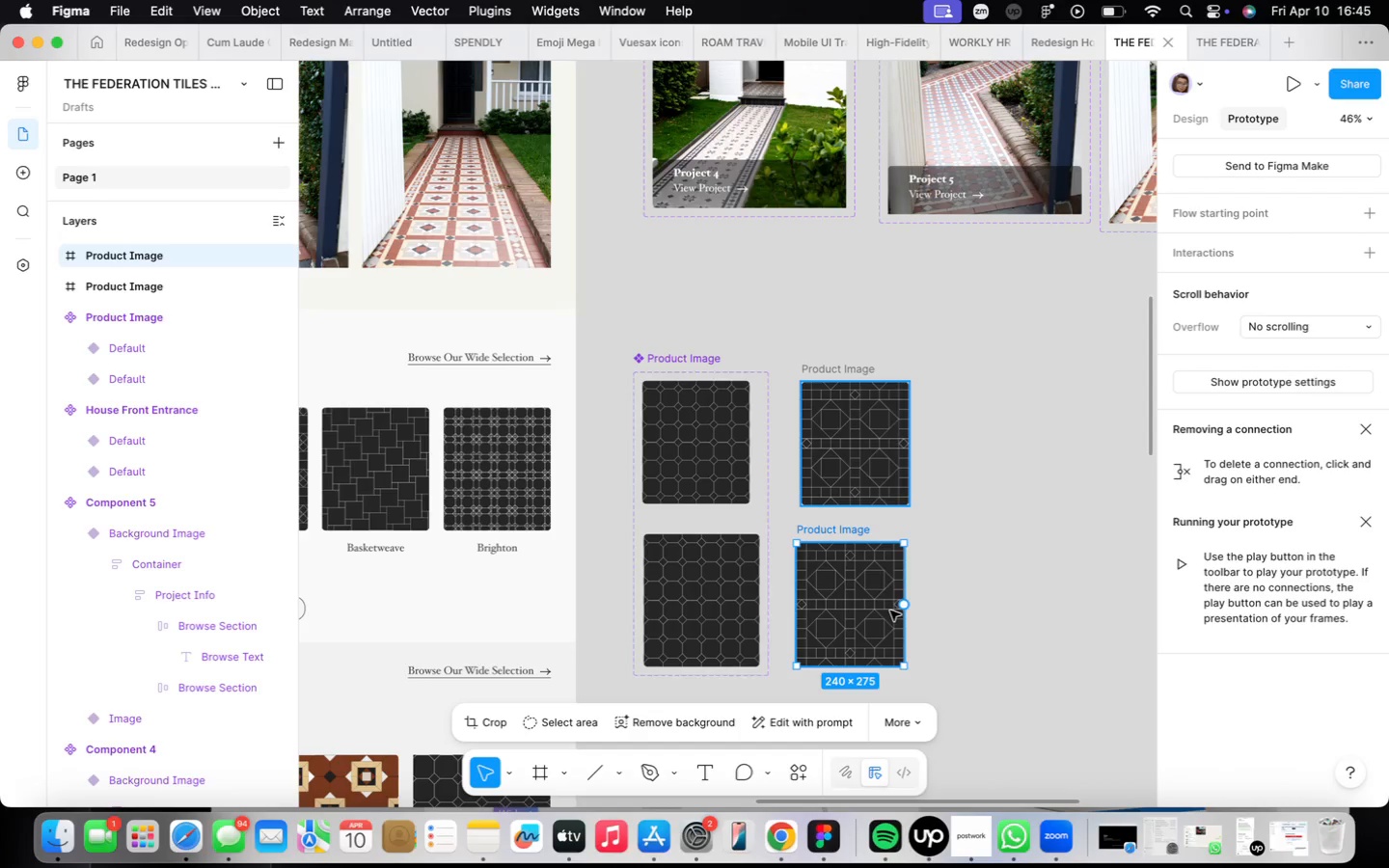 
left_click([1200, 119])
 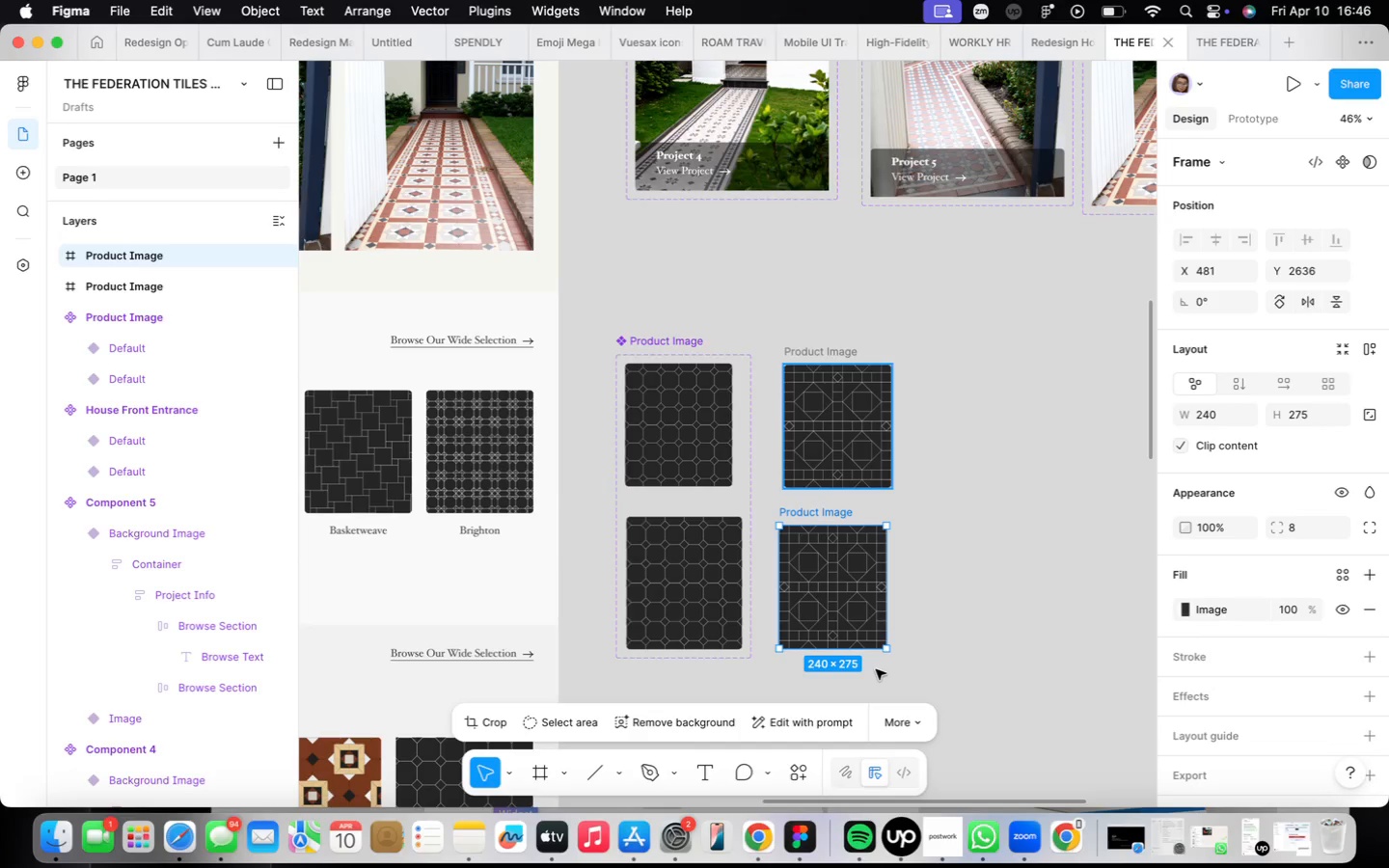 
wait(14.2)
 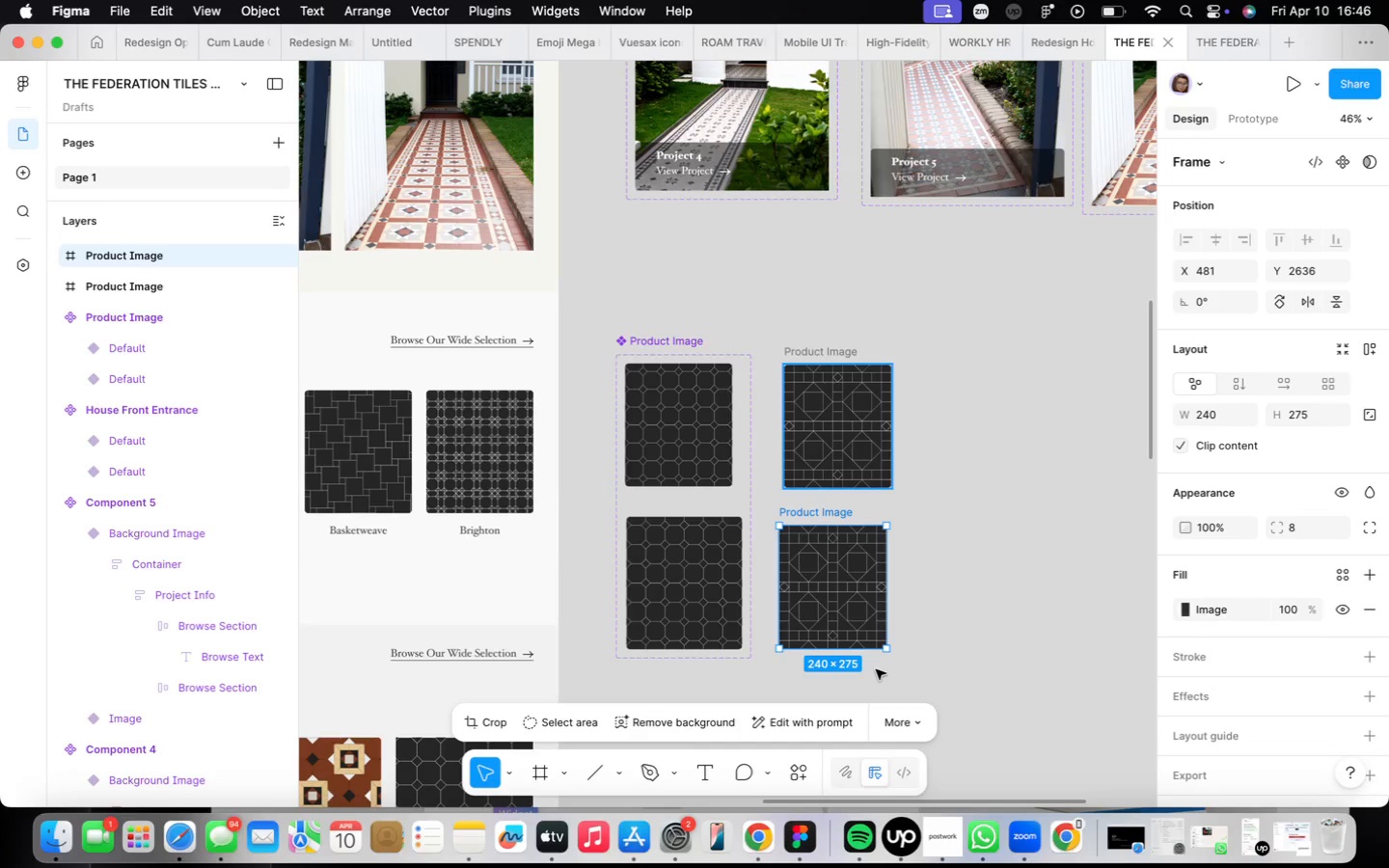 
key(K)
 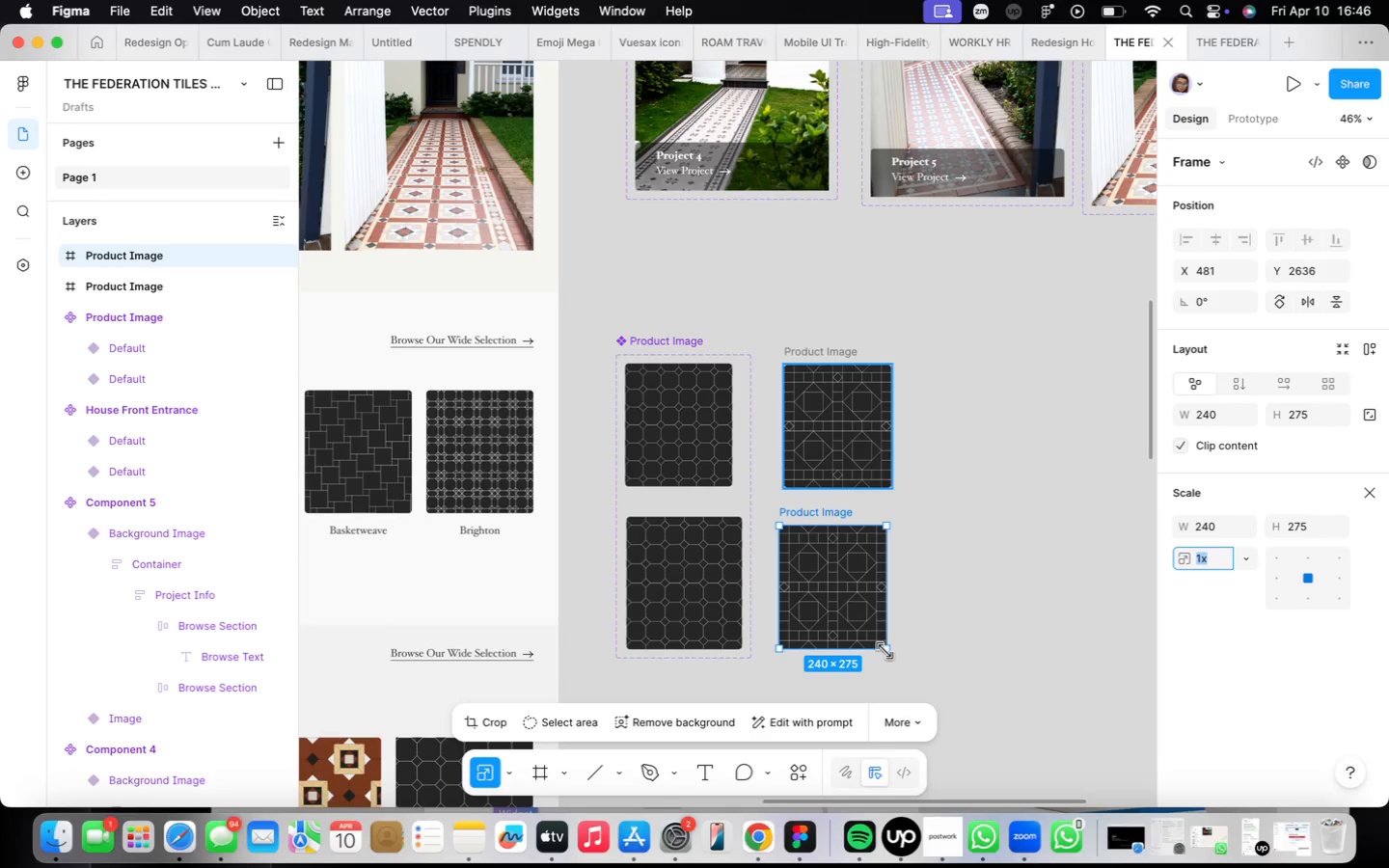 
wait(29.17)
 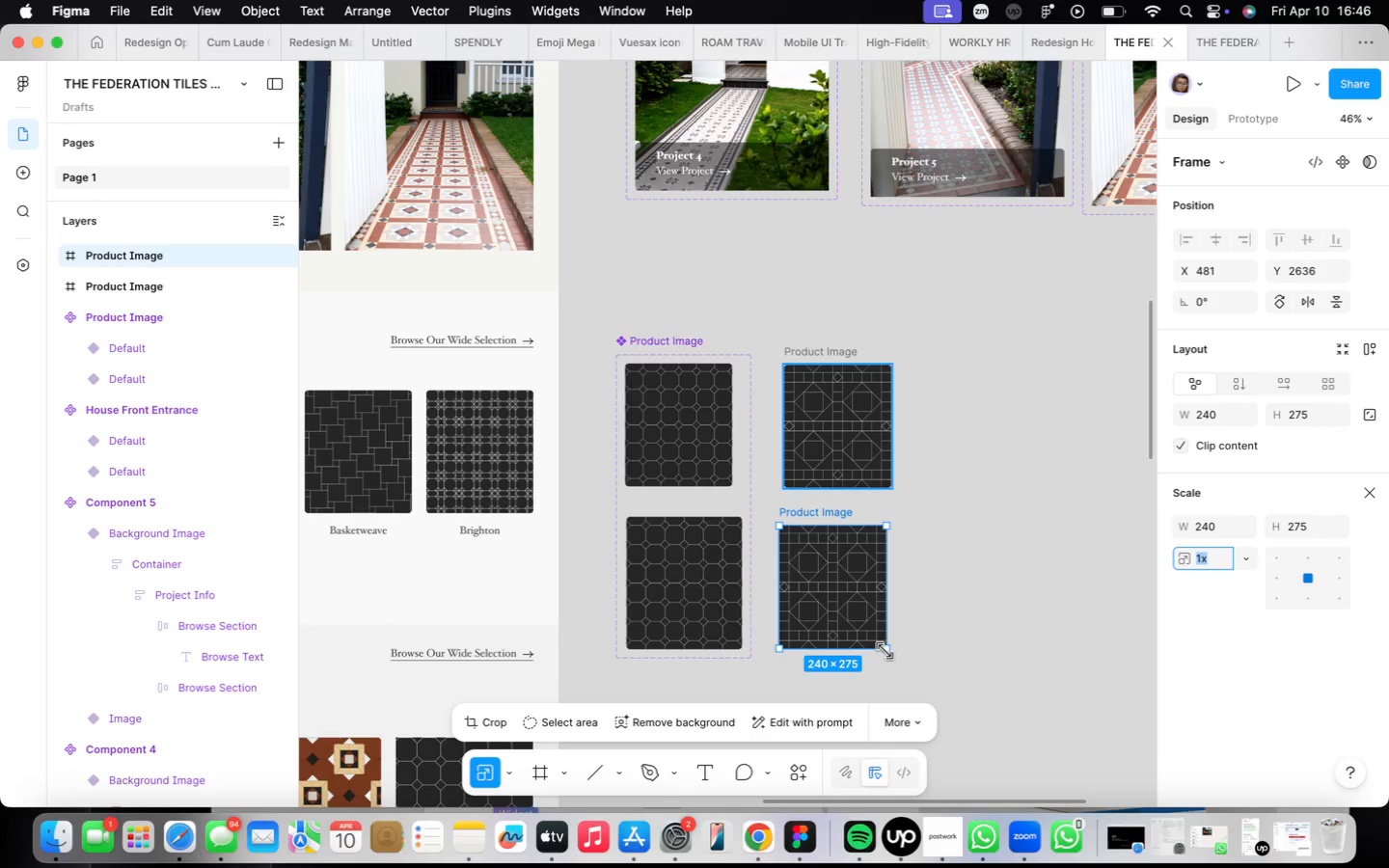 
left_click([726, 607])
 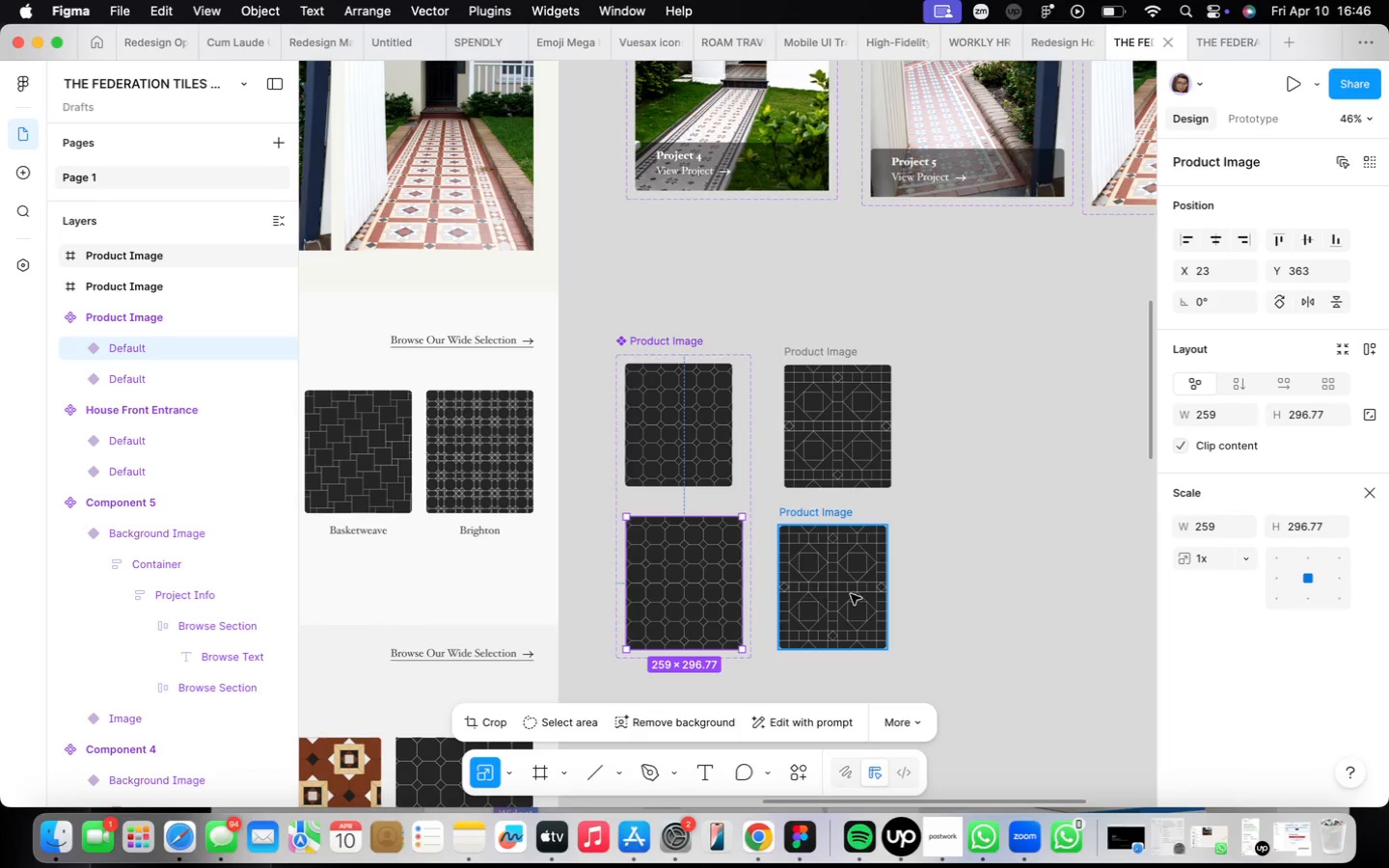 
left_click([871, 594])
 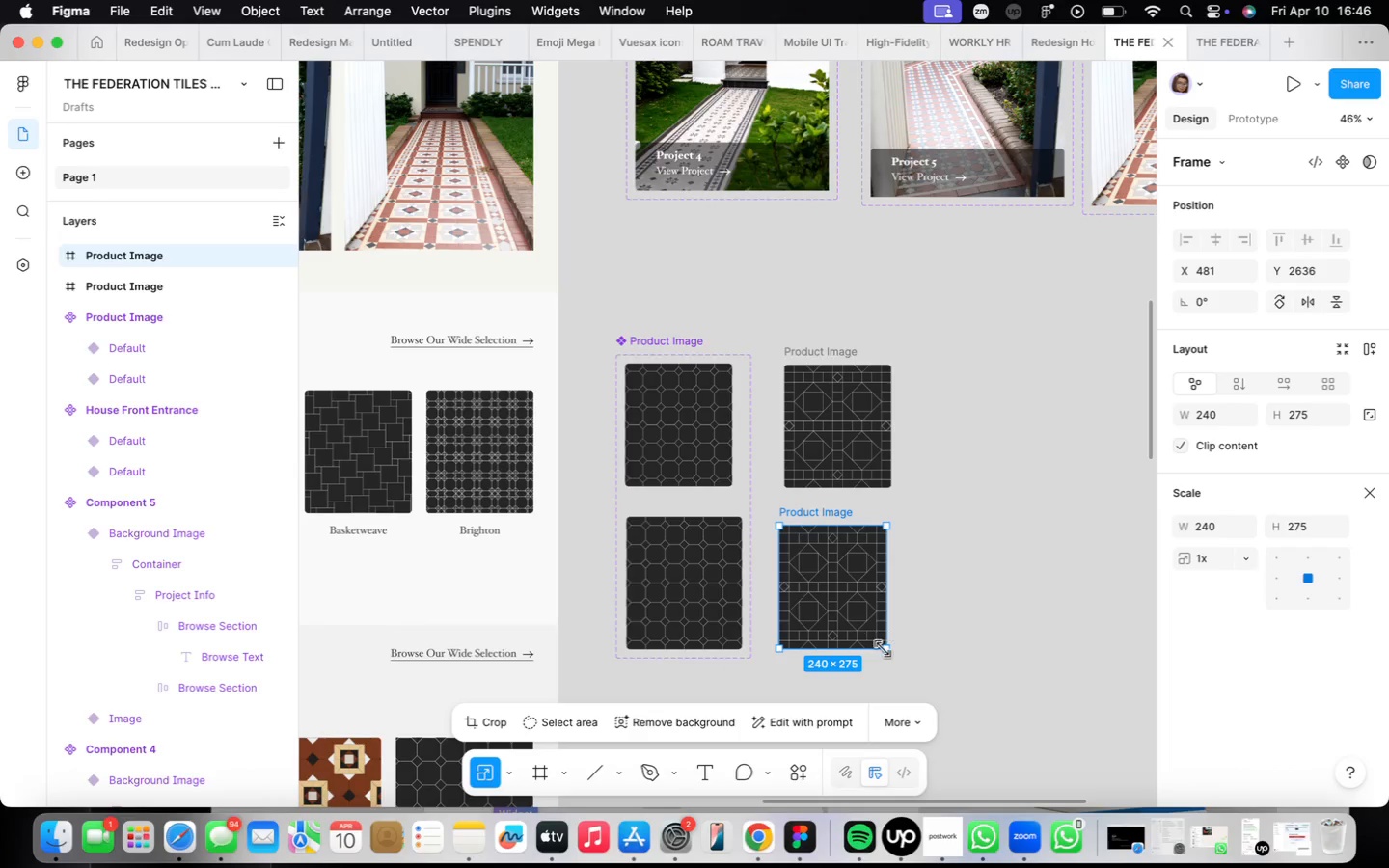 
left_click_drag(start_coordinate=[883, 649], to_coordinate=[891, 657])
 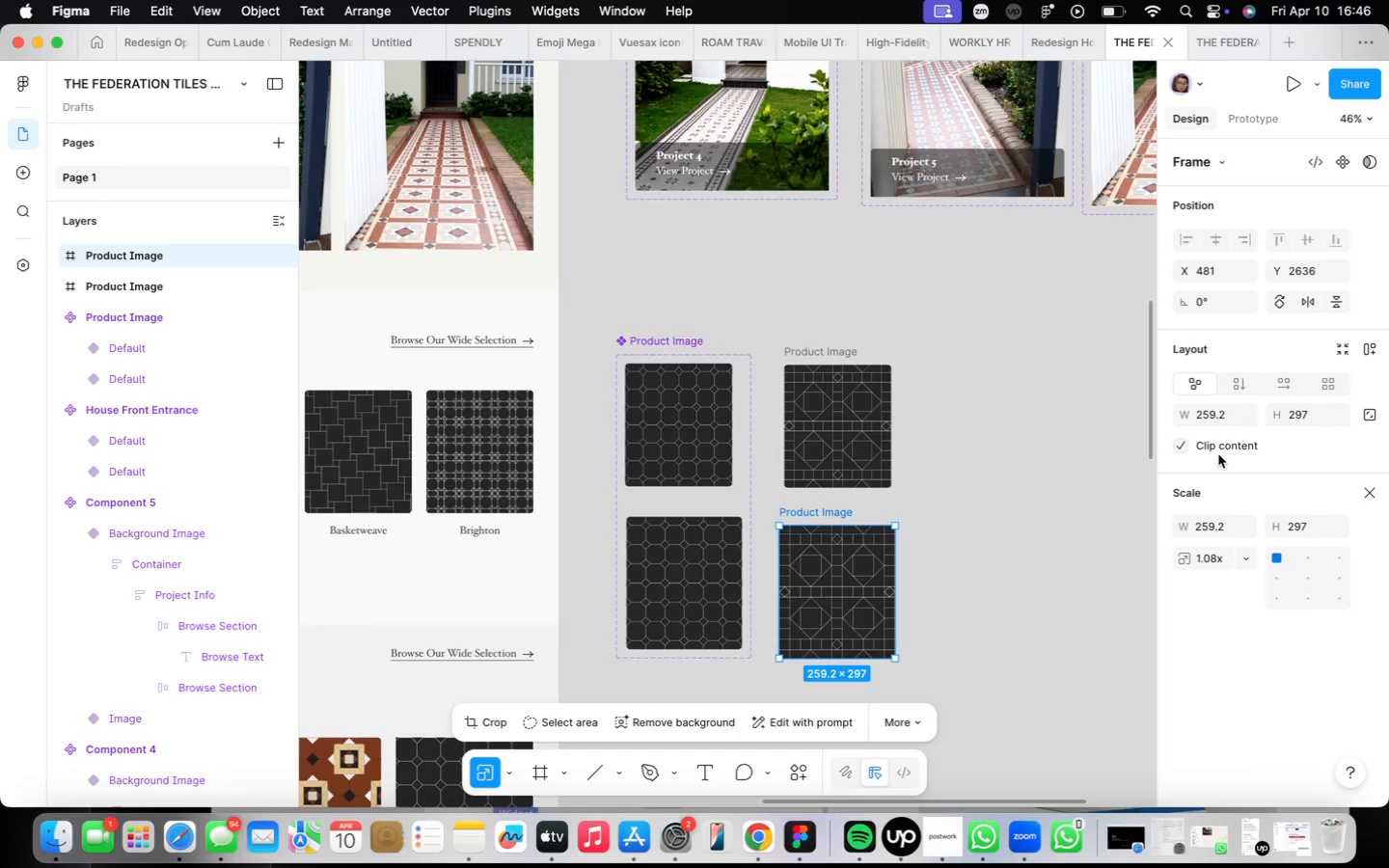 
left_click([1228, 417])
 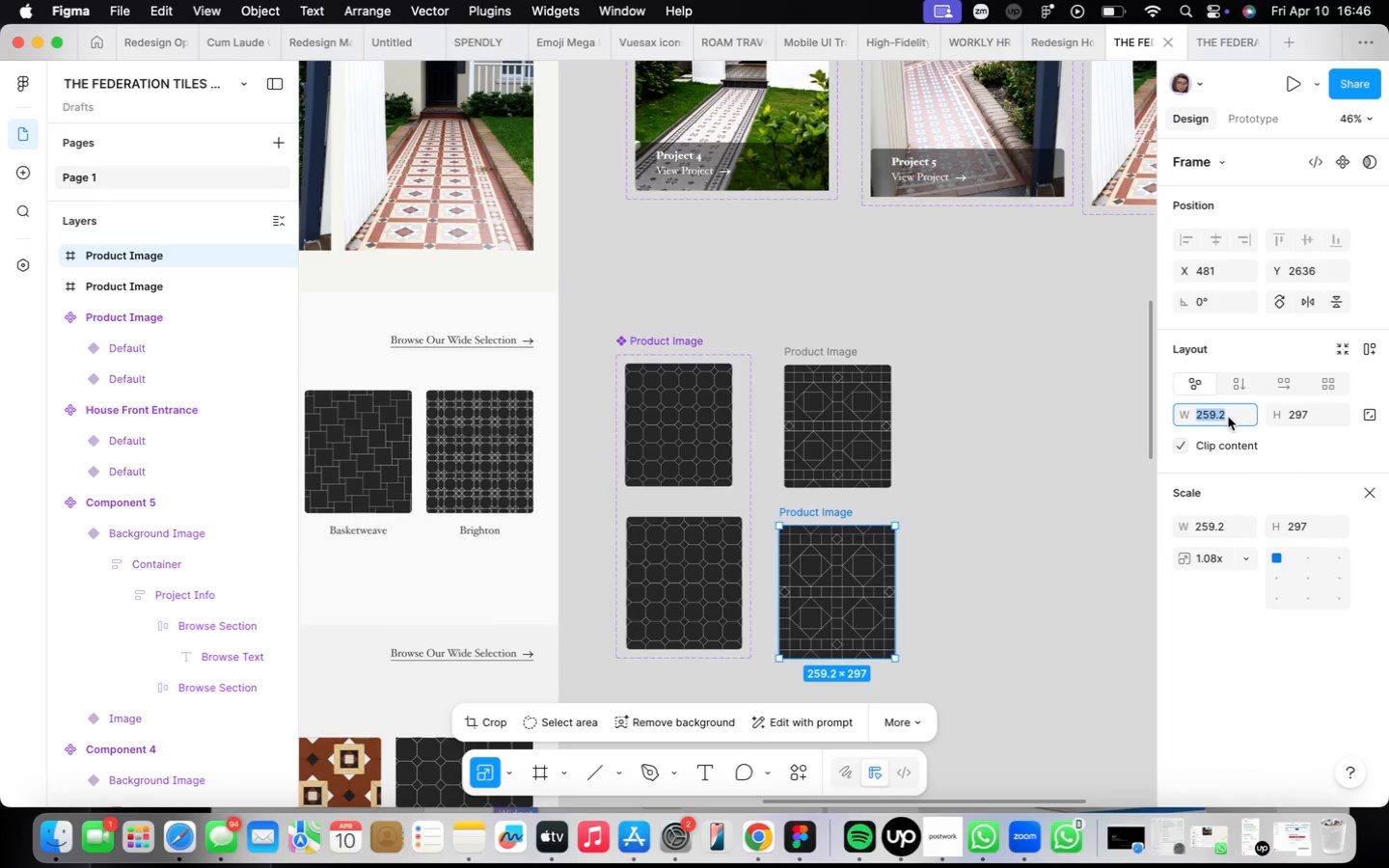 
type(259)
 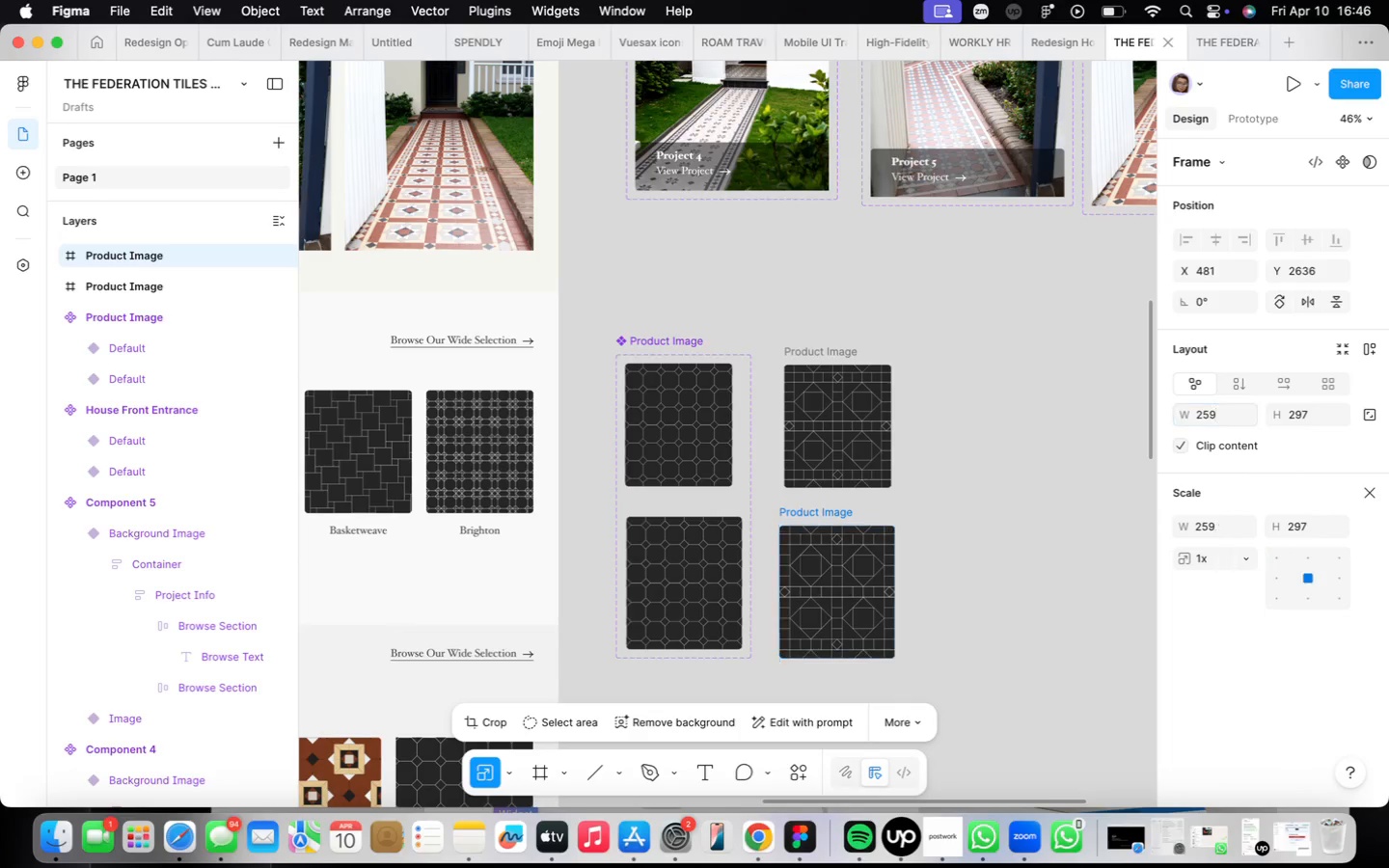 
key(Enter)
 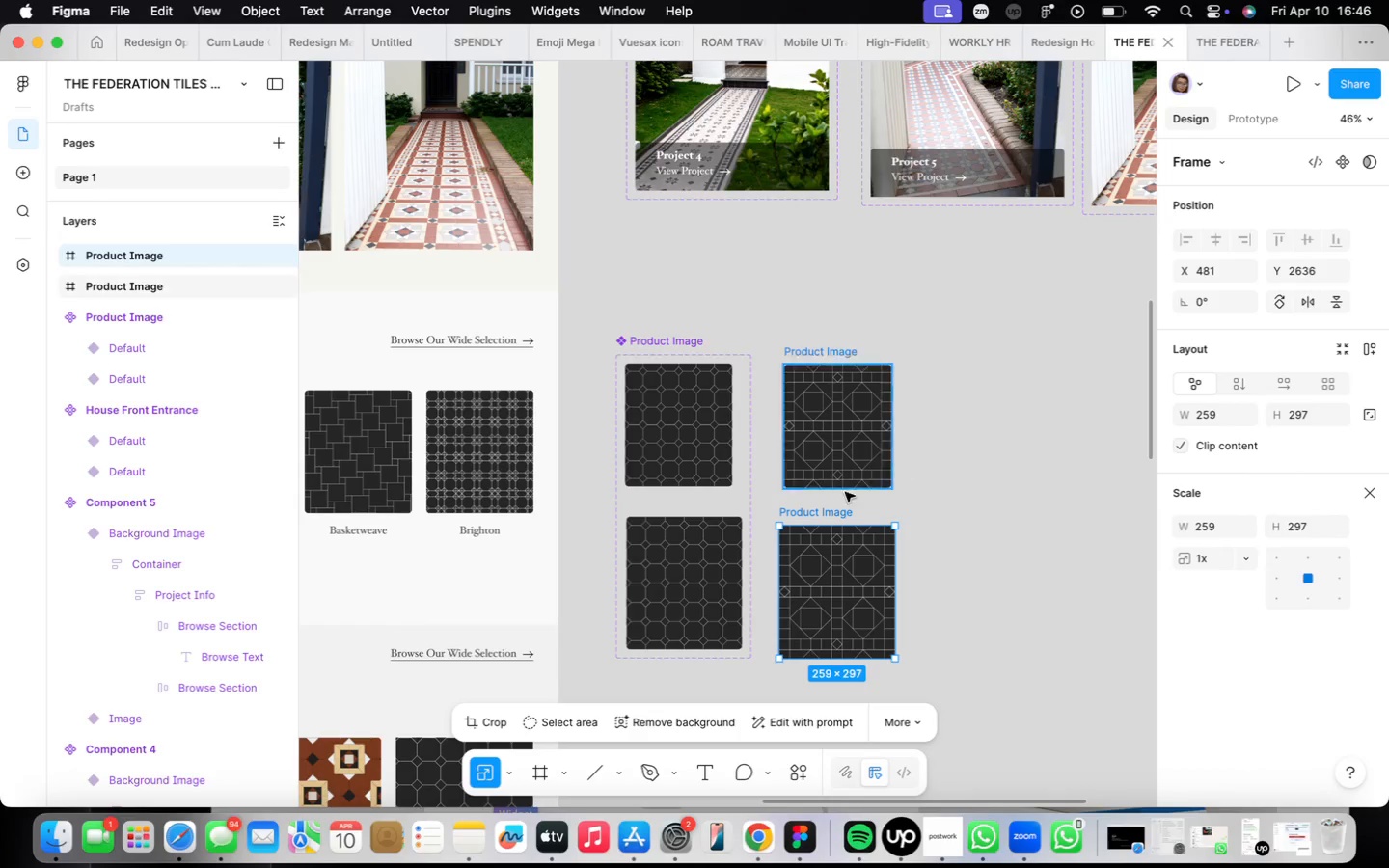 
left_click([722, 542])
 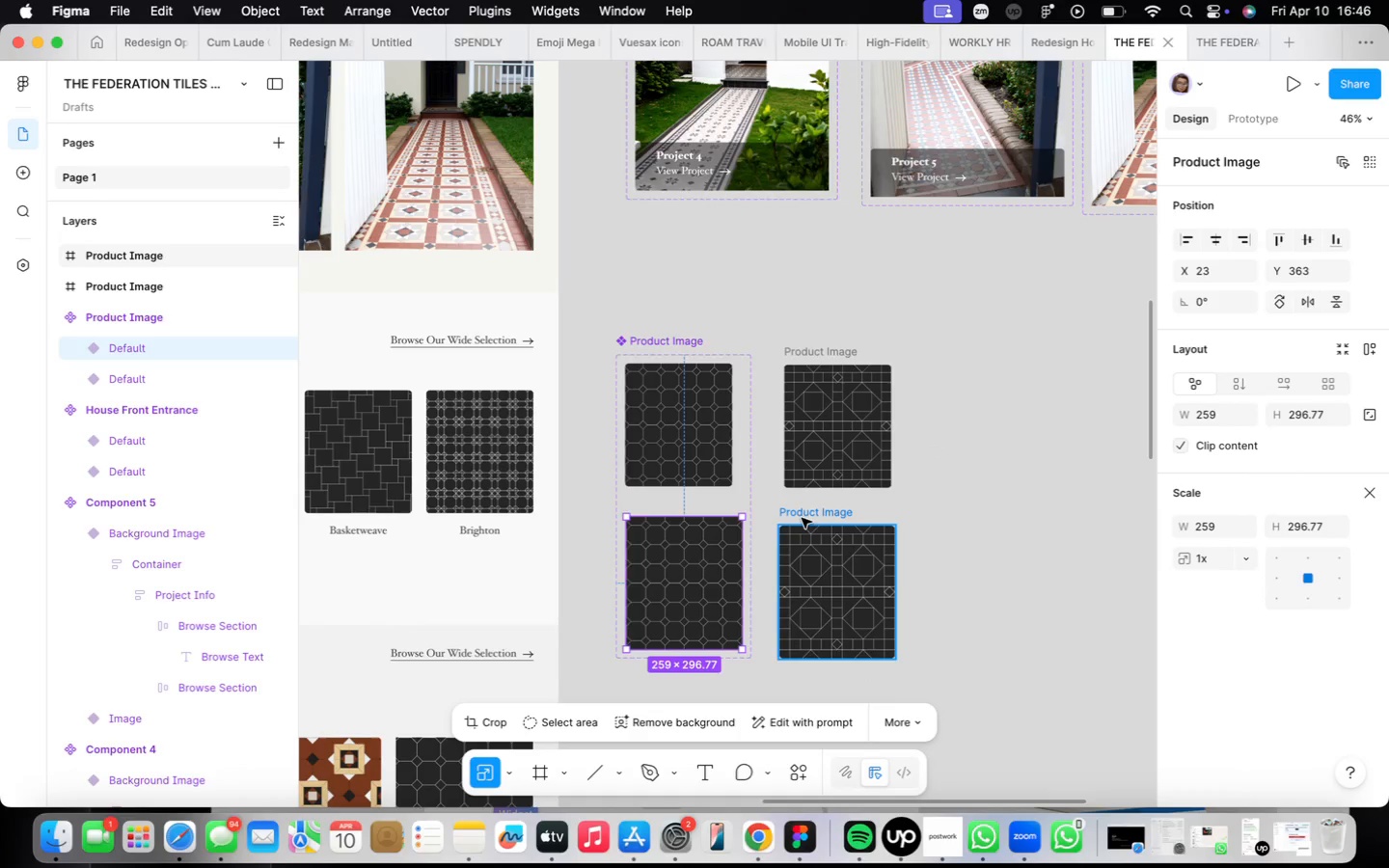 
left_click([802, 511])
 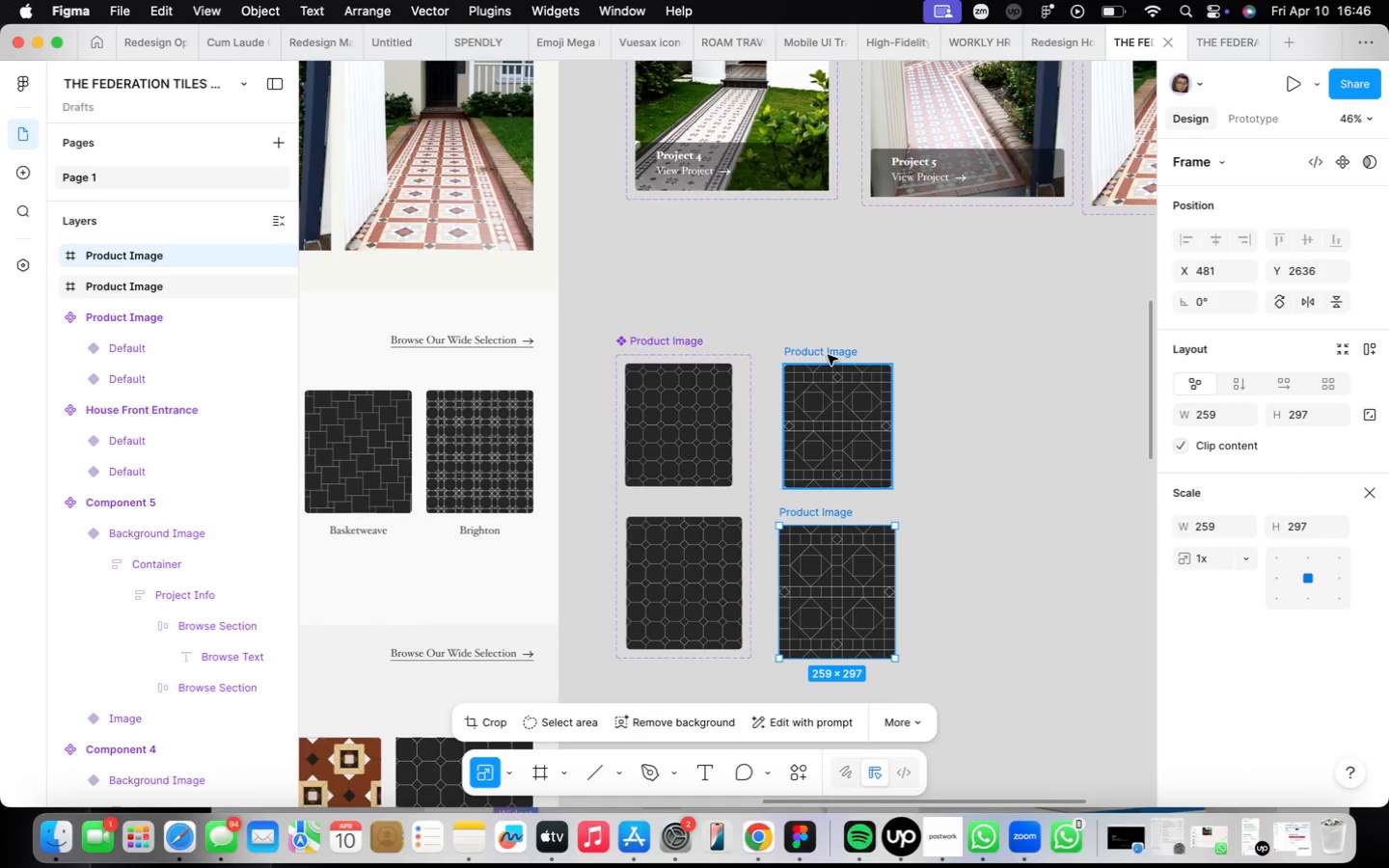 
hold_key(key=ShiftLeft, duration=0.38)
left_click([827, 356])
 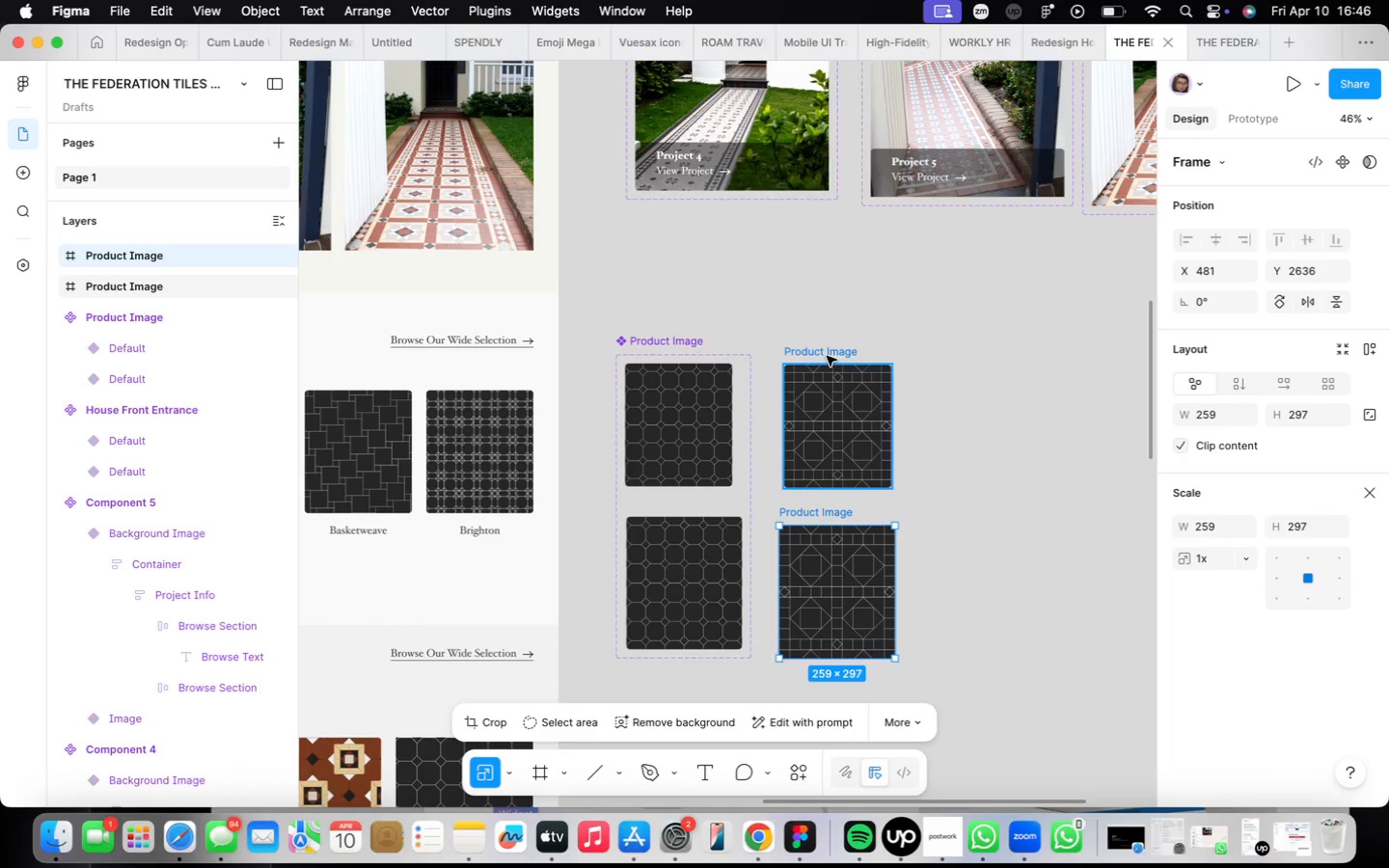 
left_click([1317, 167])
 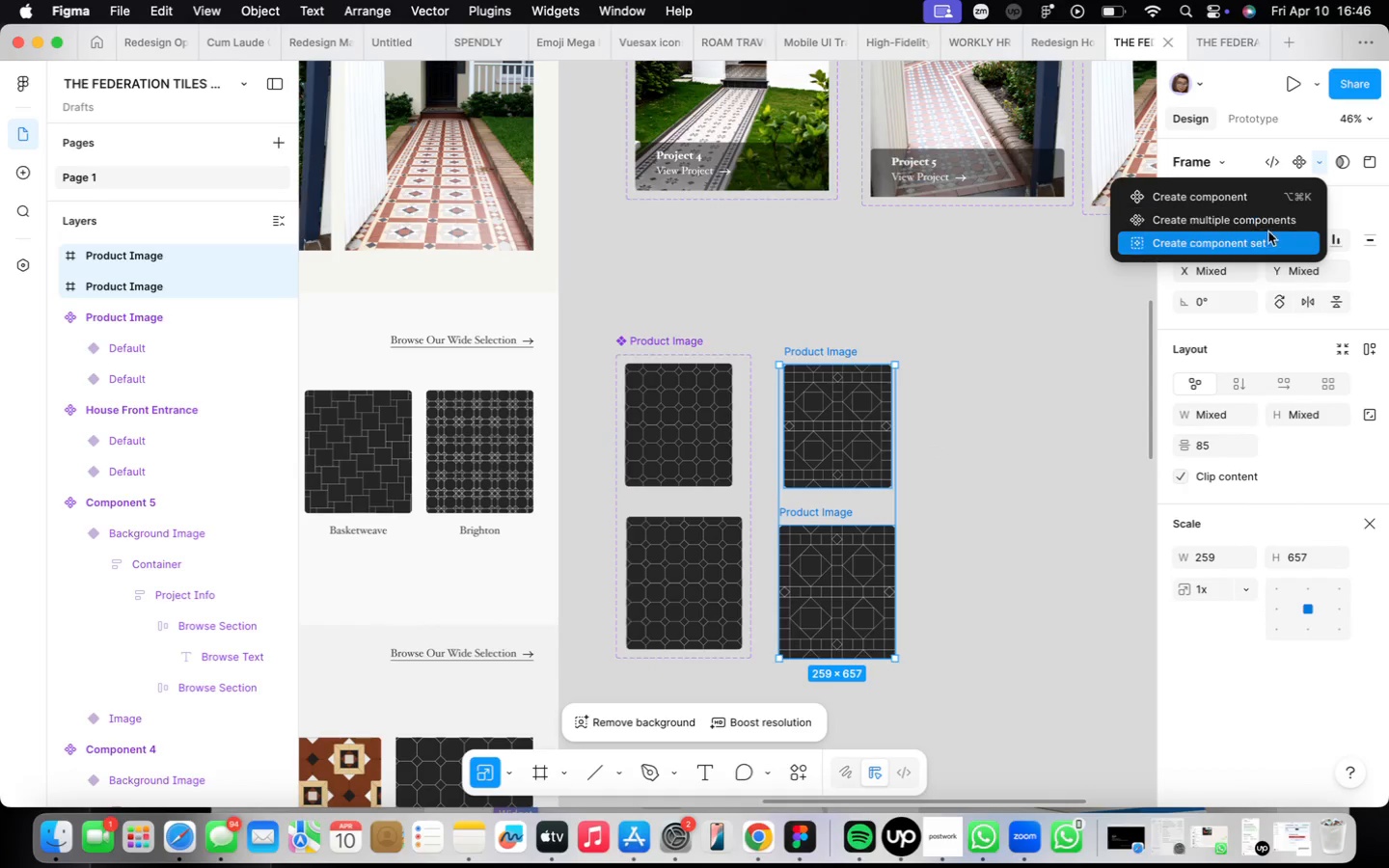 
left_click([1267, 235])
 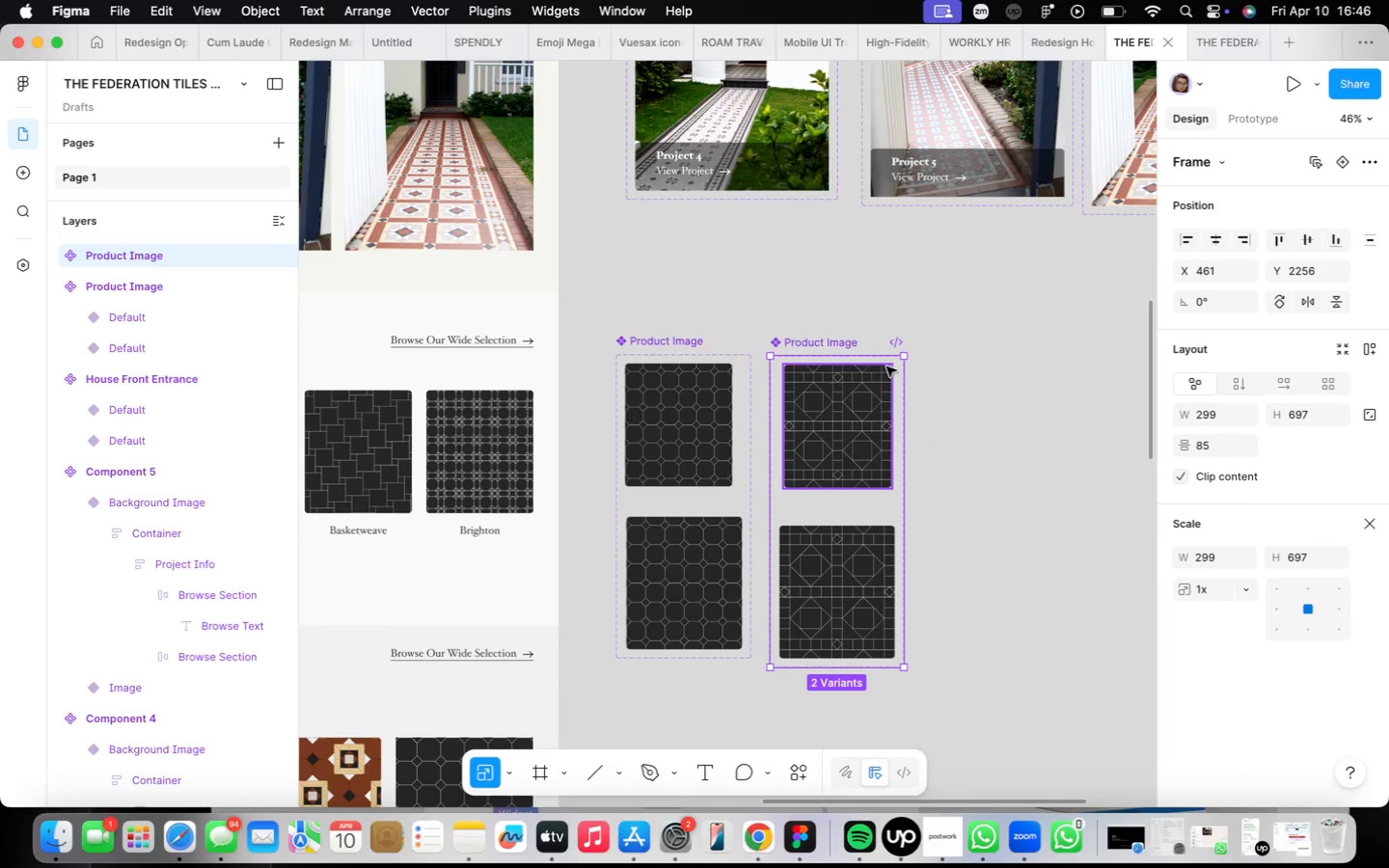 
left_click([881, 378])
 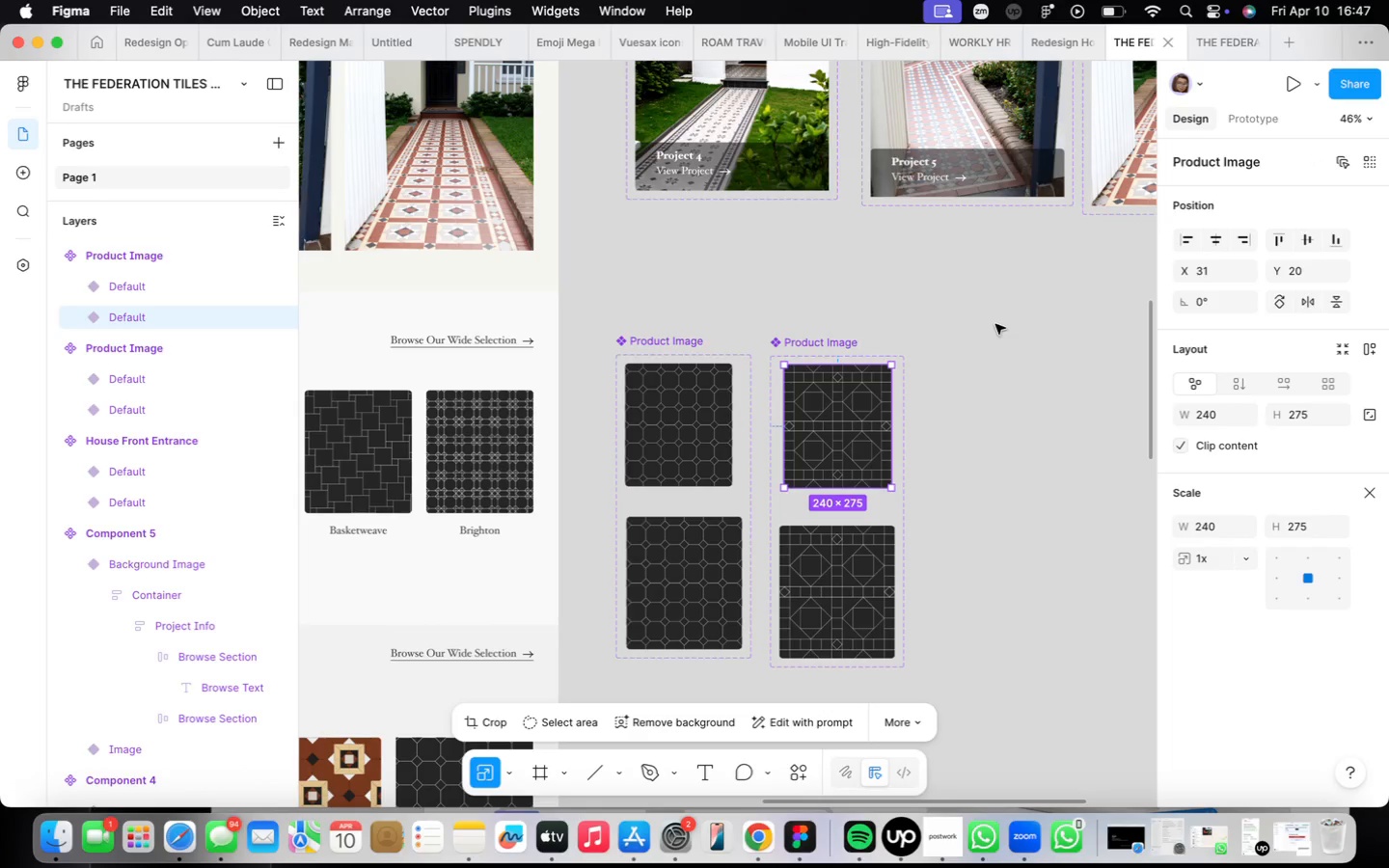 
wait(9.69)
 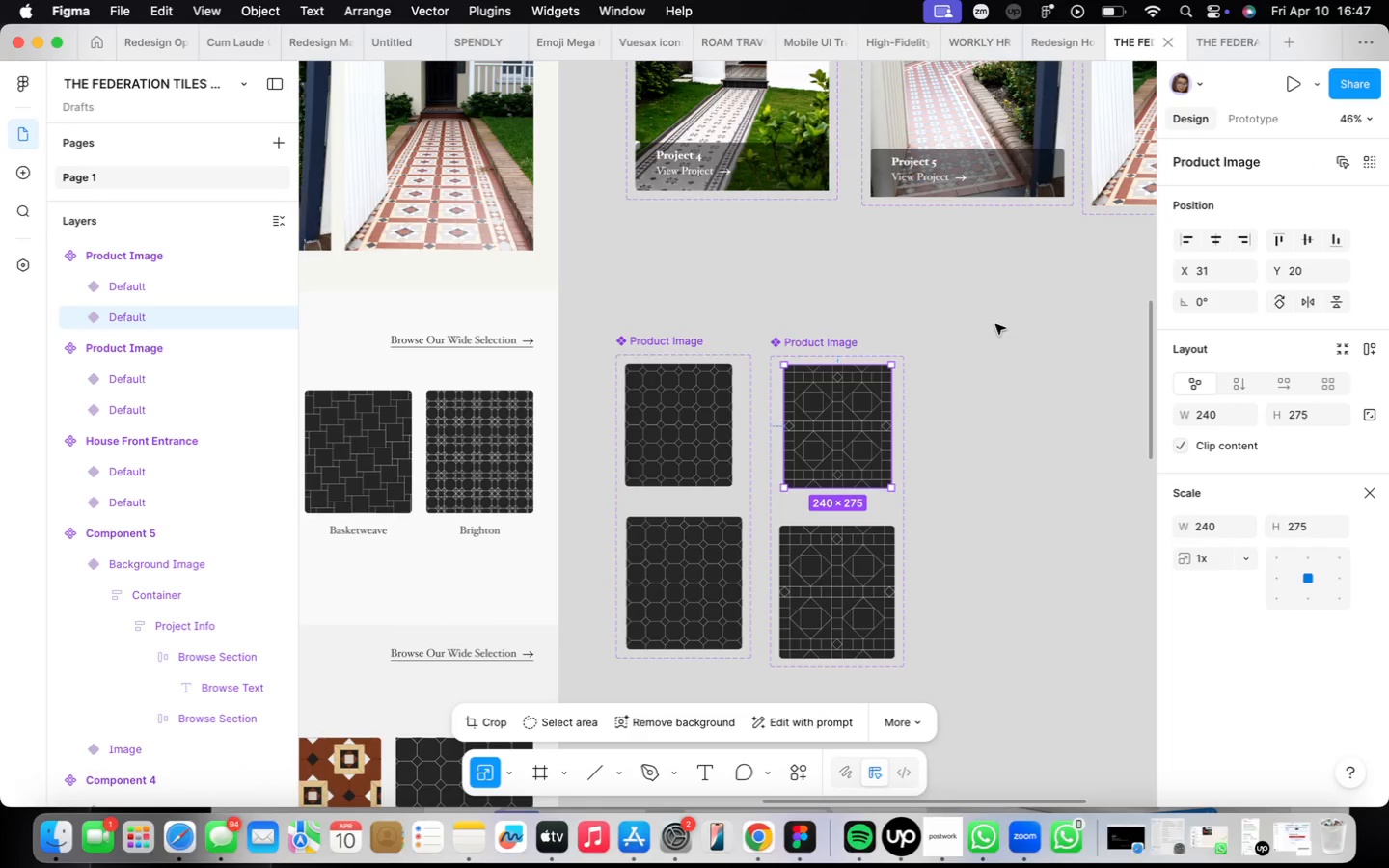 
left_click([826, 509])
 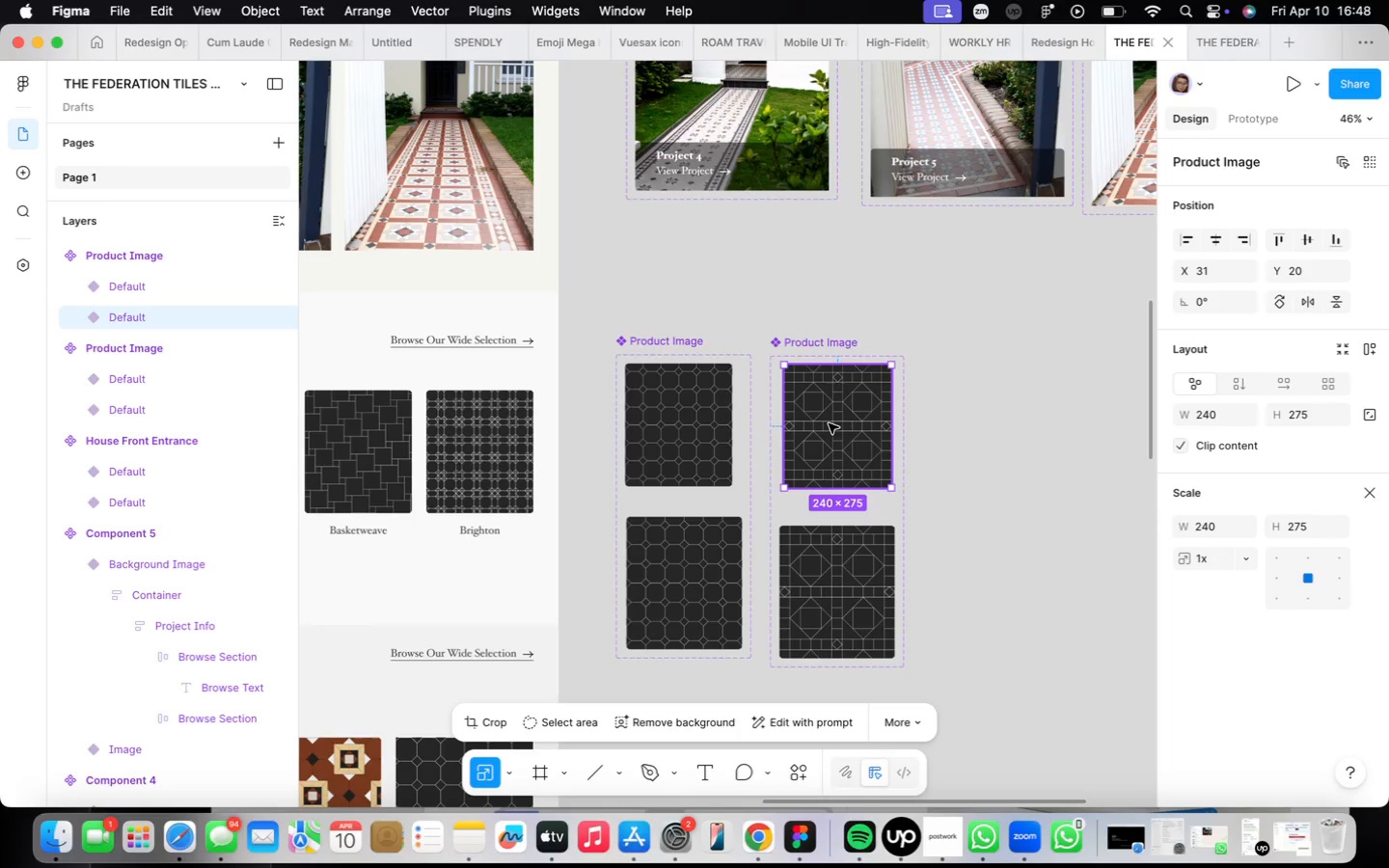 
wait(58.94)
 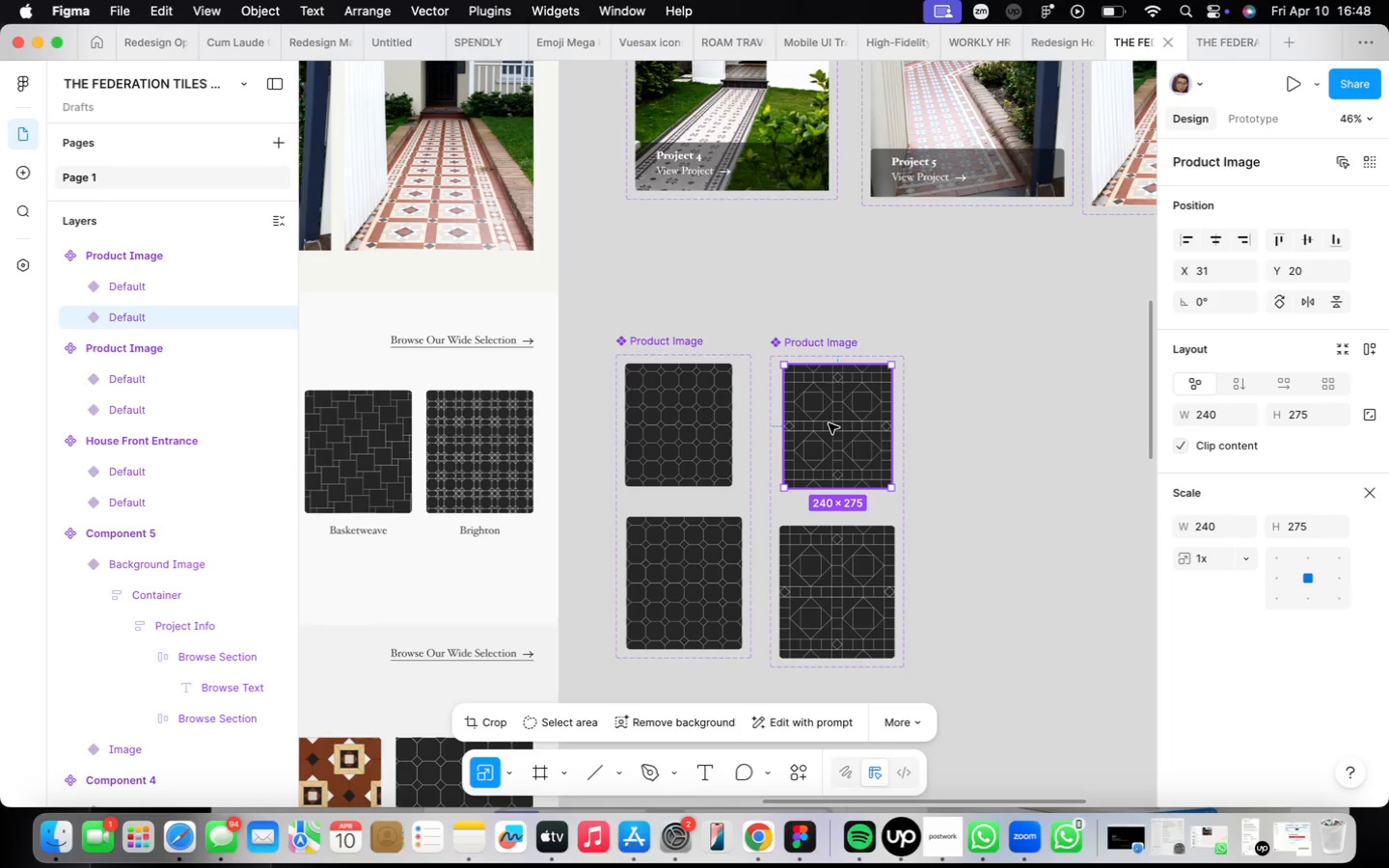 
left_click([1273, 120])
 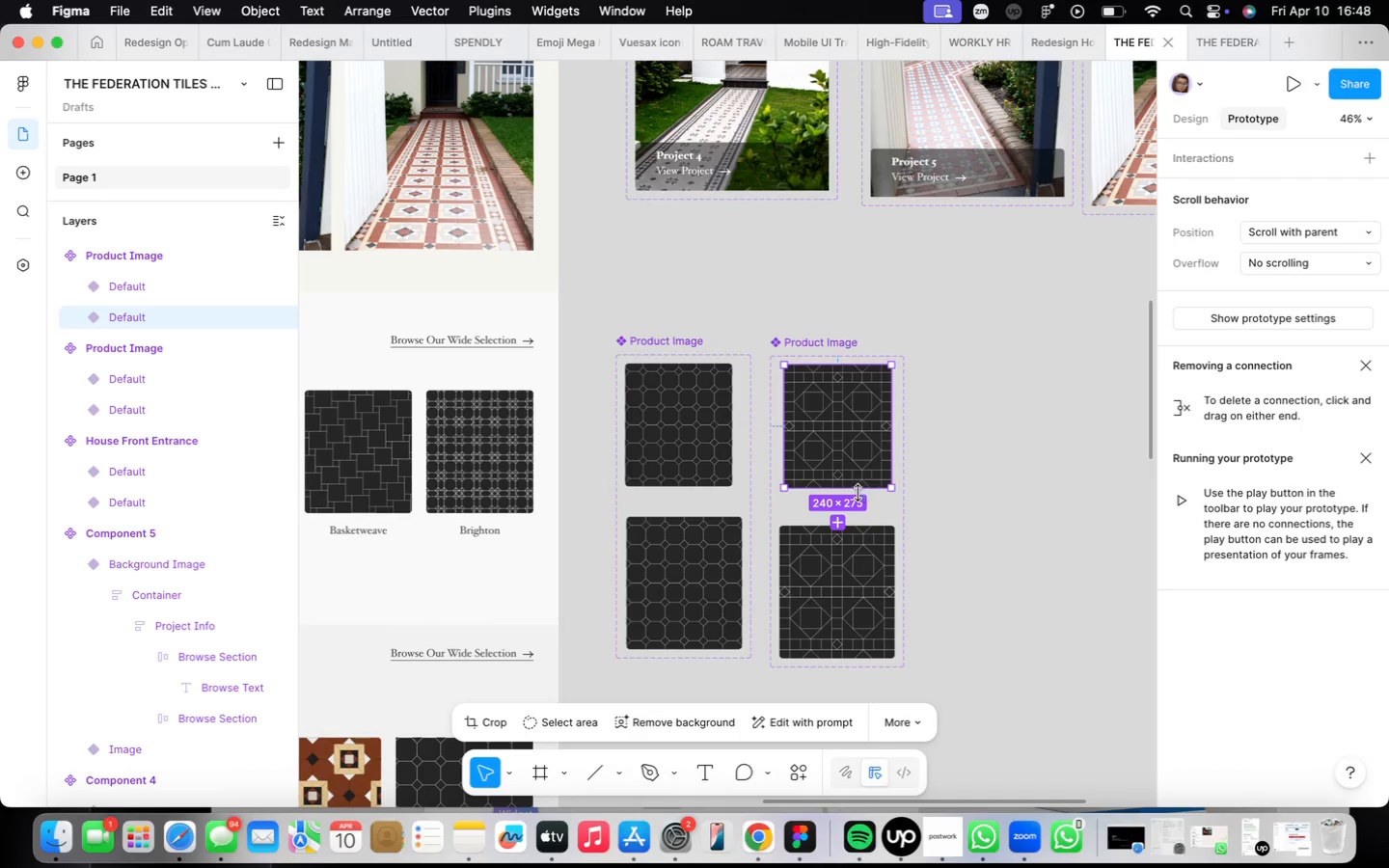 
left_click_drag(start_coordinate=[843, 490], to_coordinate=[857, 536])
 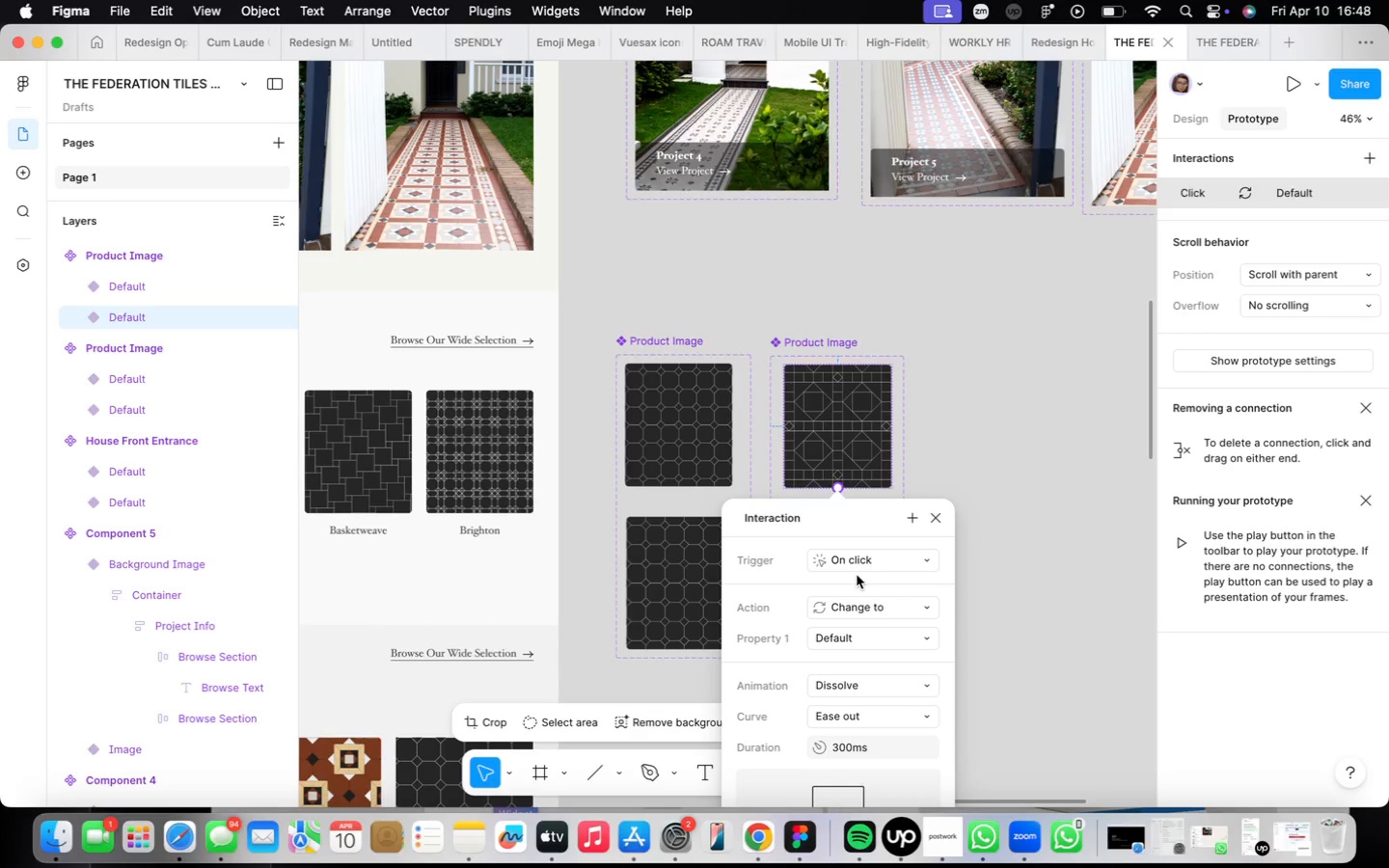 
left_click([866, 559])
 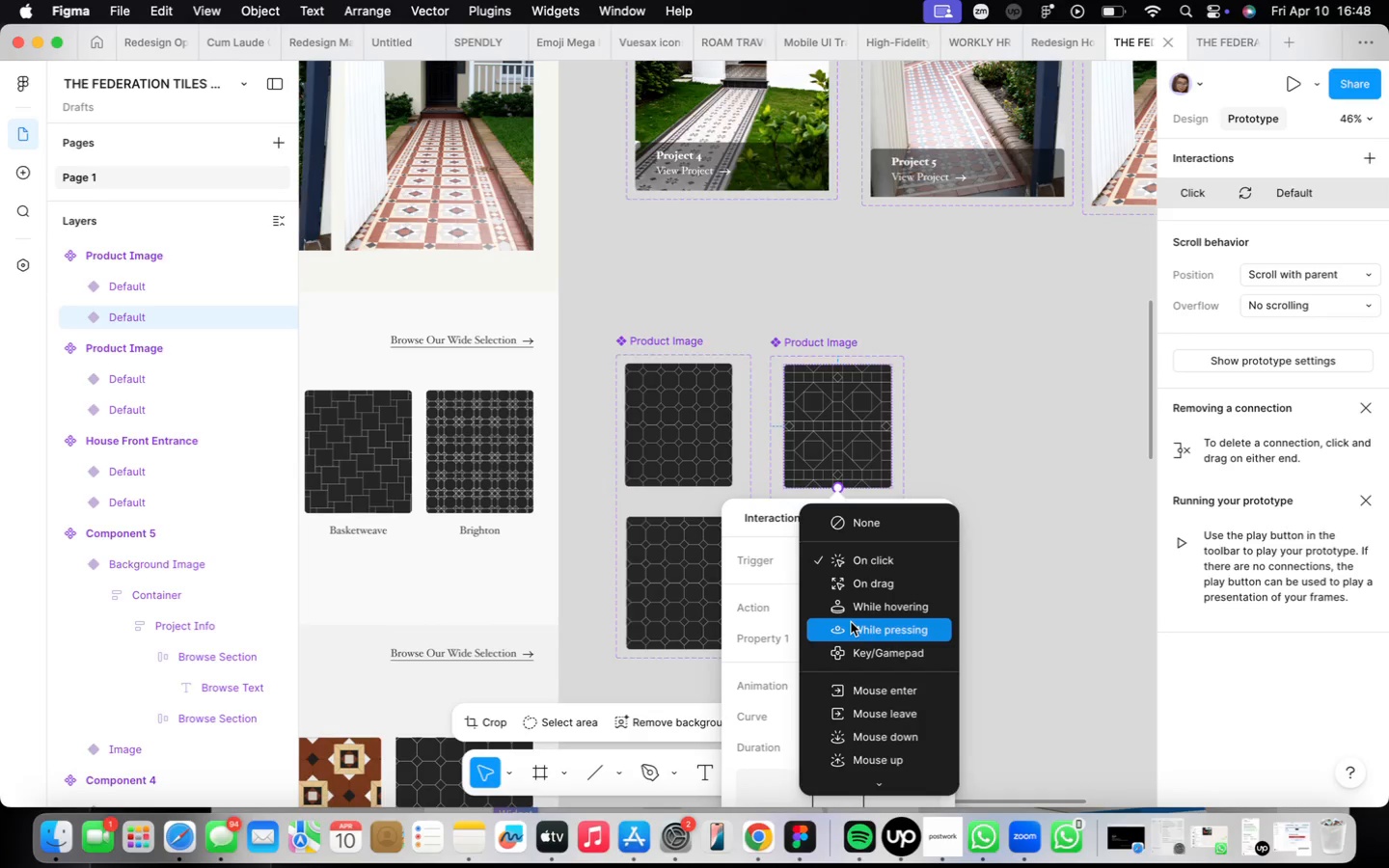 
left_click([847, 607])
 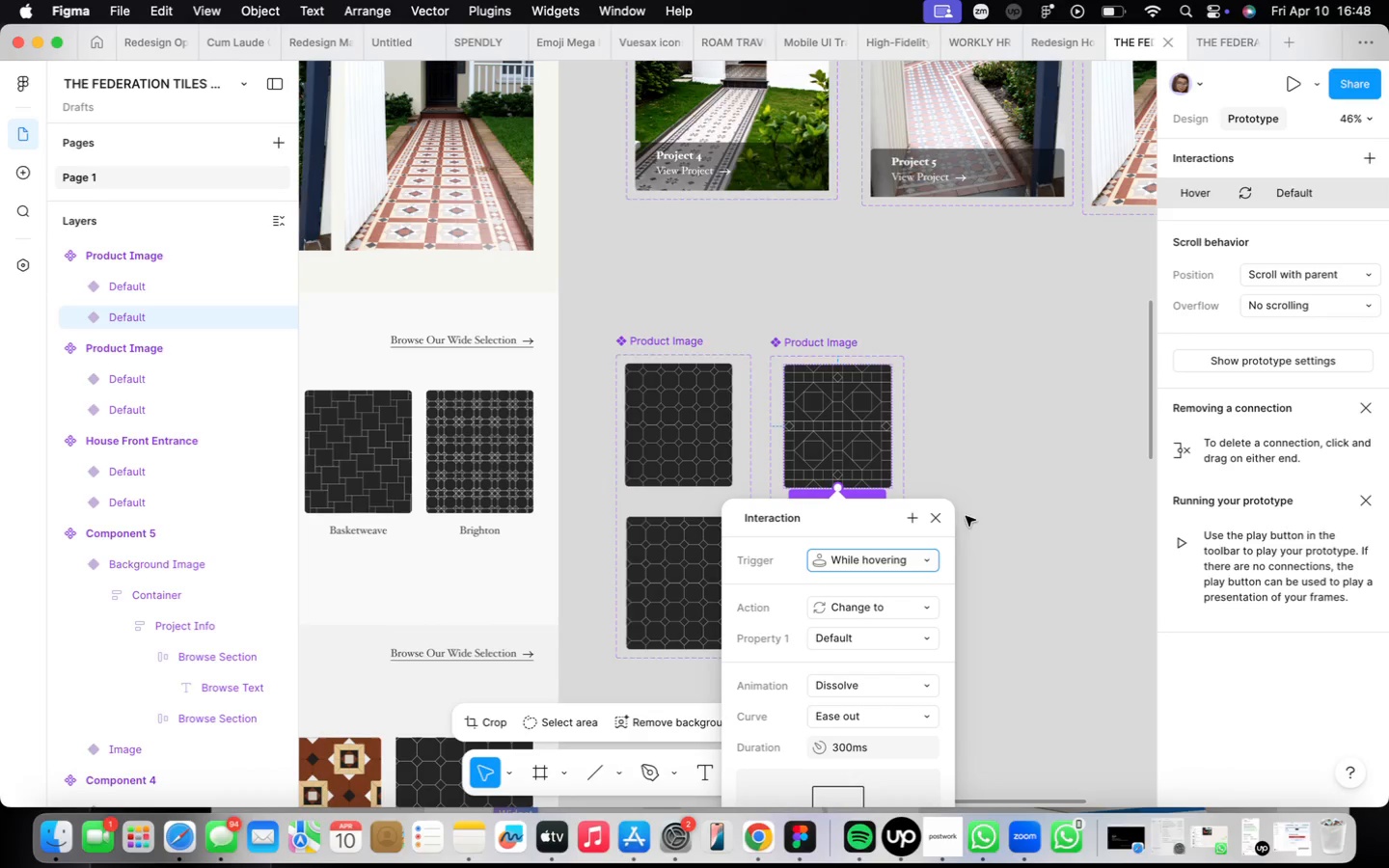 
left_click([940, 519])
 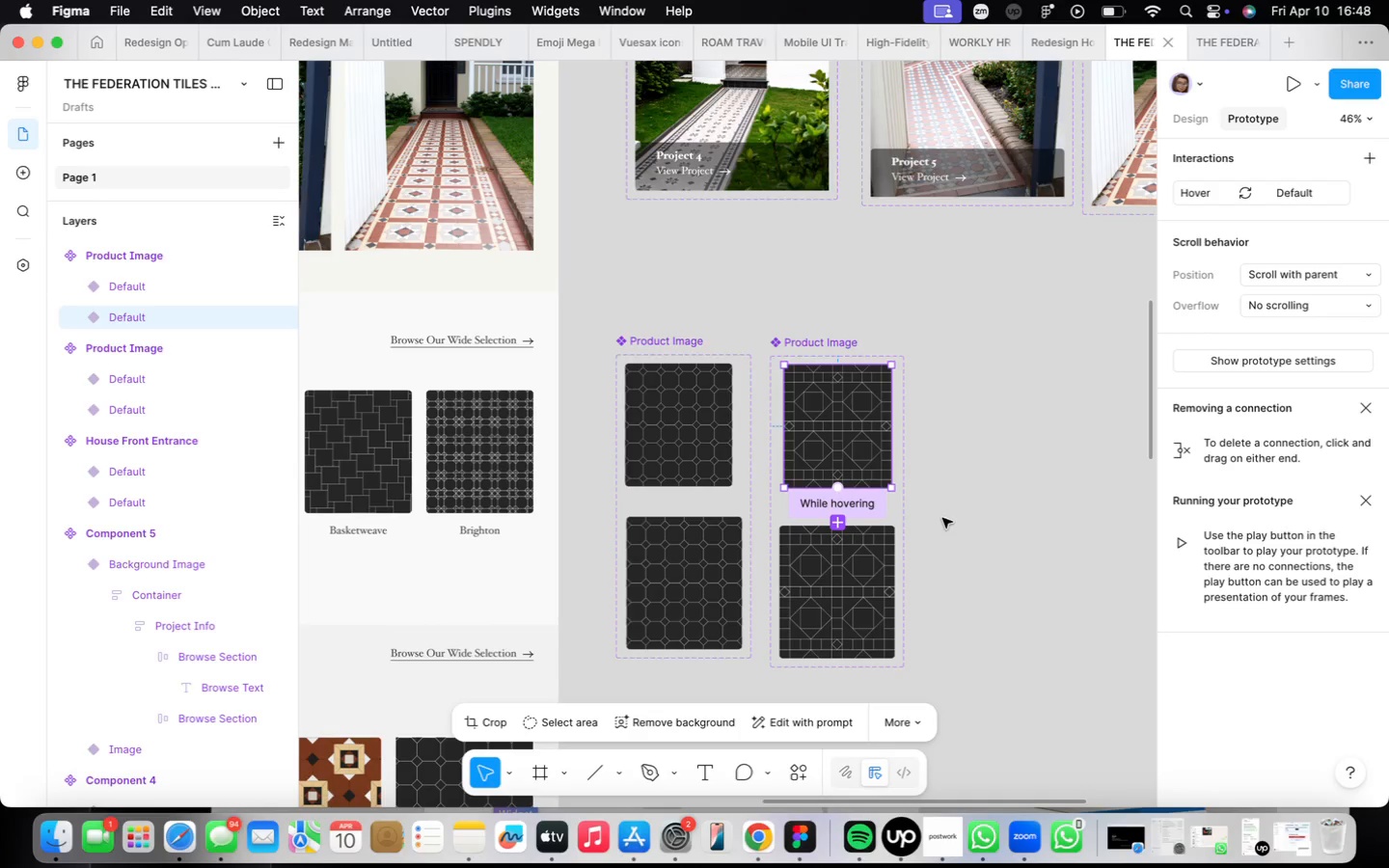 
wait(32.29)
 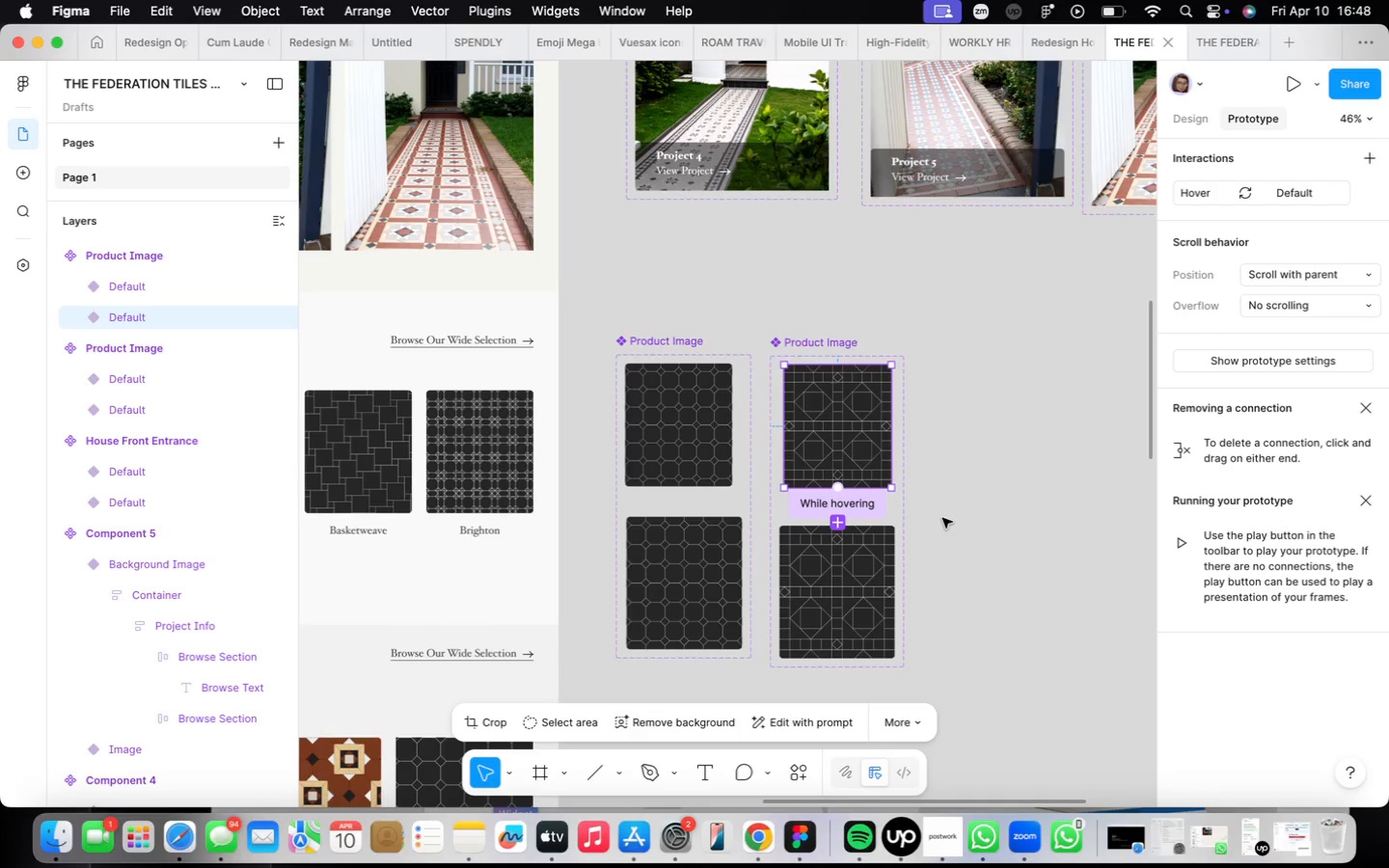 
left_click([825, 510])
 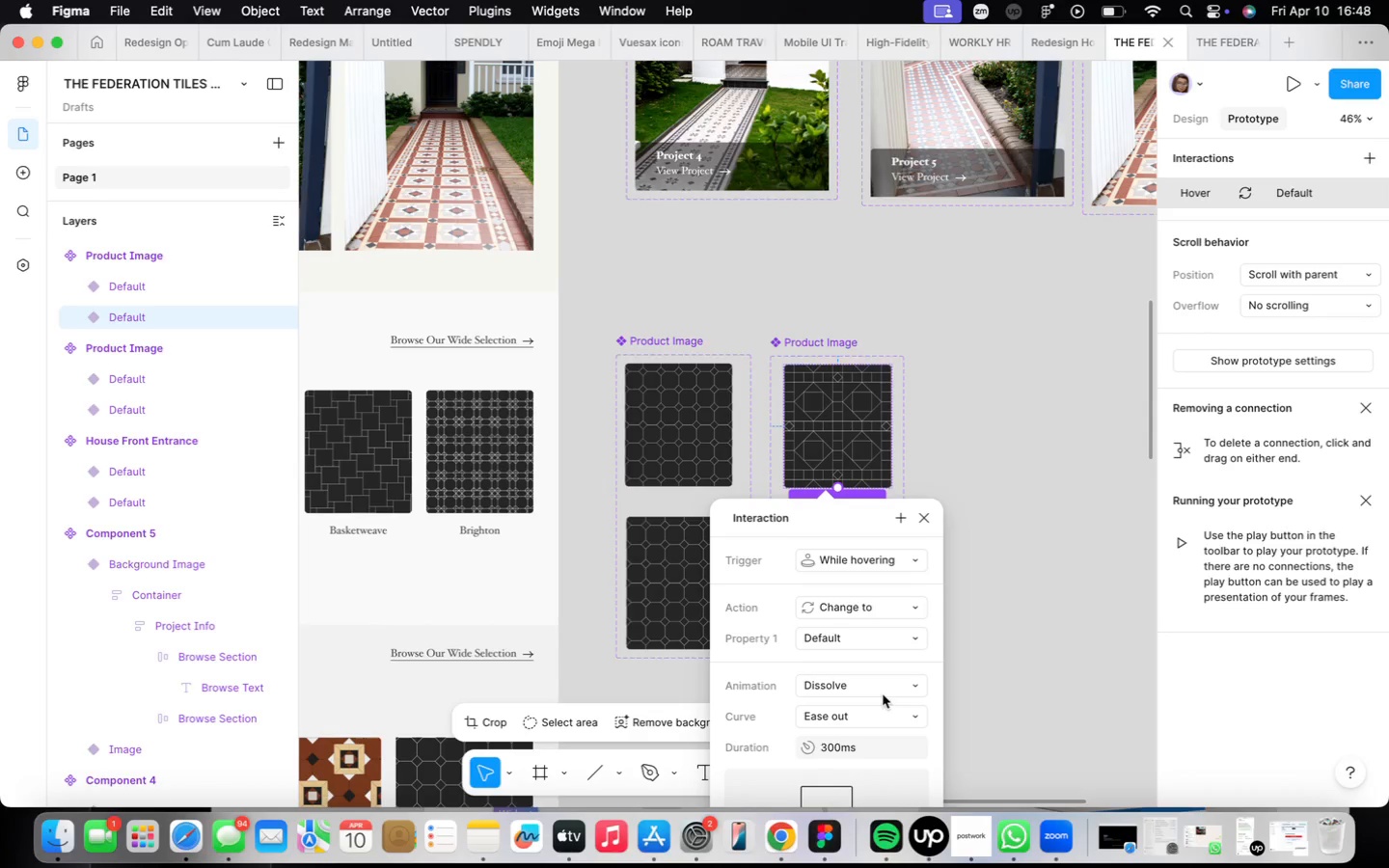 
left_click([882, 686])
 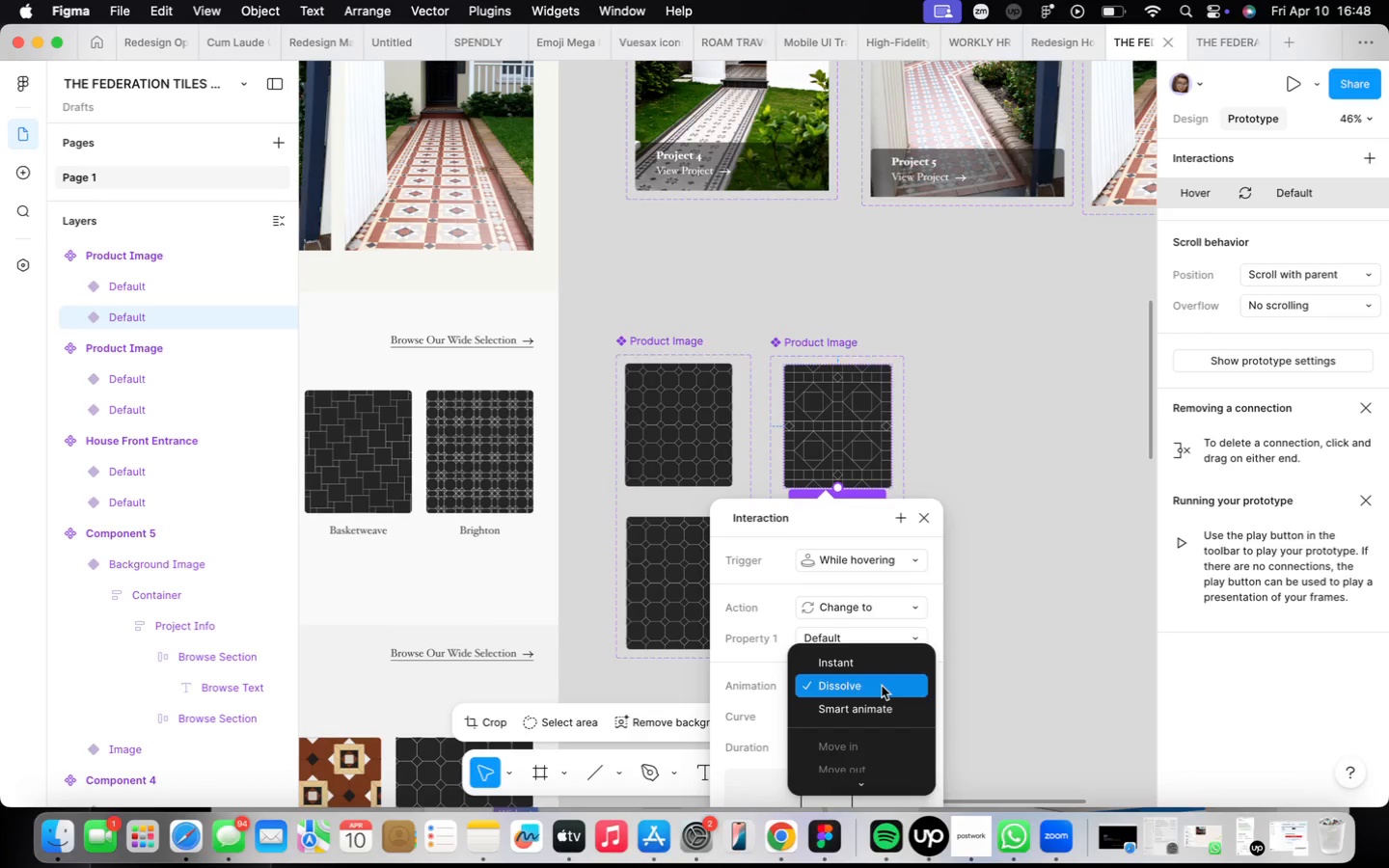 
left_click([882, 686])
 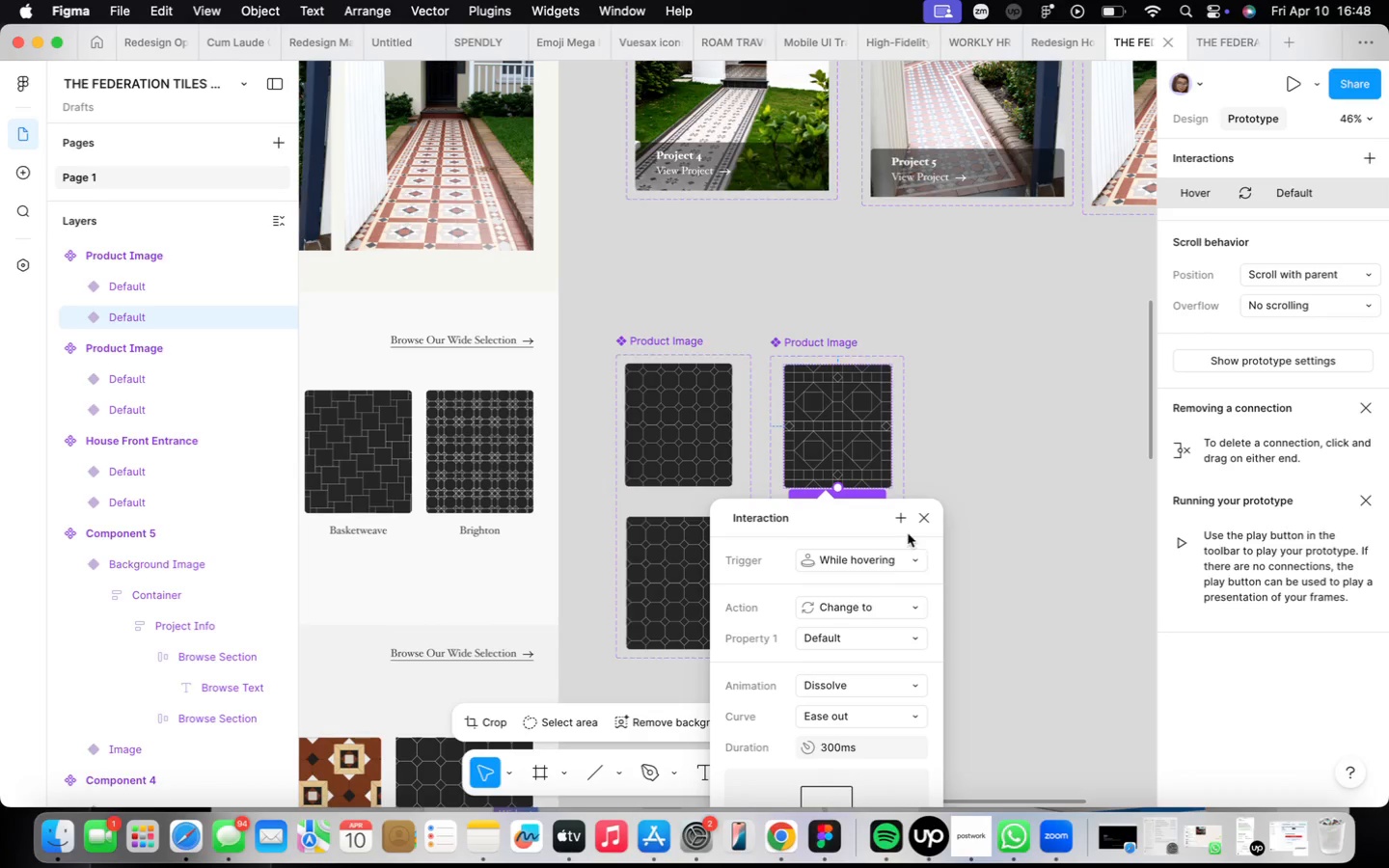 
left_click_drag(start_coordinate=[921, 519], to_coordinate=[926, 520])
 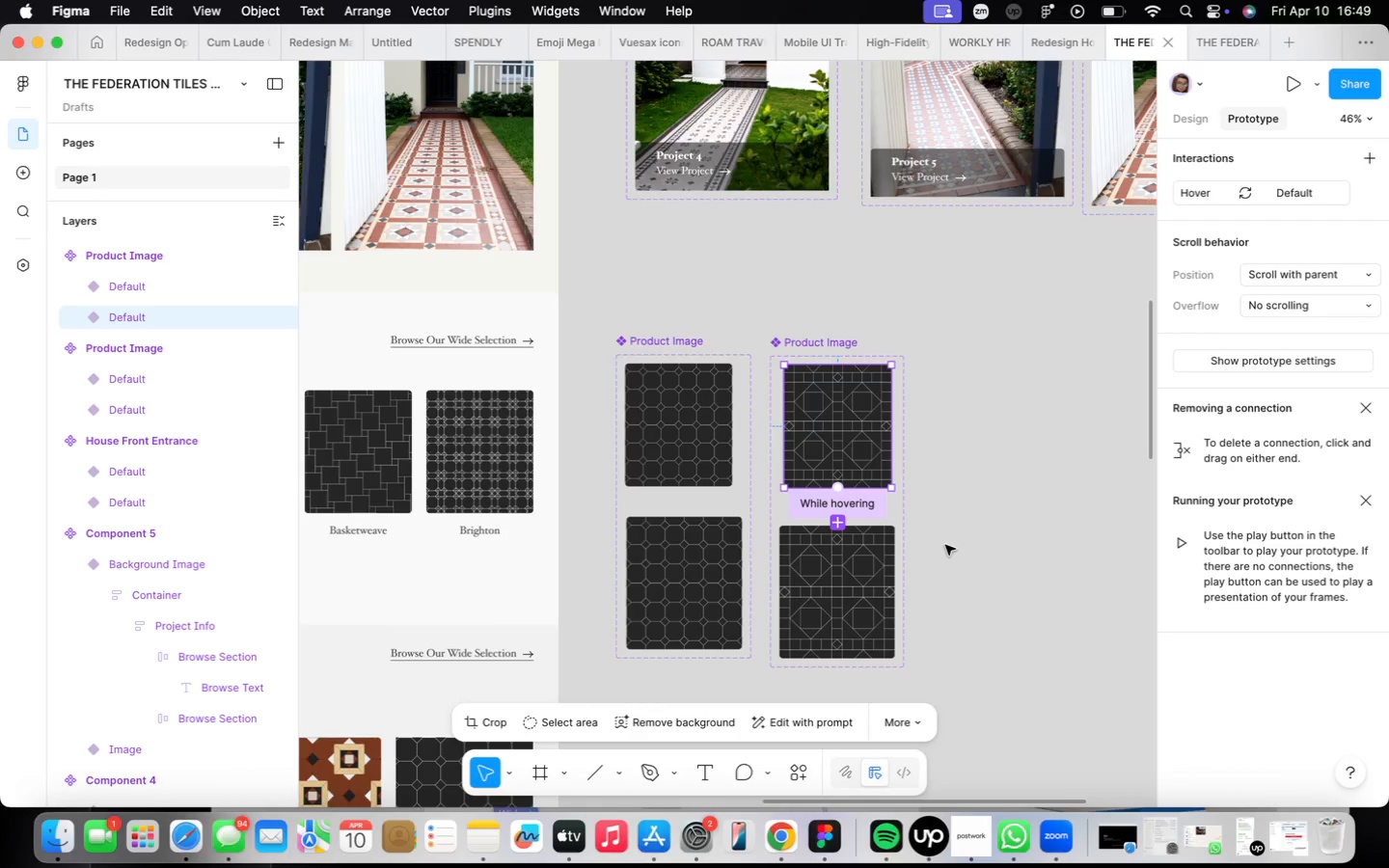 
scroll: coordinate [945, 543], scroll_direction: down, amount: 10.0
 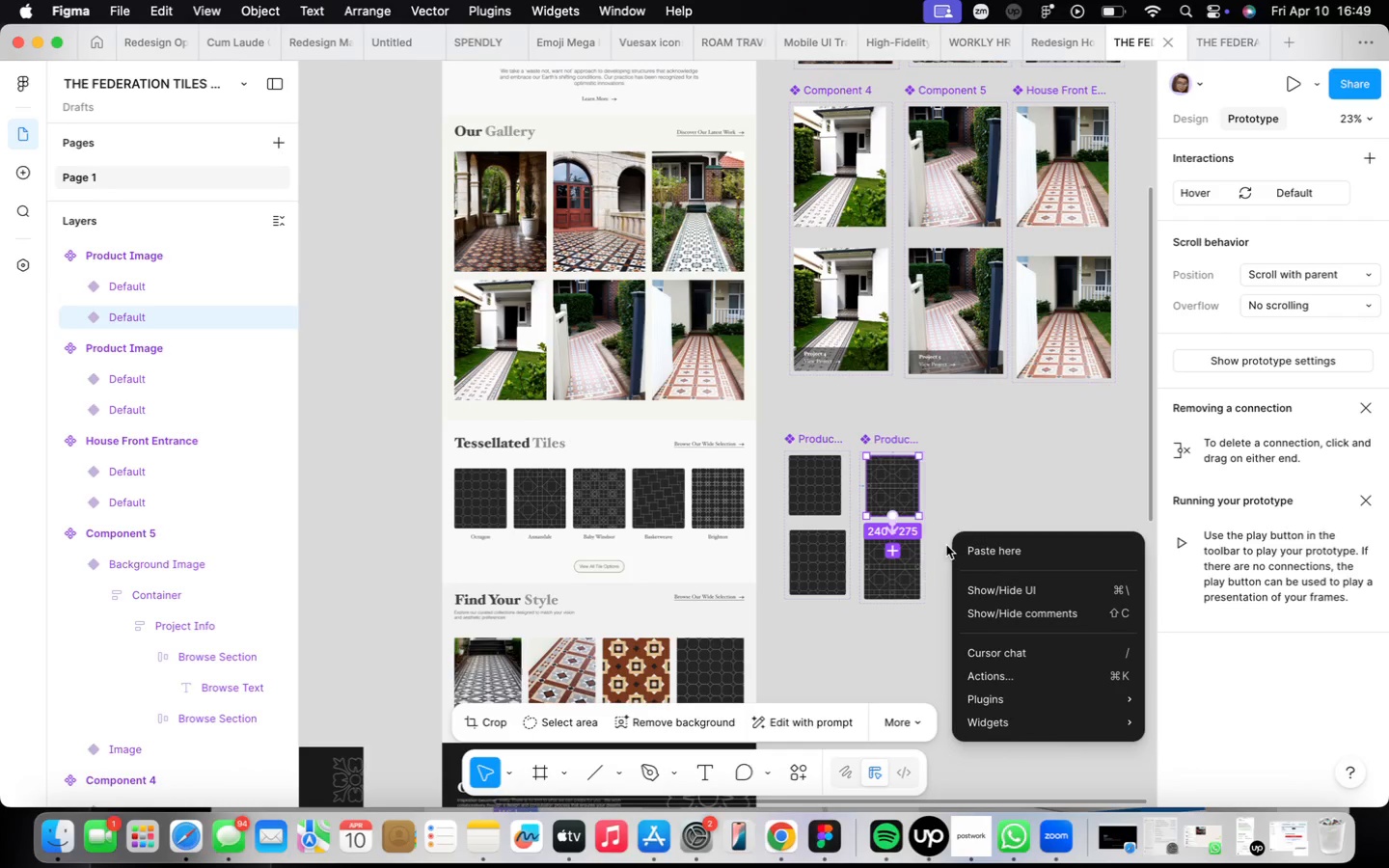 
left_click([944, 502])
 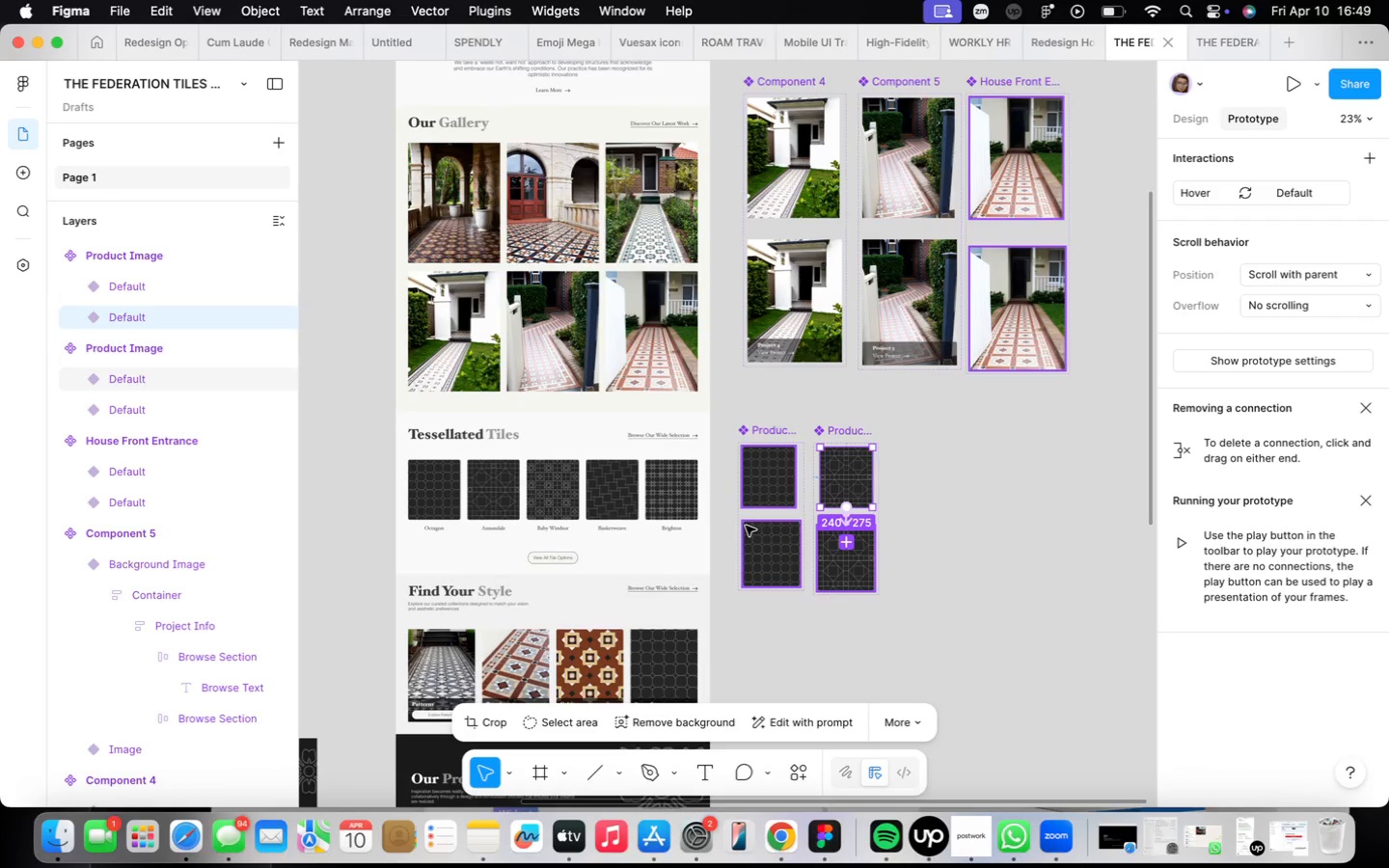 
double_click([549, 497])
 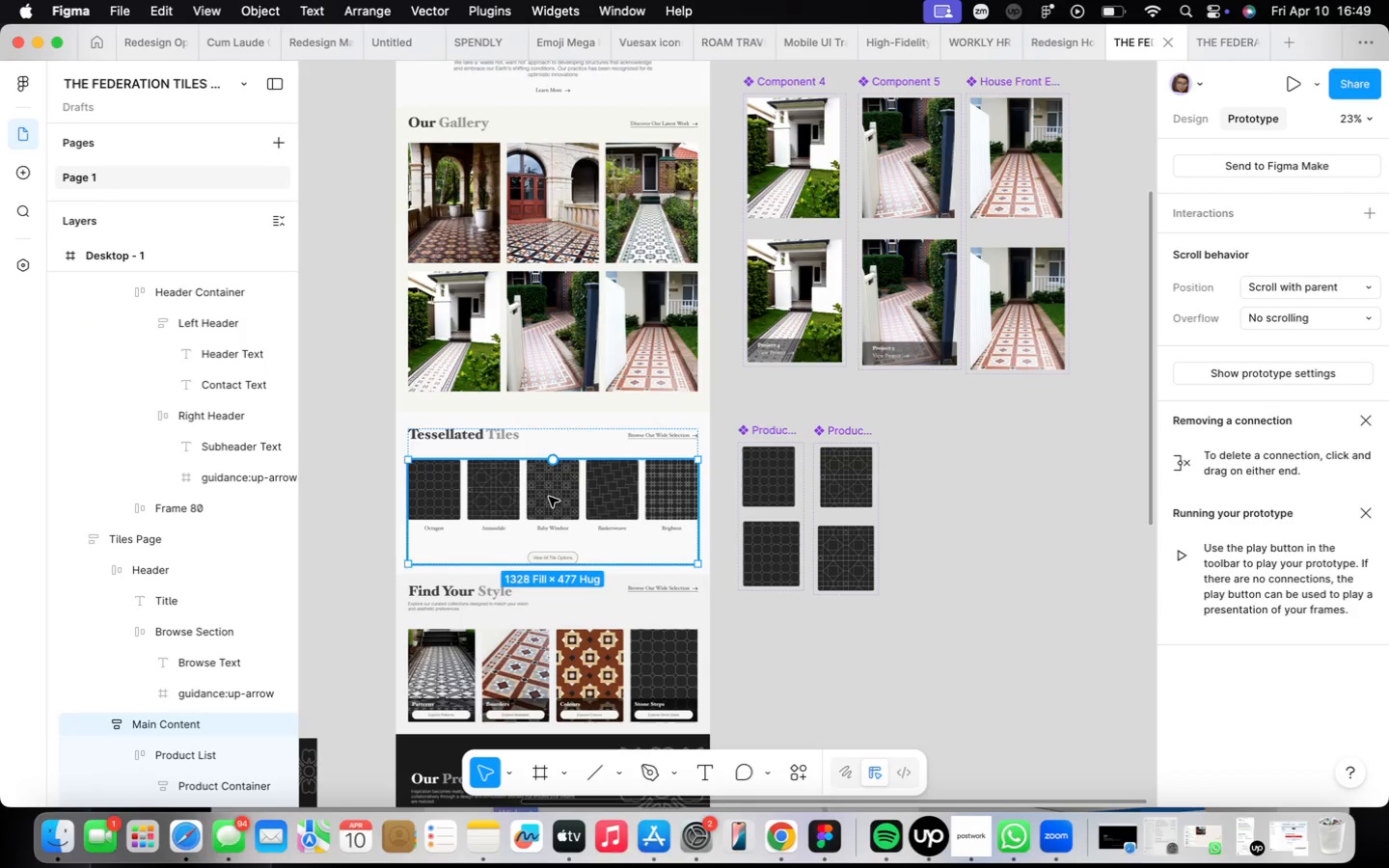 
triple_click([549, 497])
 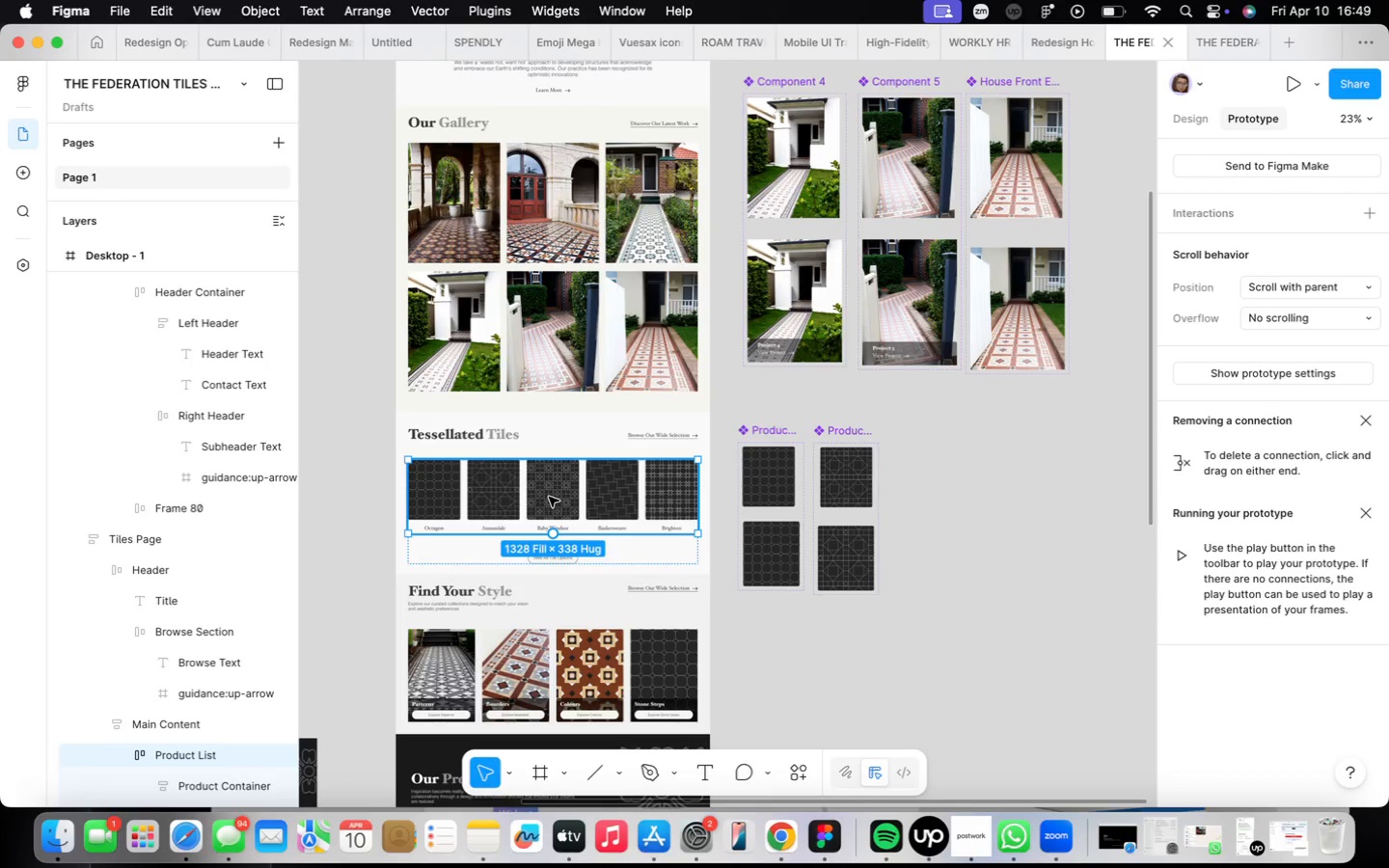 
triple_click([549, 497])
 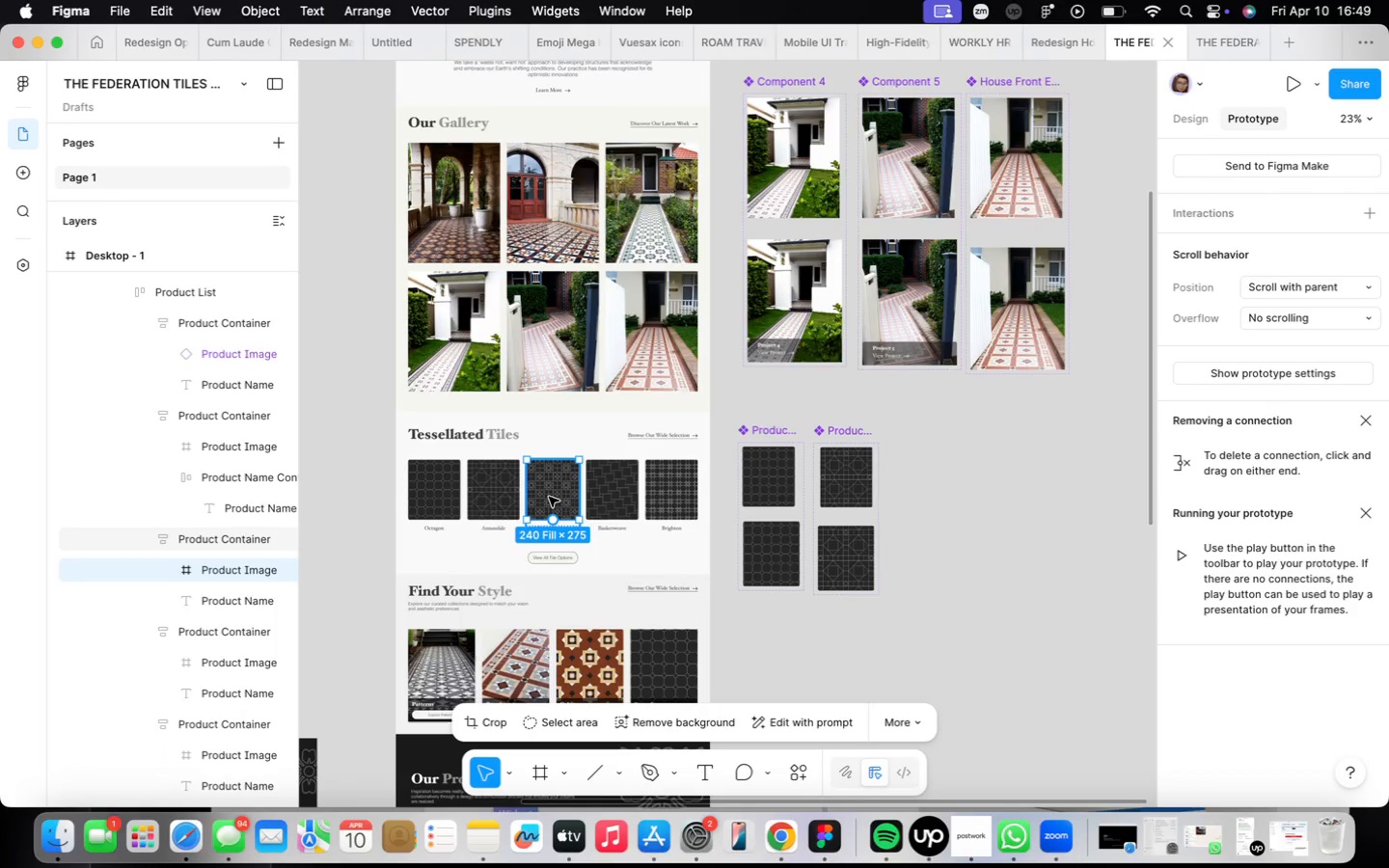 
triple_click([549, 497])
 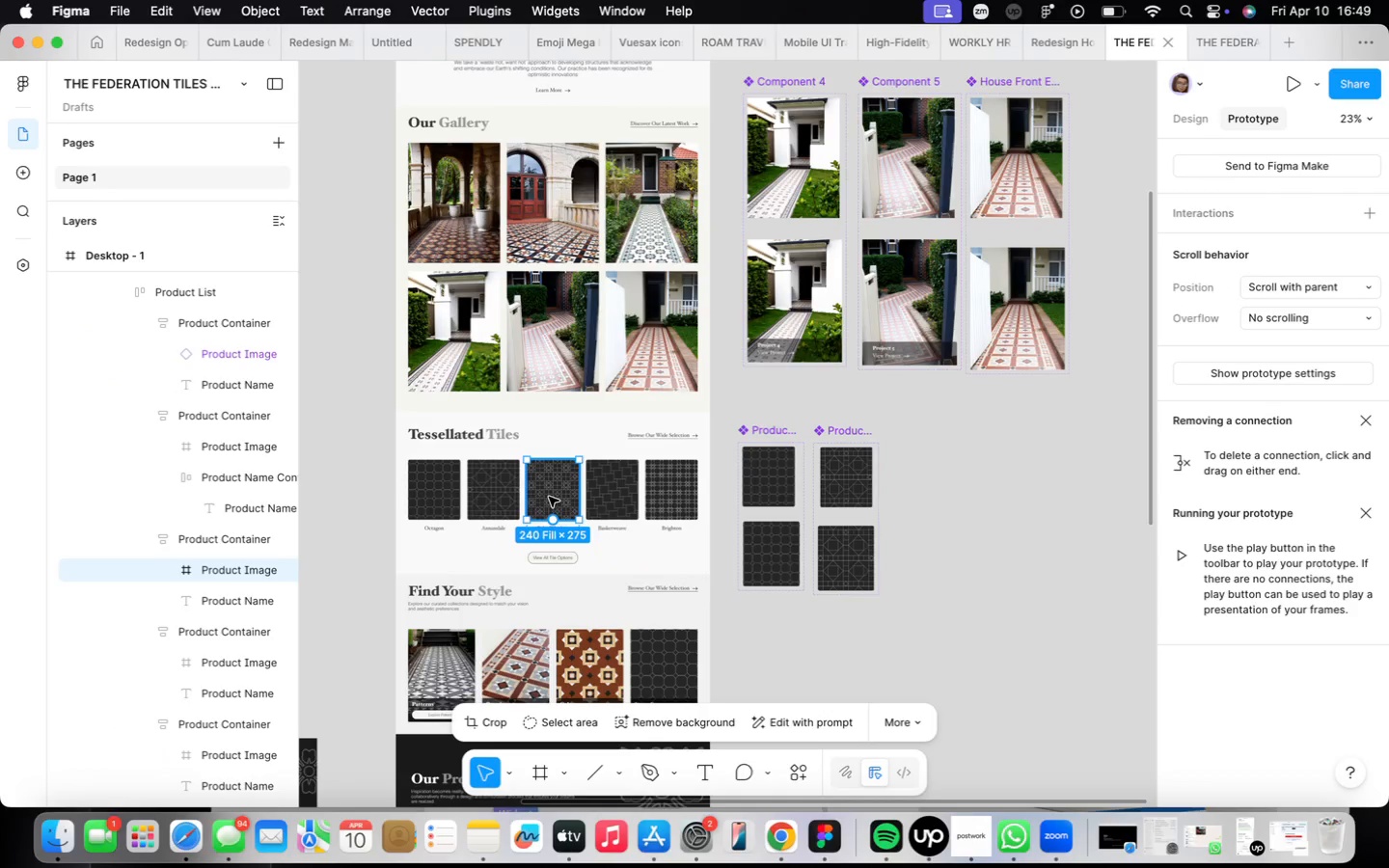 
hold_key(key=OptionLeft, duration=1.58)
left_click_drag(start_coordinate=[549, 497], to_coordinate=[795, 620])
 